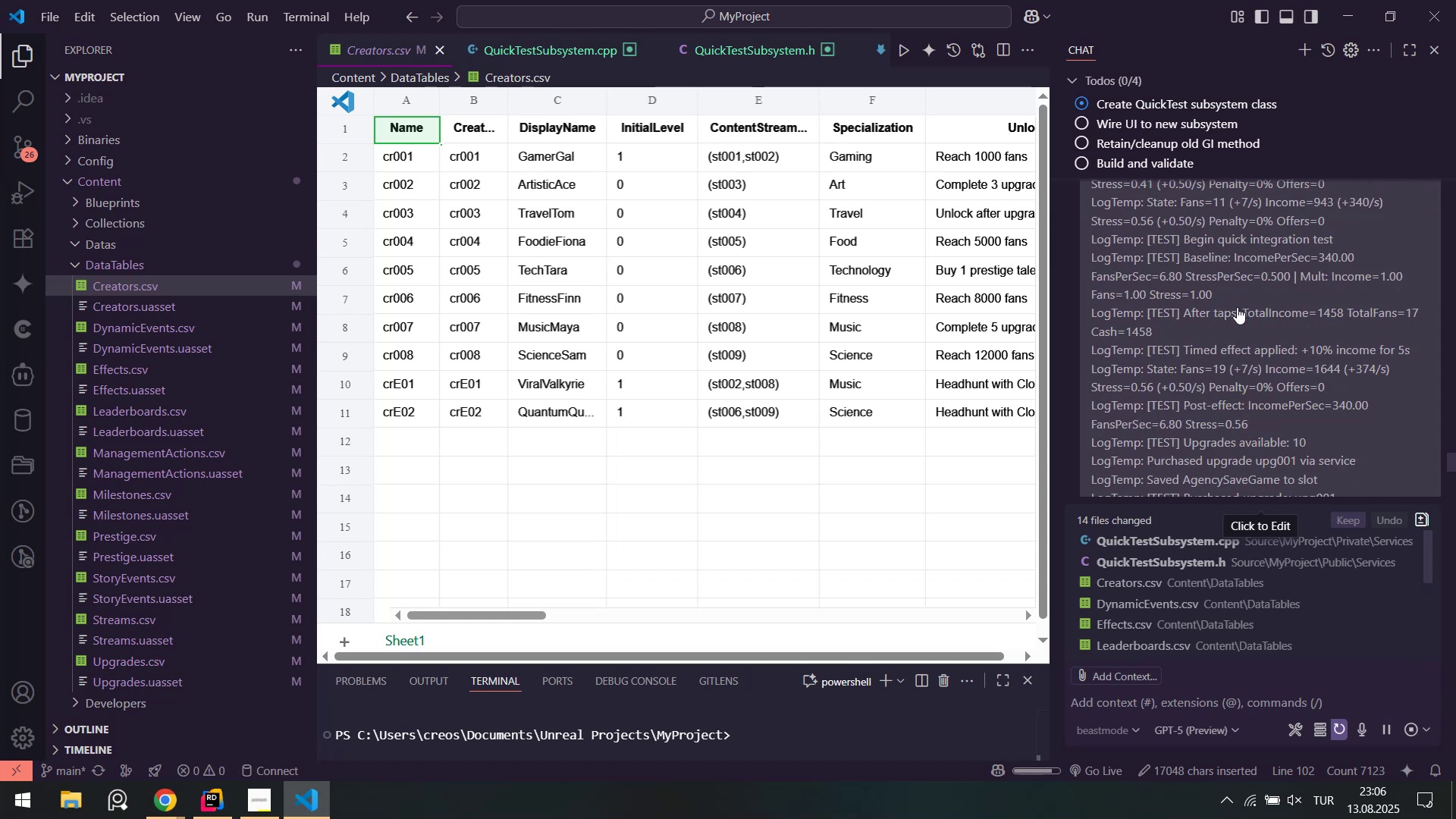 
scroll: coordinate [1227, 315], scroll_direction: down, amount: 4.0
 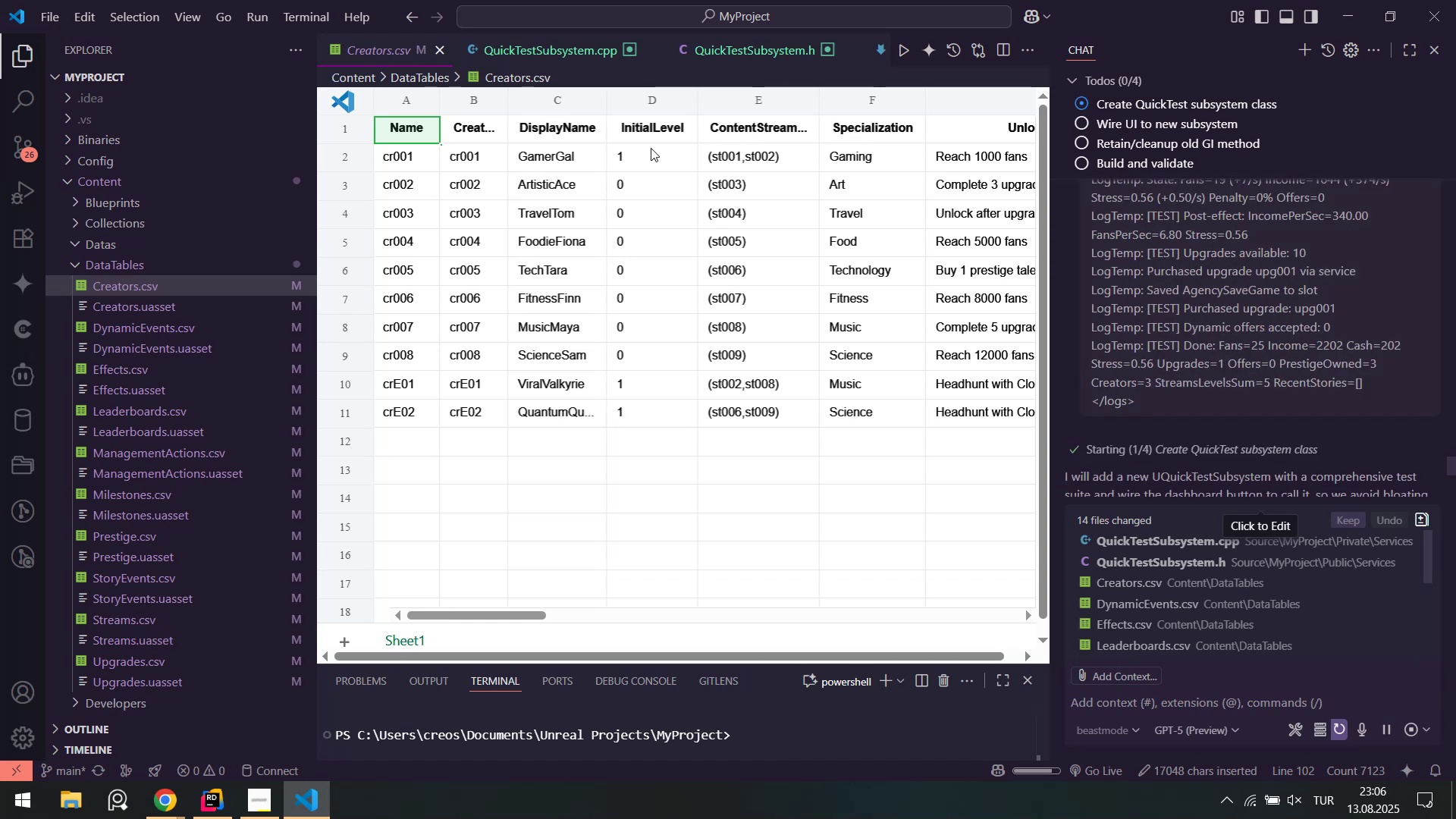 
right_click([391, 54])
 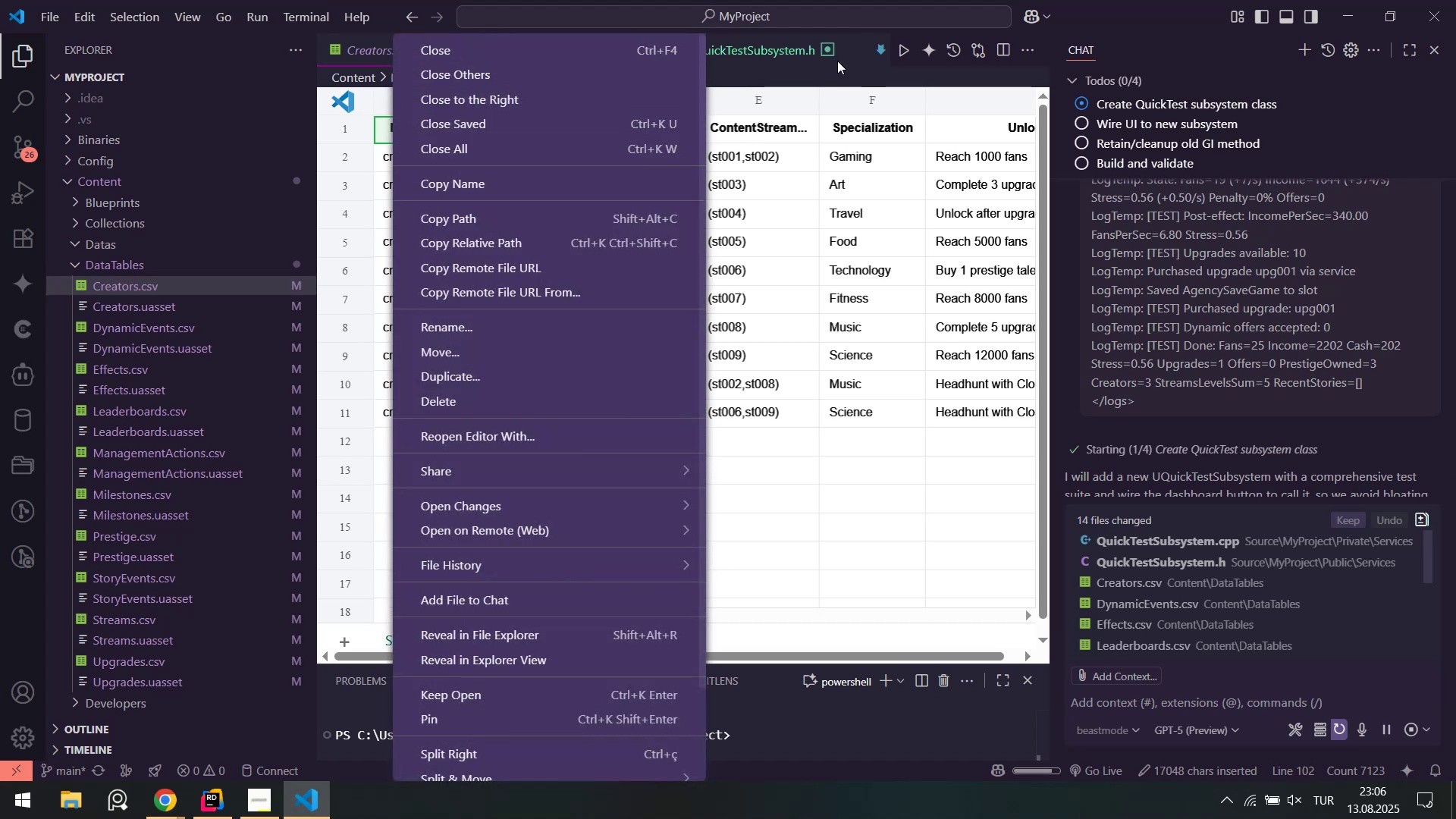 
left_click([777, 44])
 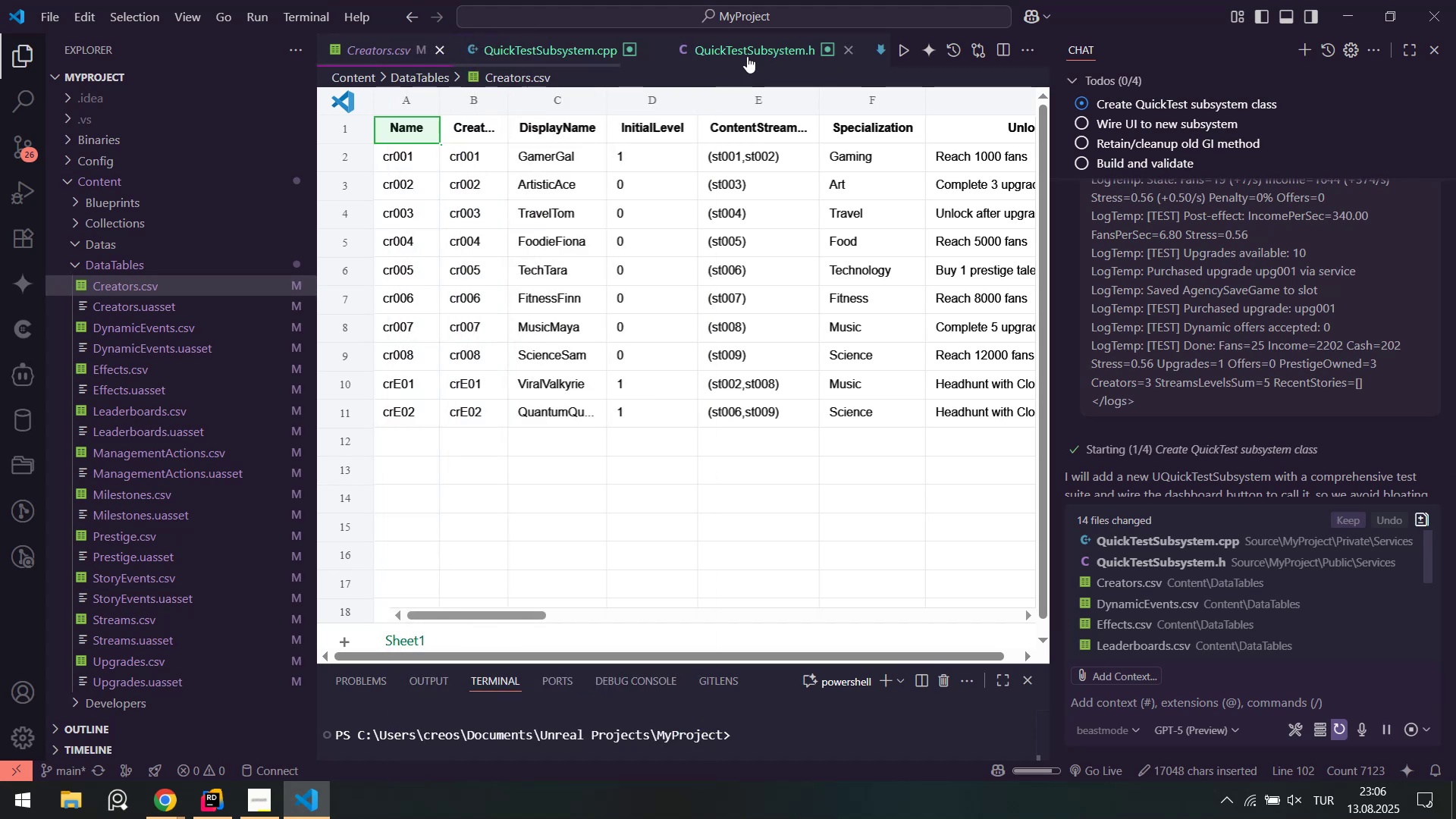 
double_click([752, 56])
 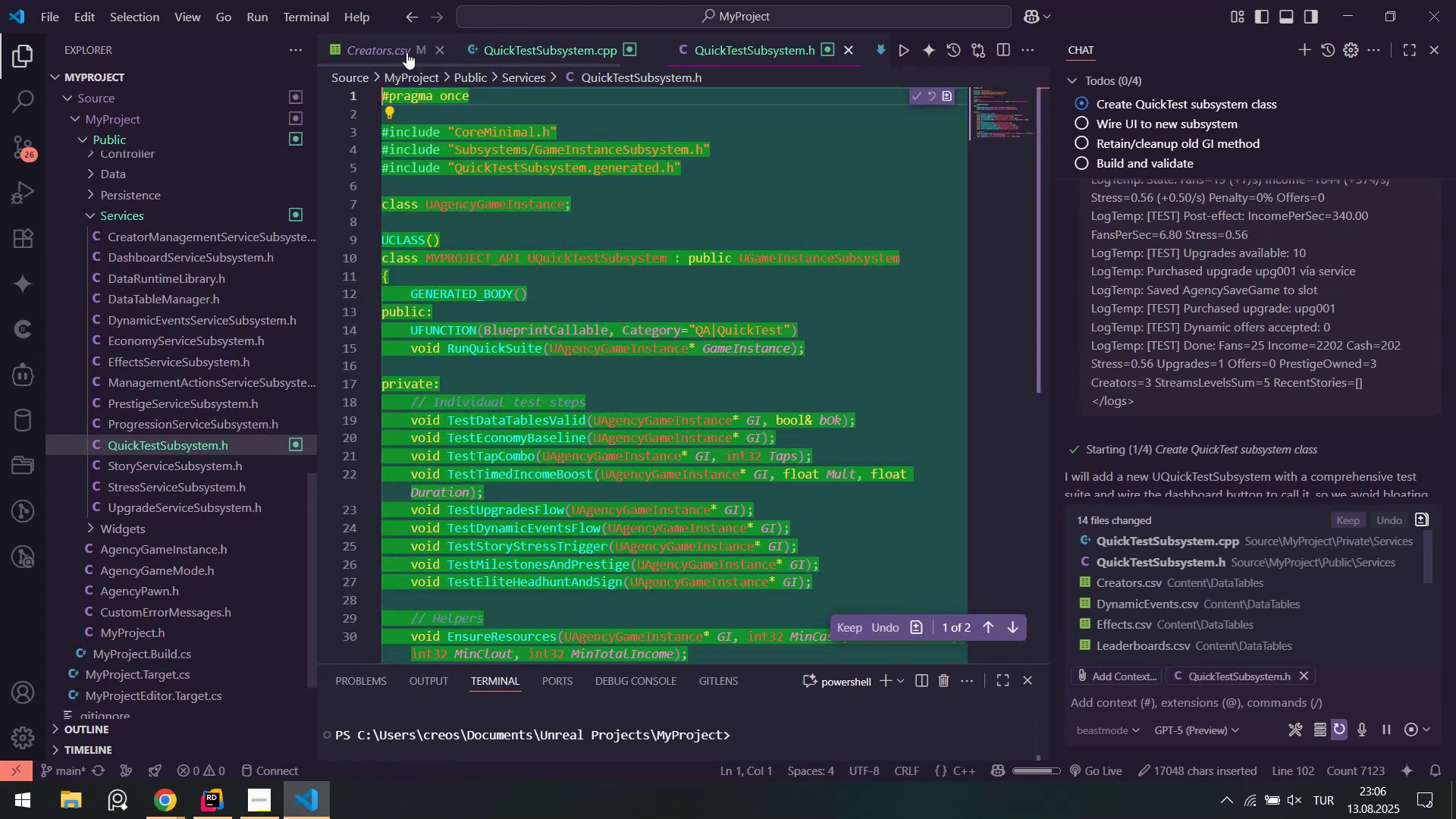 
middle_click([397, 51])
 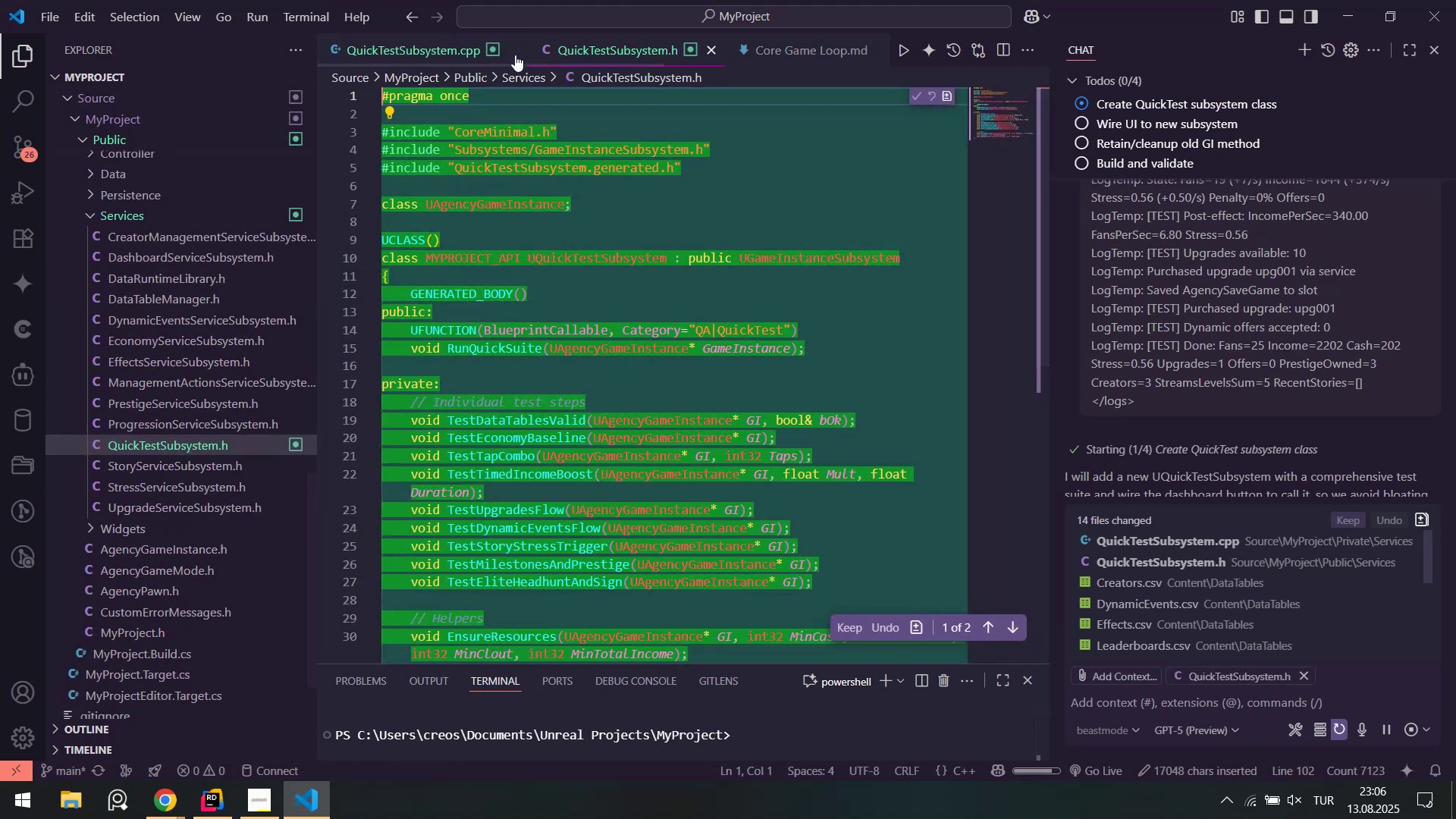 
left_click([420, 55])
 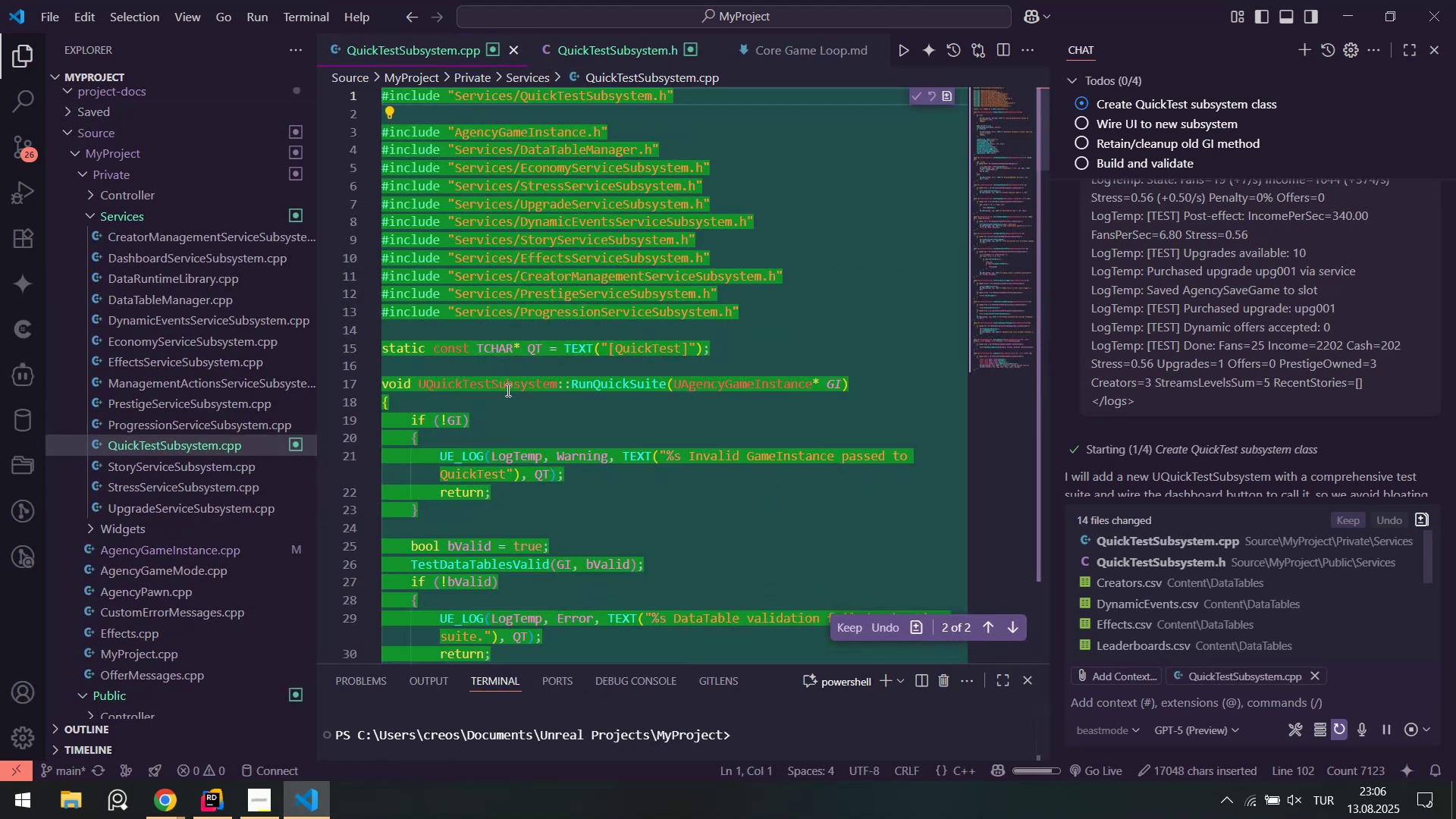 
scroll: coordinate [697, 293], scroll_direction: down, amount: 34.0
 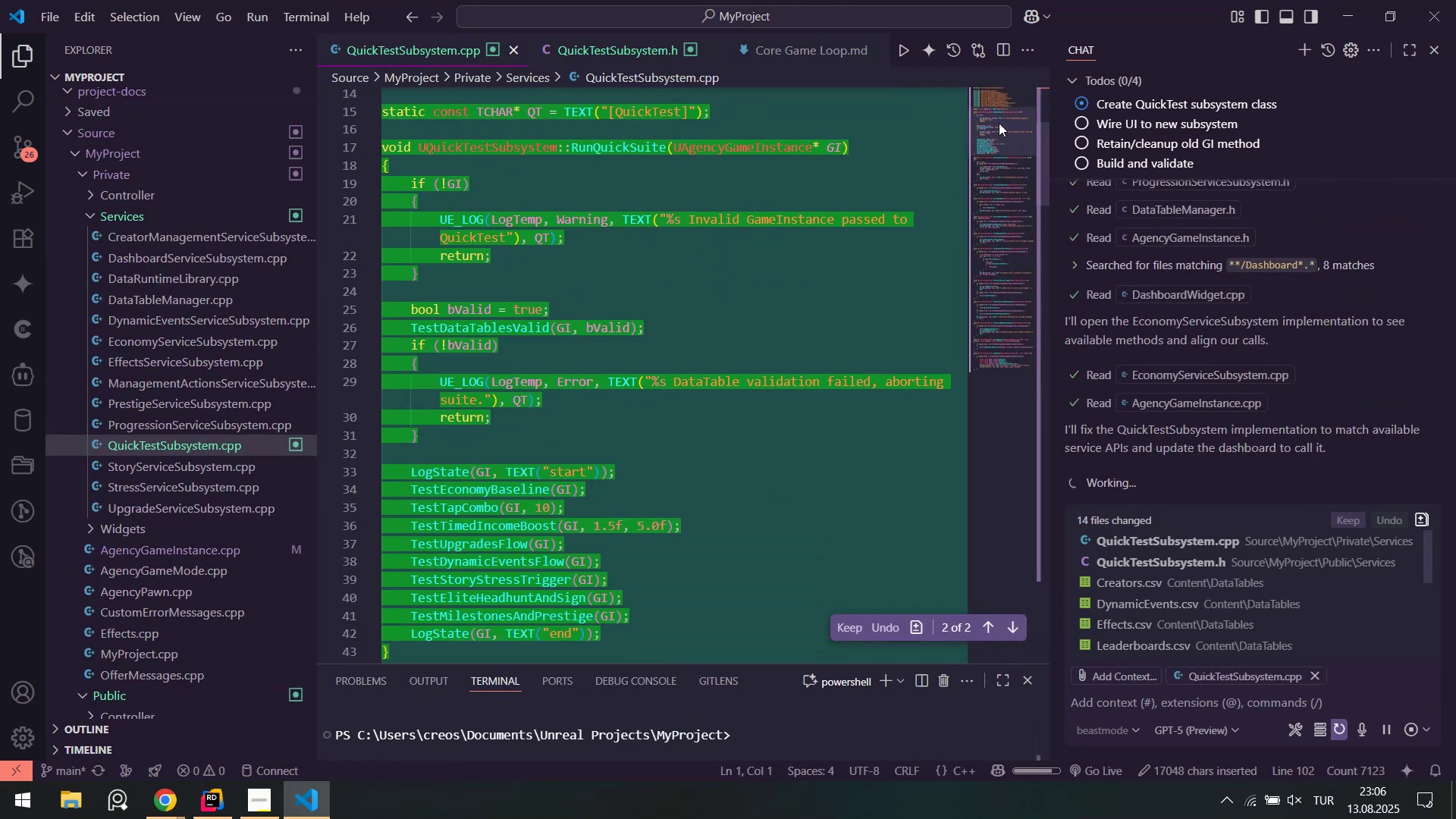 
left_click_drag(start_coordinate=[997, 127], to_coordinate=[990, 99])
 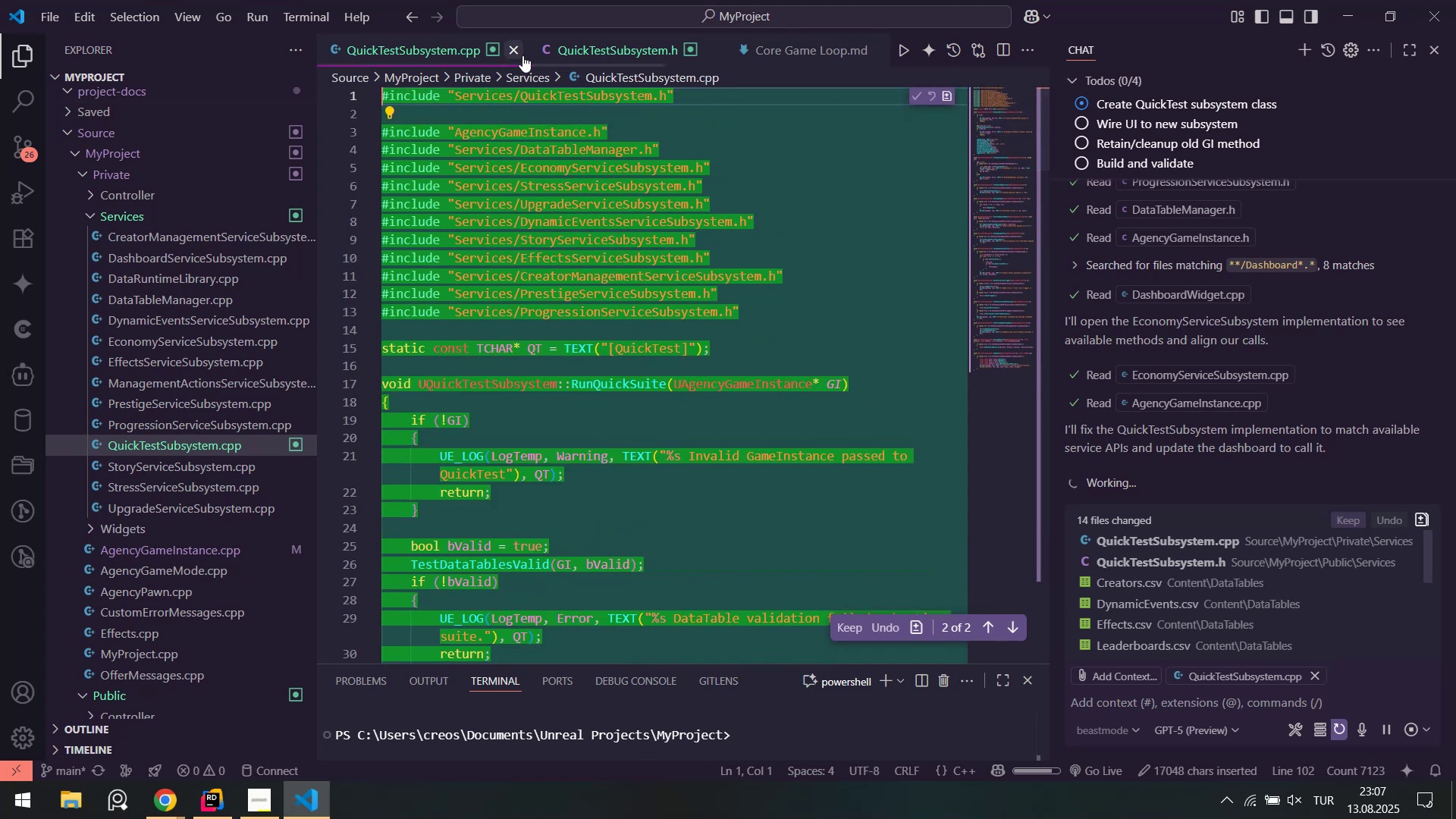 
left_click([568, 53])
 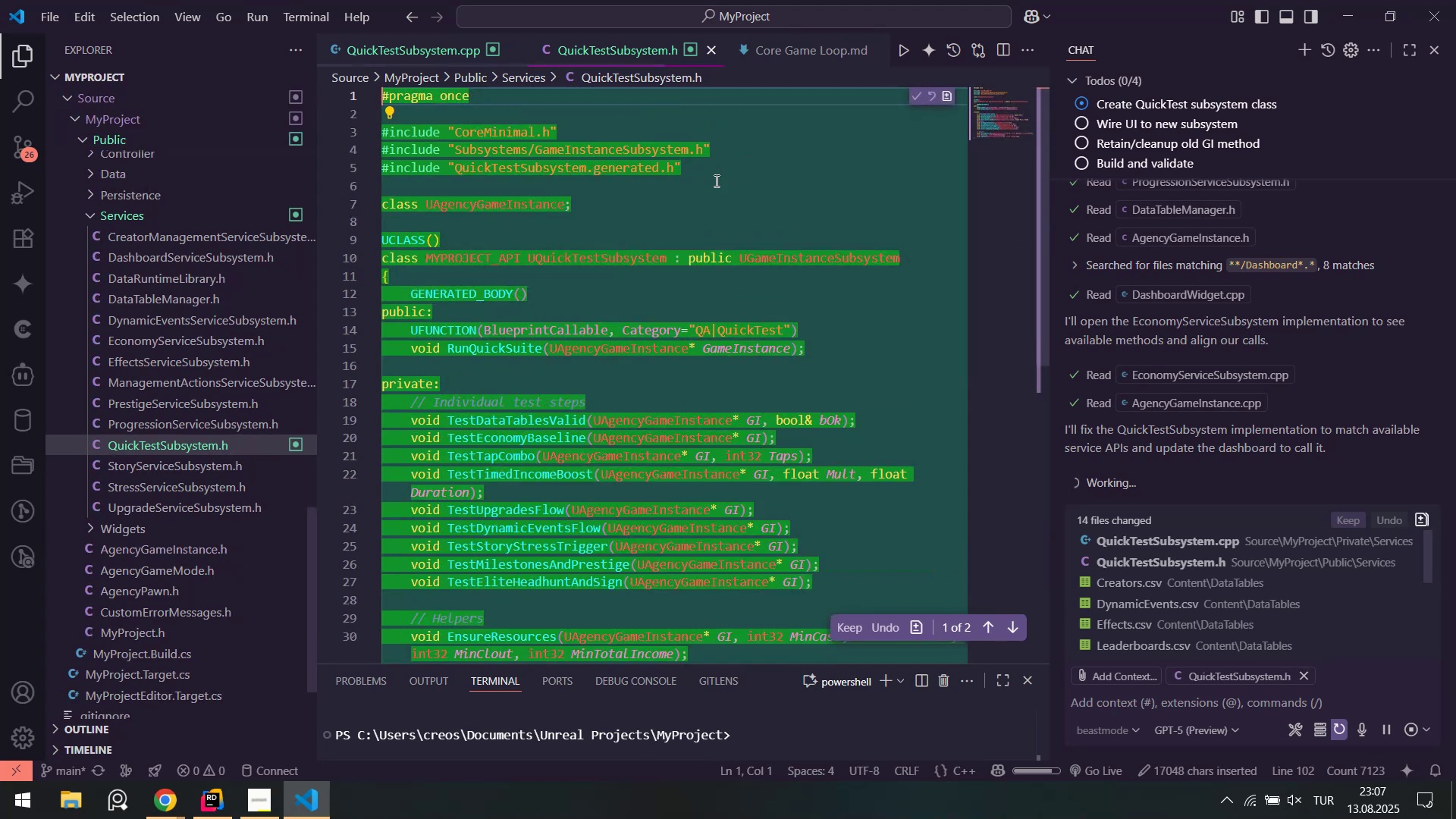 
scroll: coordinate [750, 287], scroll_direction: down, amount: 5.0
 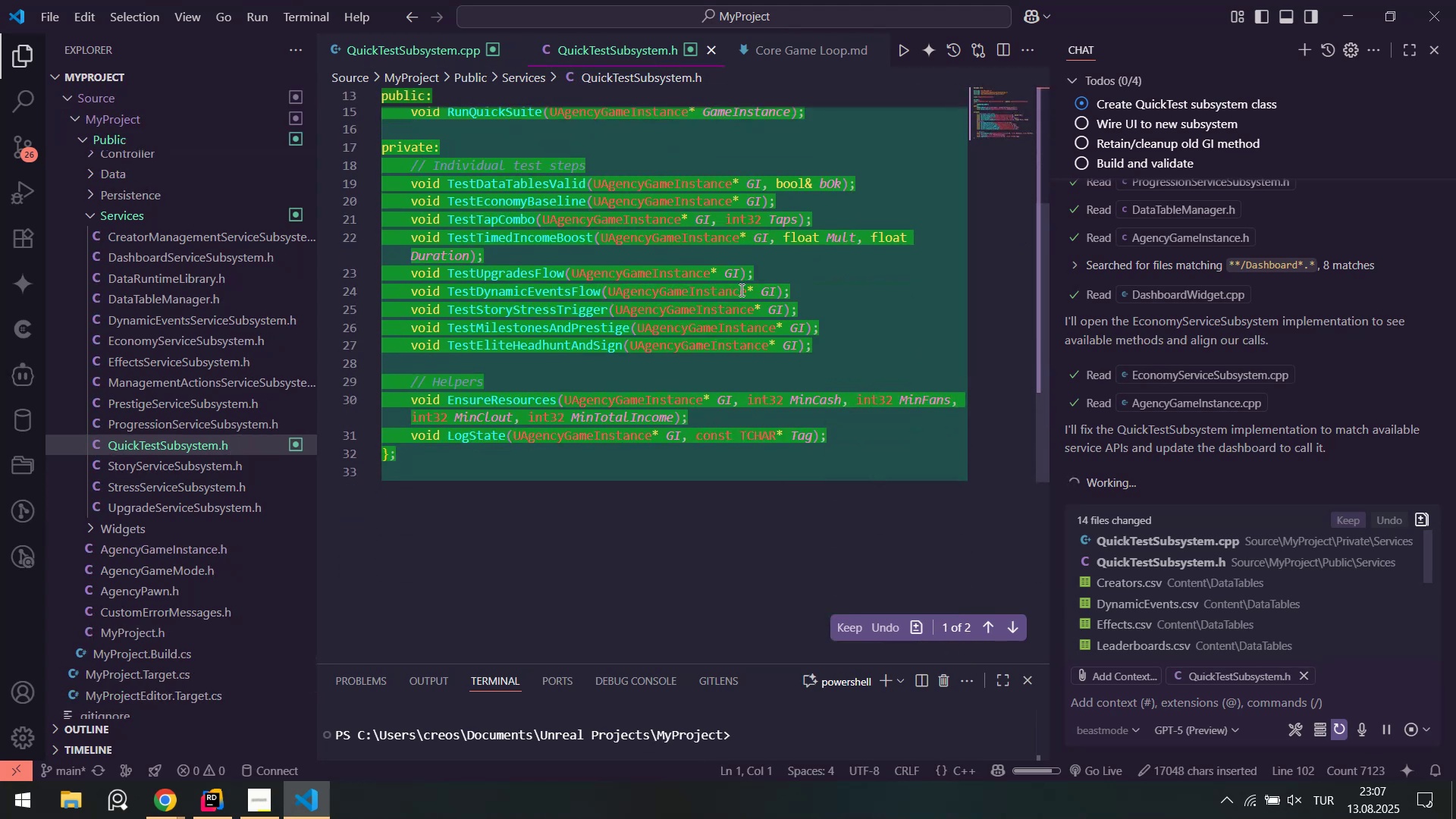 
scroll: coordinate [740, 290], scroll_direction: up, amount: 2.0
 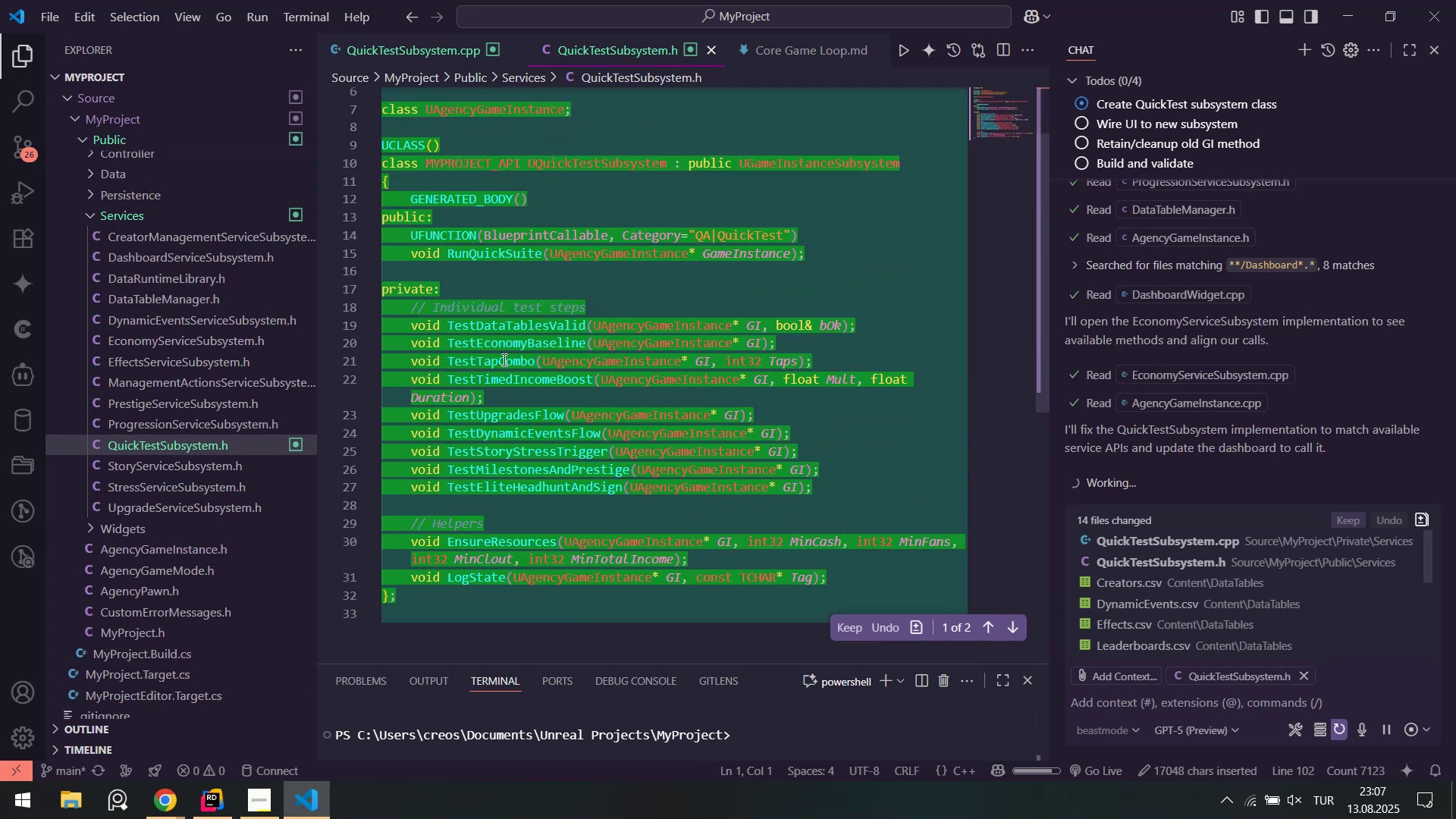 
wait(5.4)
 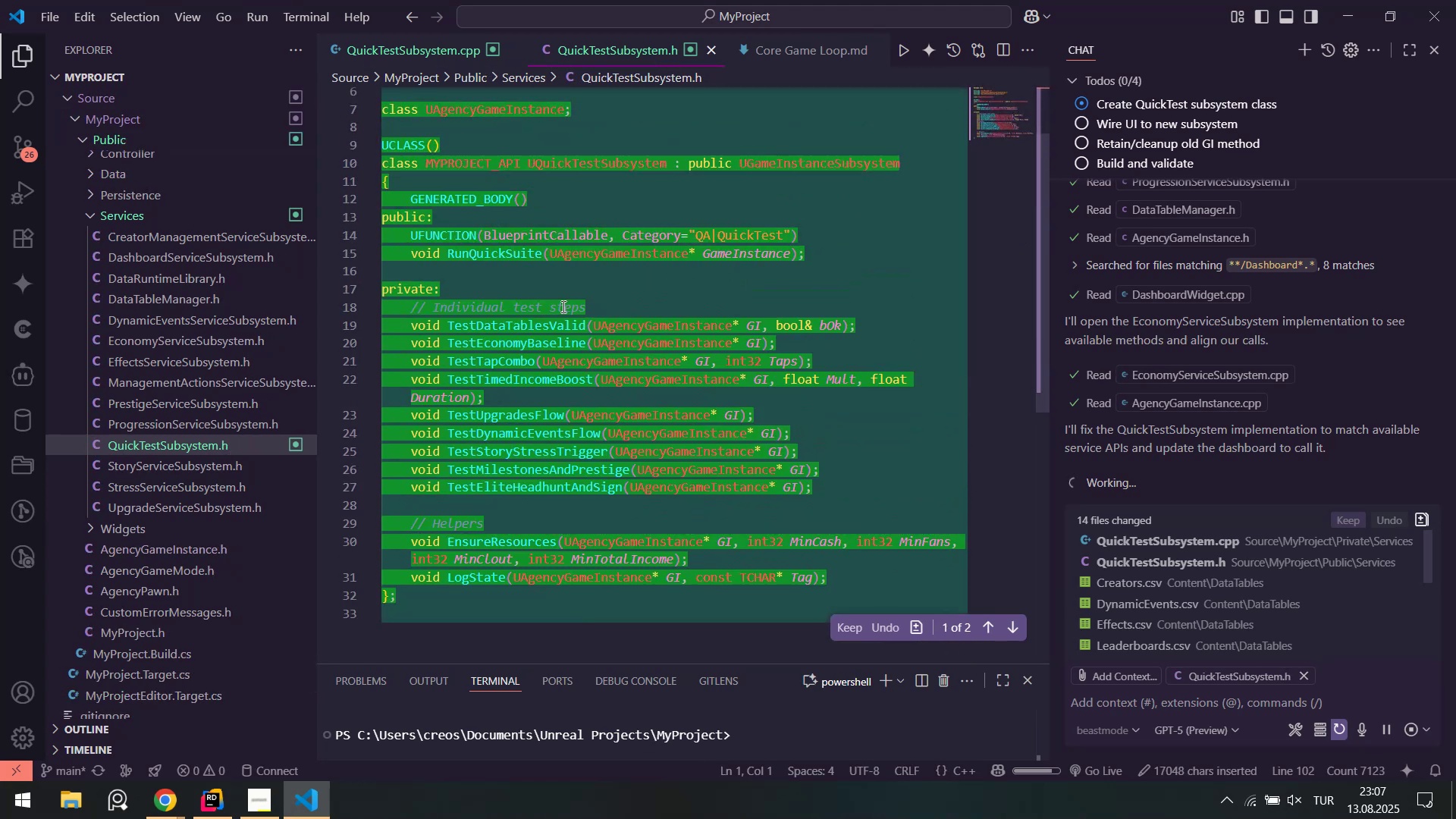 
scroll: coordinate [516, 387], scroll_direction: none, amount: 0.0
 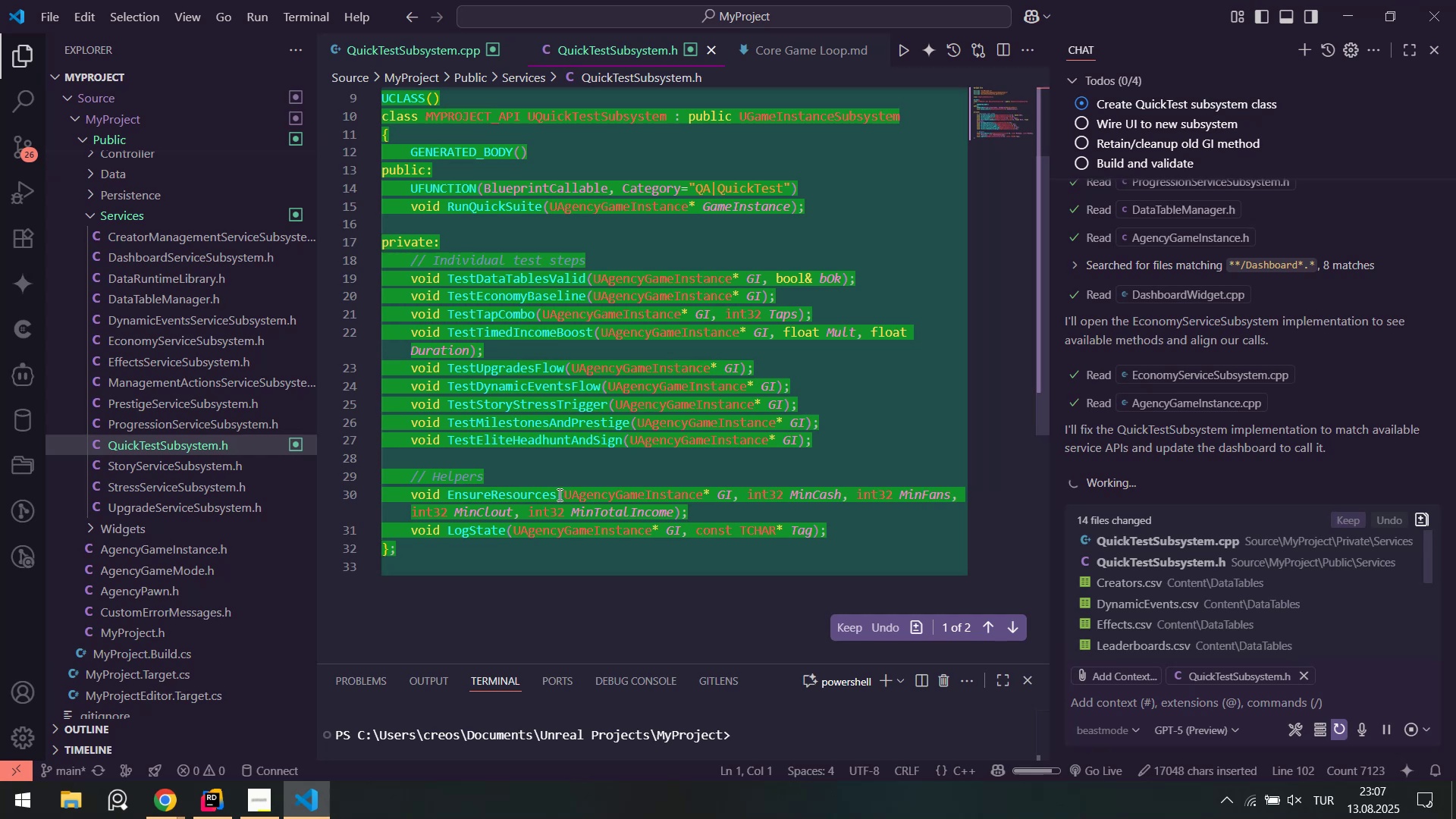 
scroll: coordinate [737, 315], scroll_direction: down, amount: 1.0
 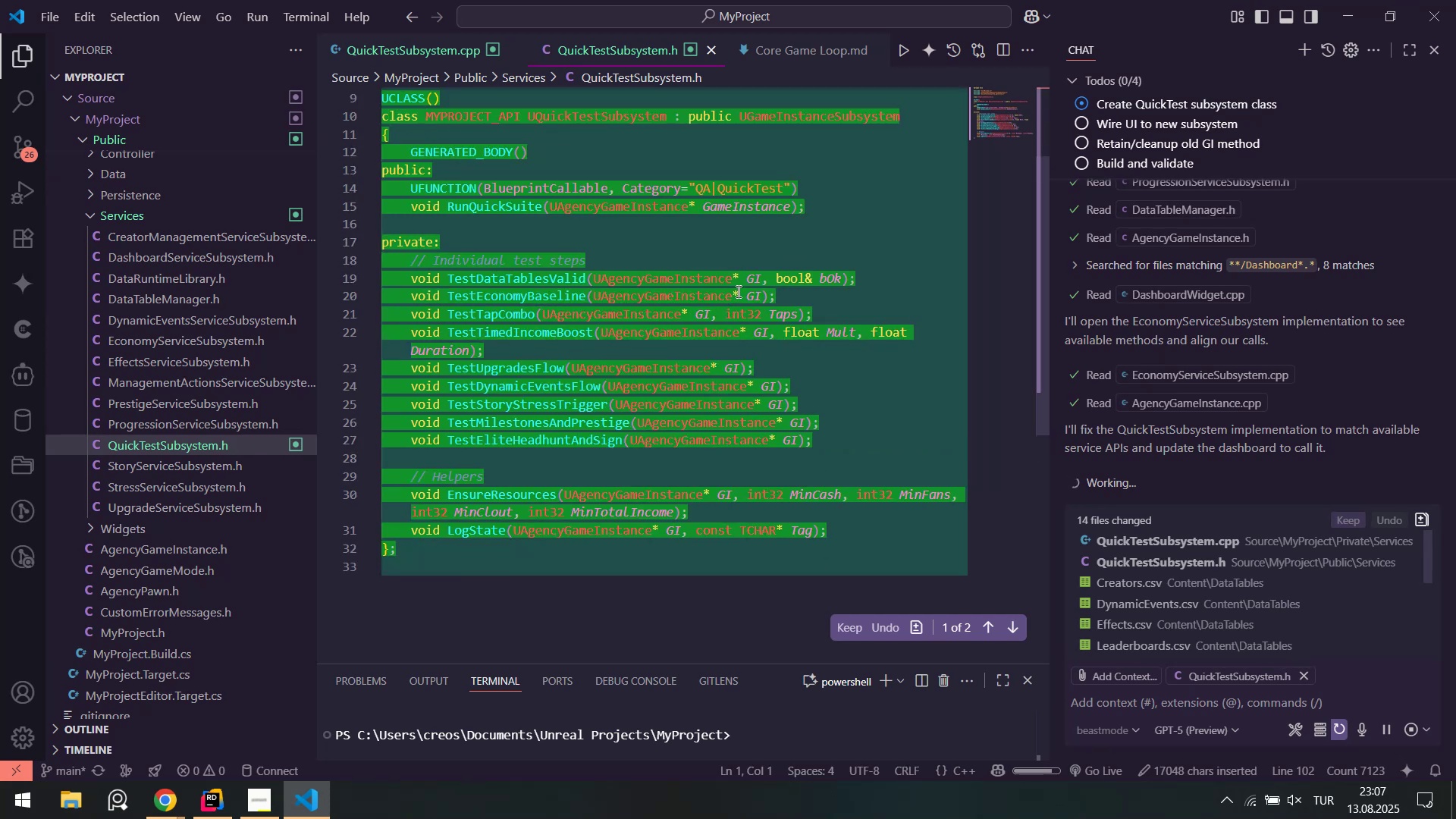 
wait(5.12)
 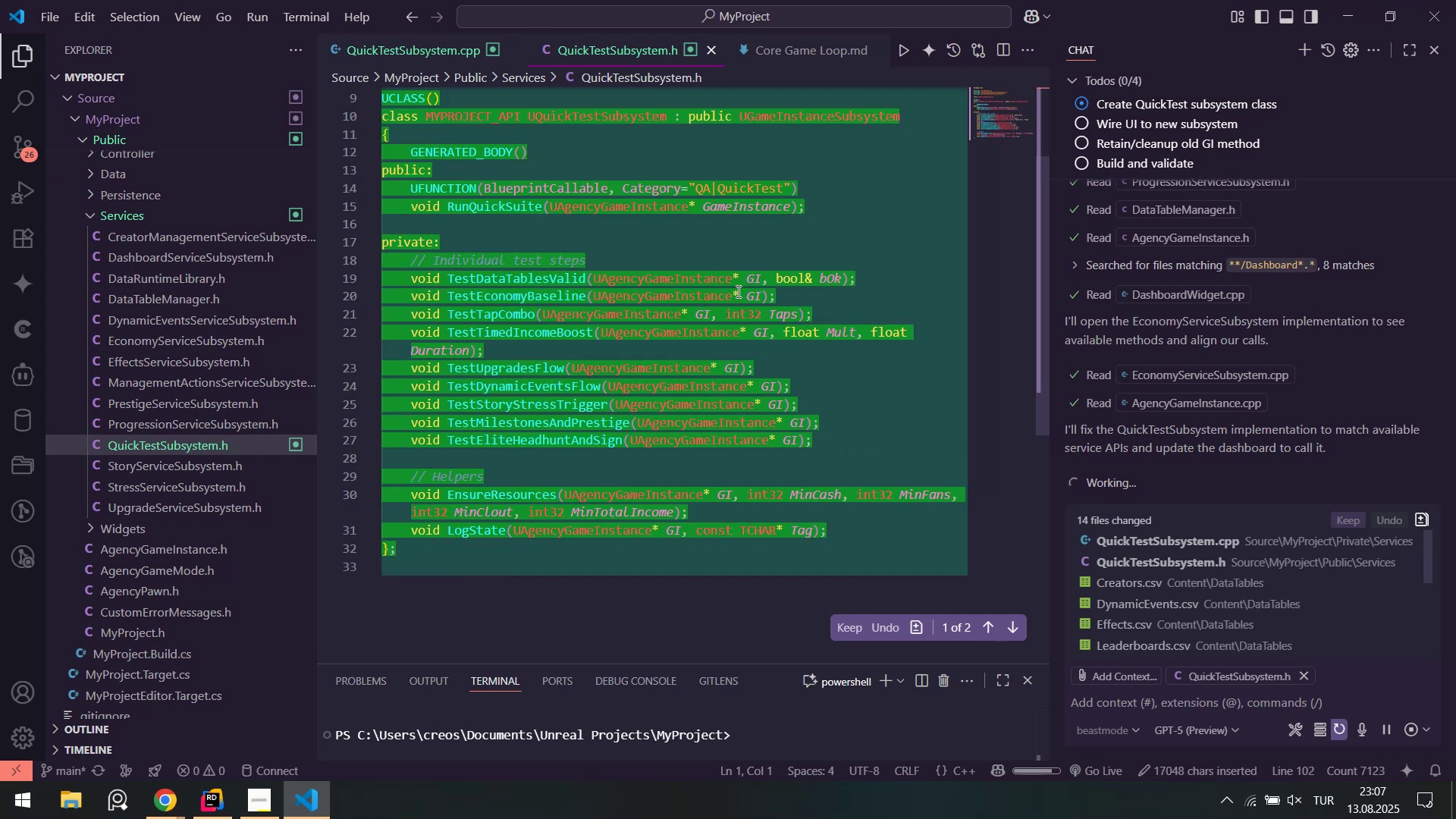 
left_click([420, 58])
 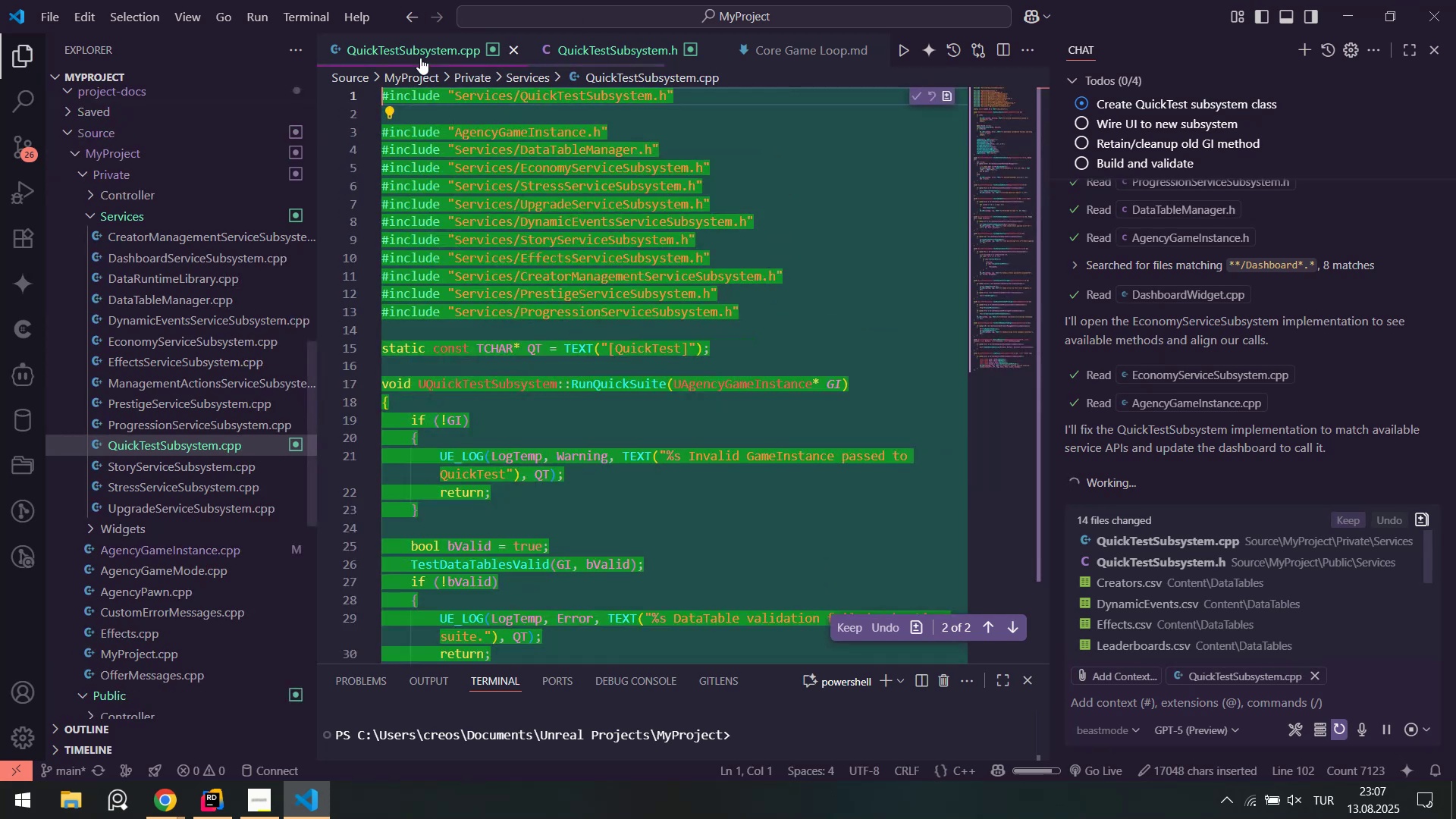 
scroll: coordinate [704, 299], scroll_direction: down, amount: 12.0
 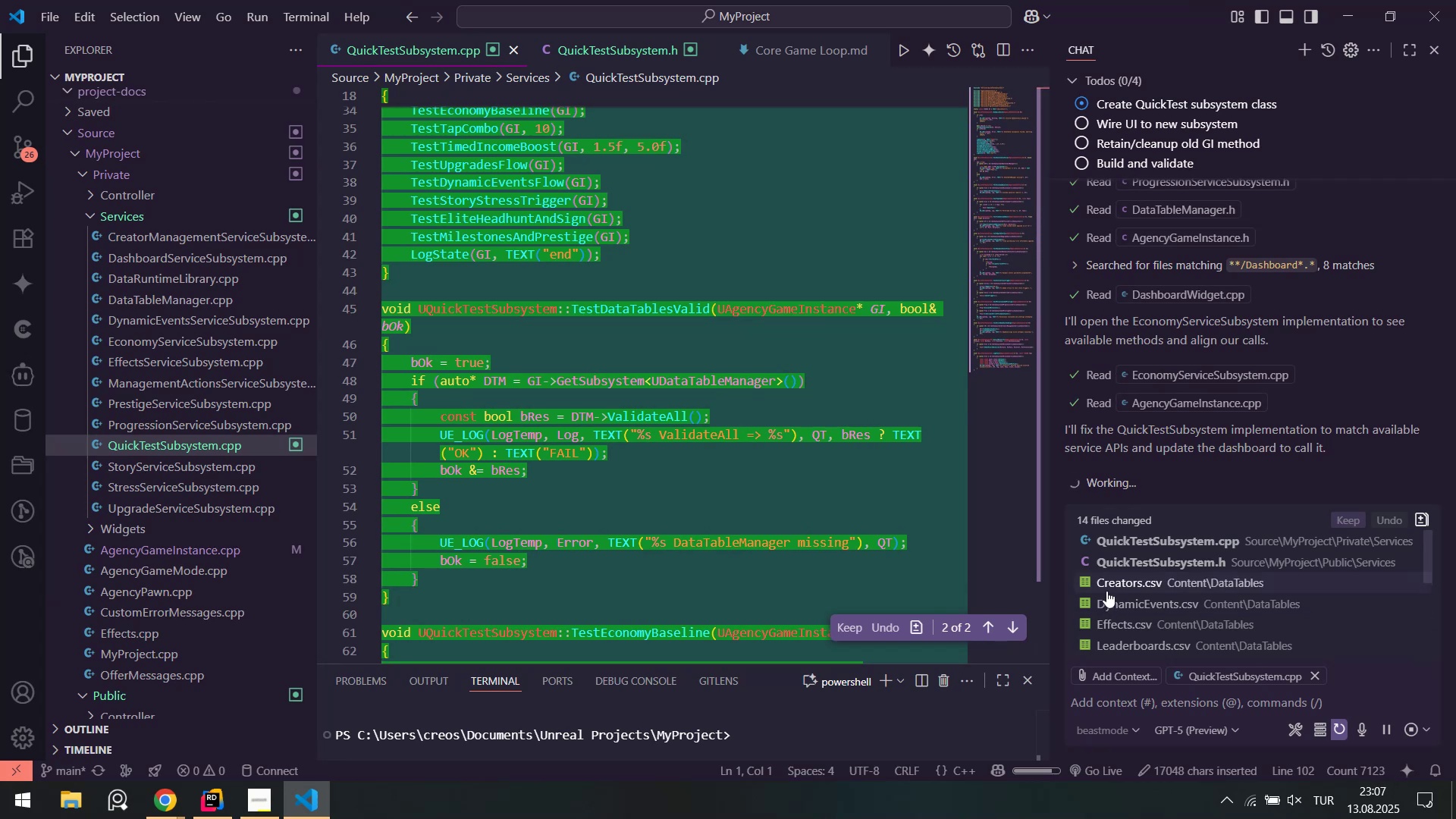 
wait(8.63)
 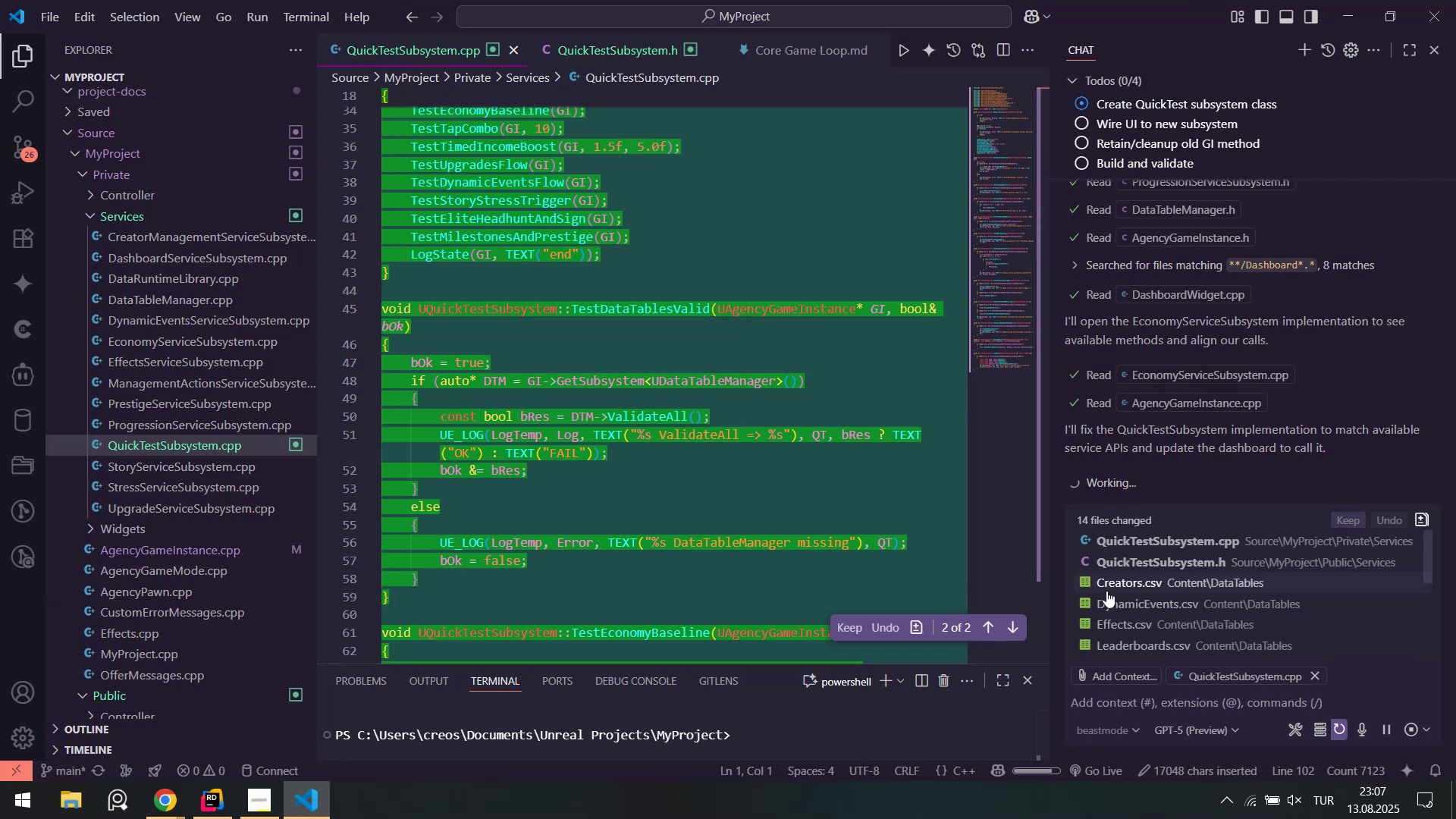 
left_click([65, 757])
 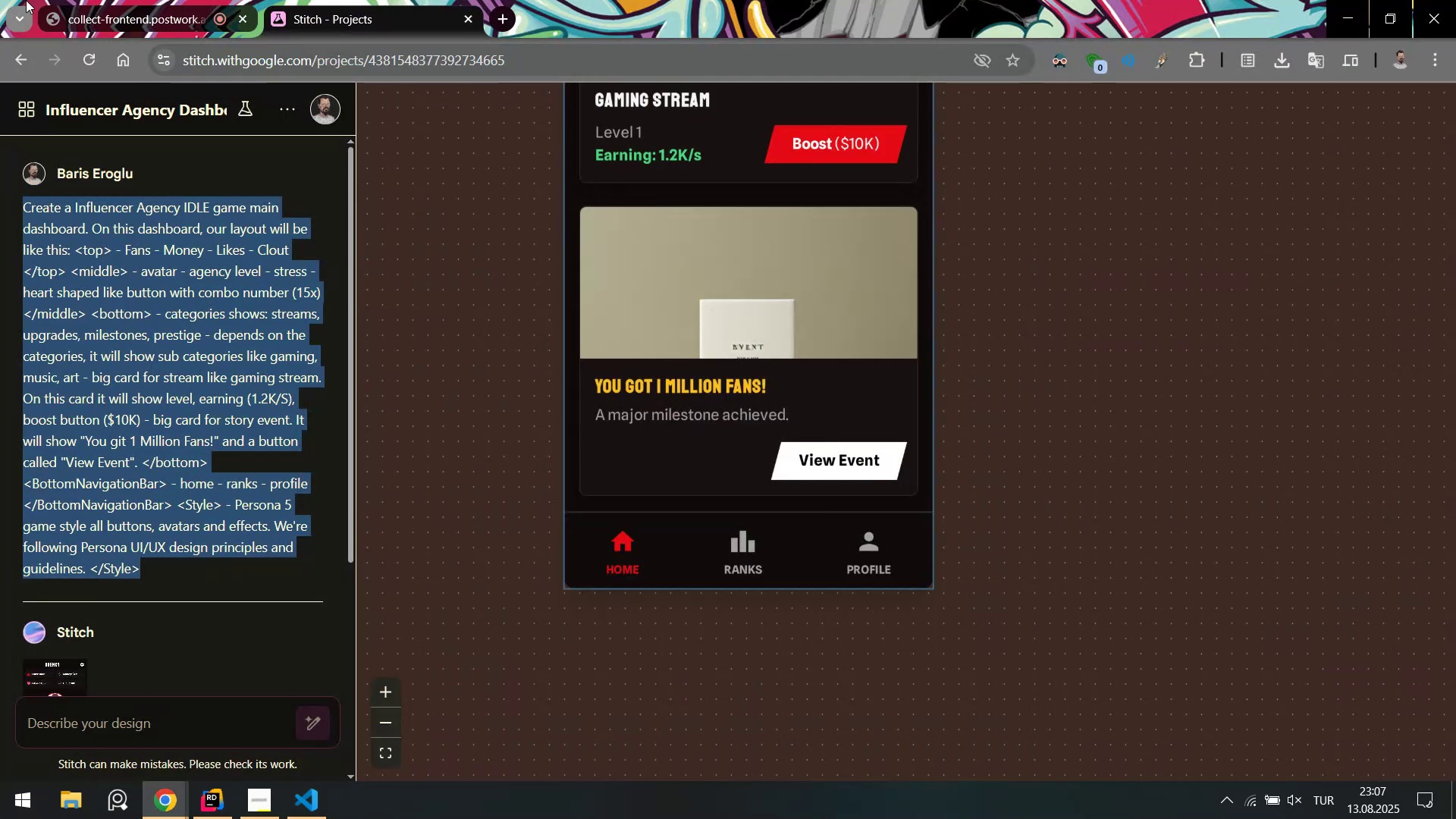 
left_click([106, 0])
 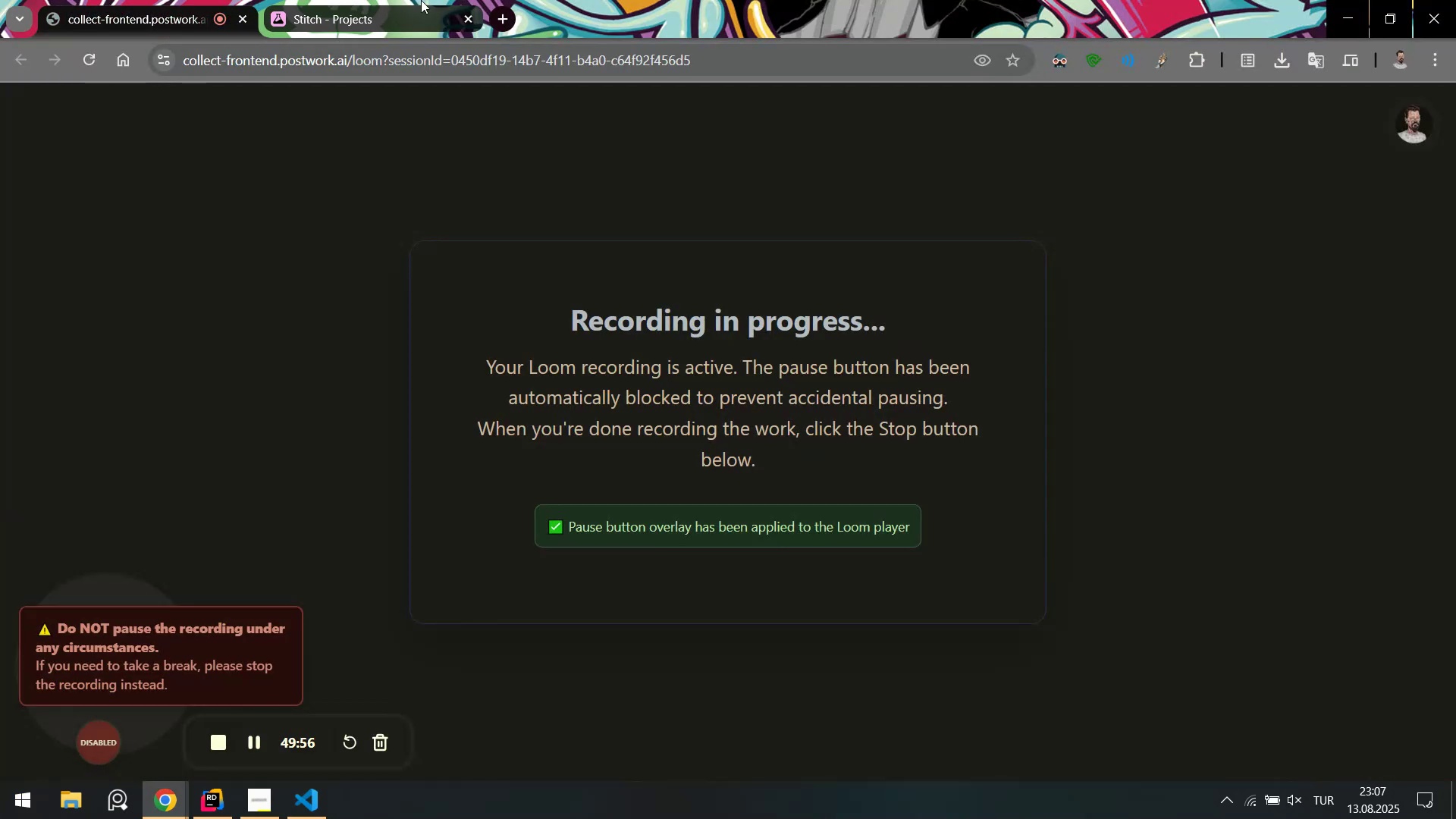 
left_click([421, 0])
 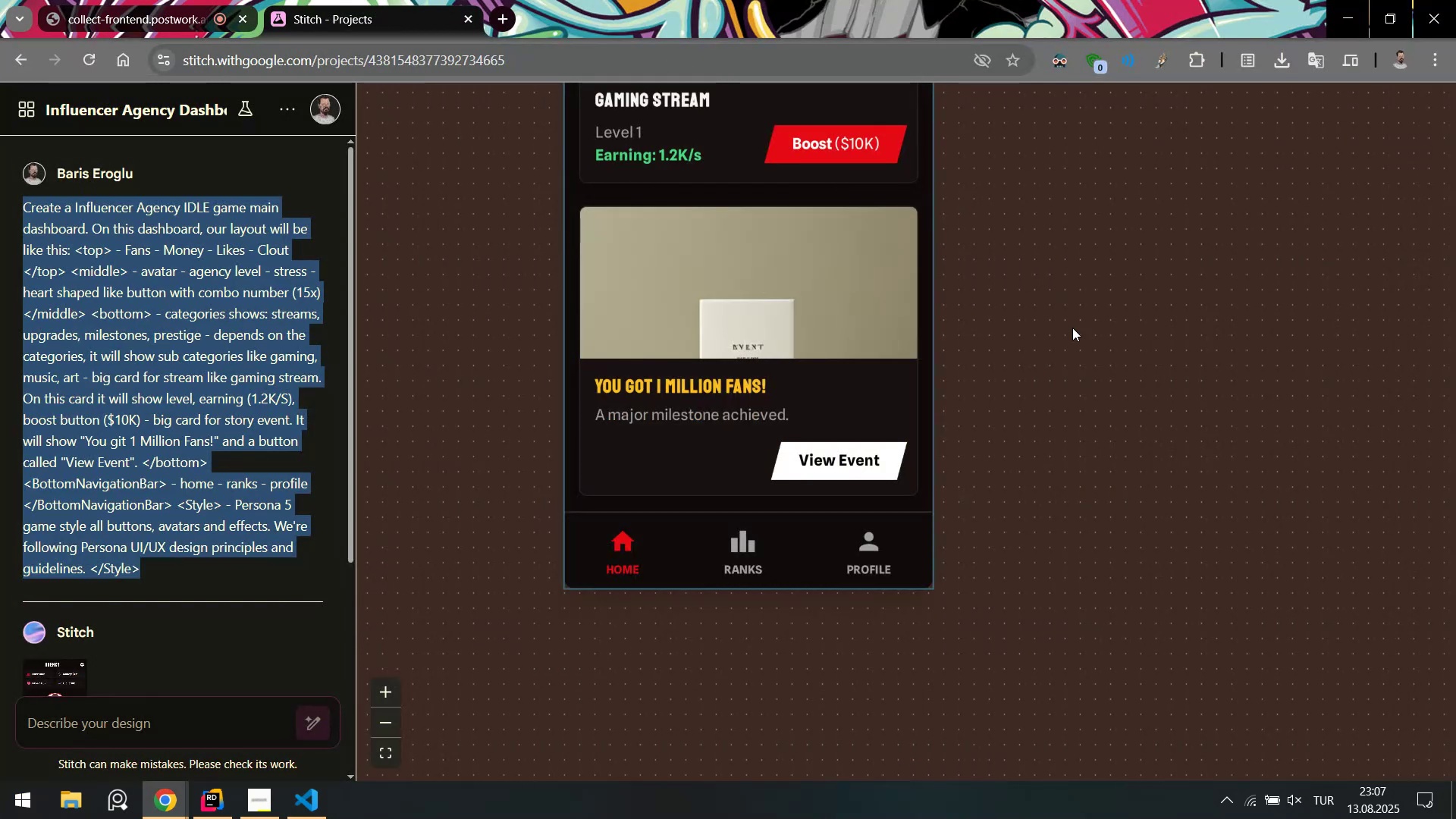 
left_click_drag(start_coordinate=[1017, 257], to_coordinate=[1021, 492])
 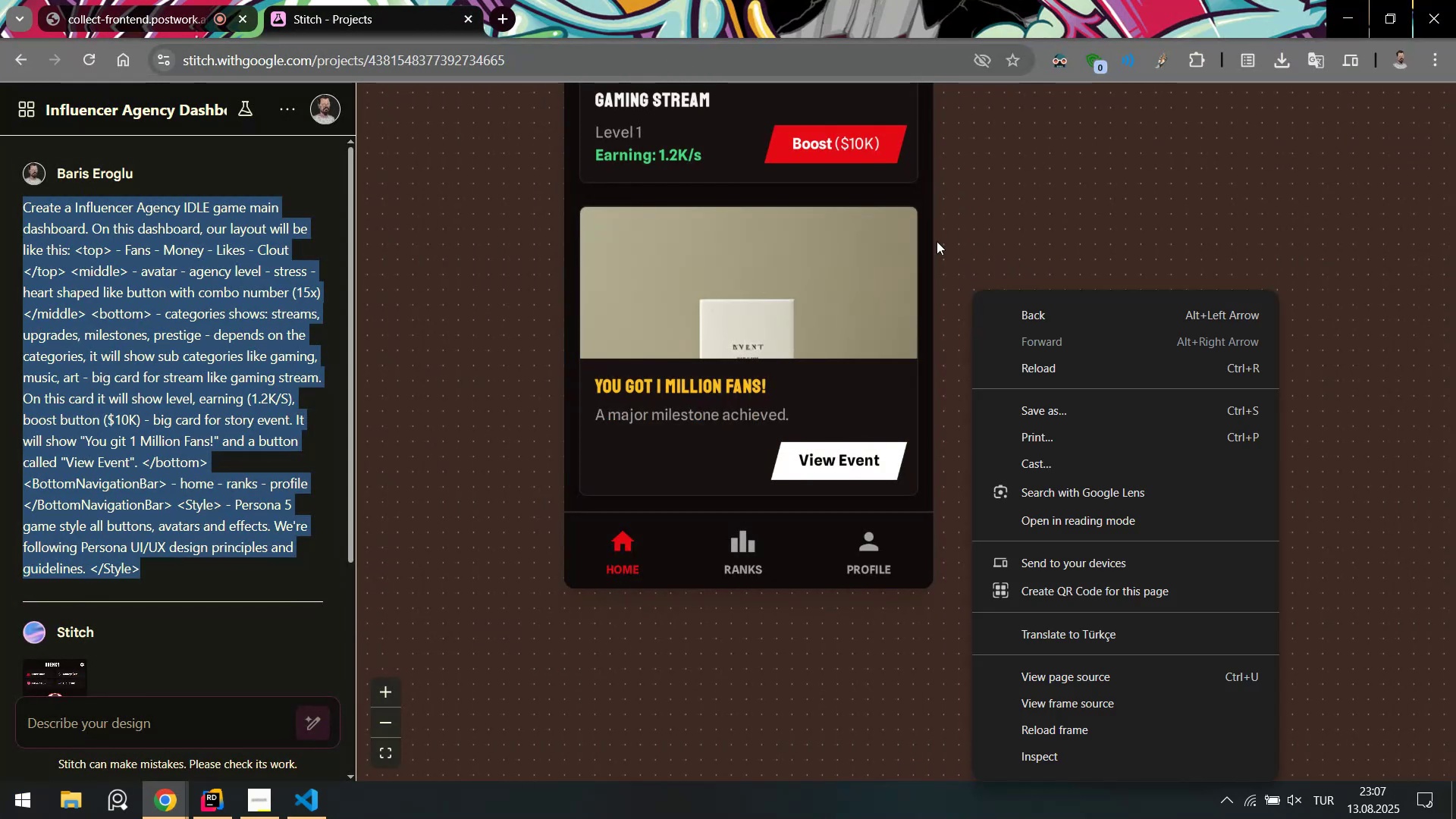 
left_click([926, 184])
 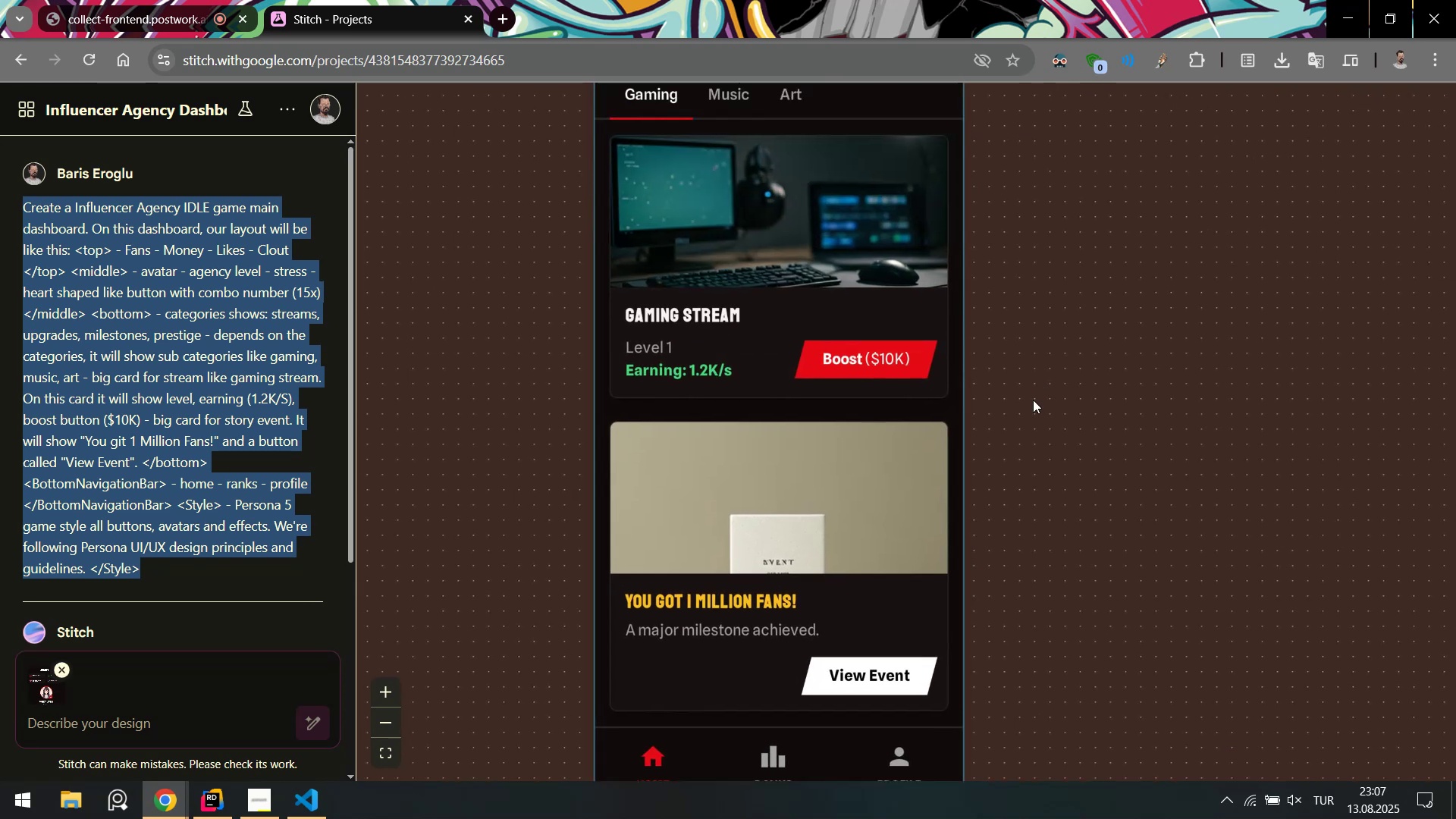 
hold_key(key=ControlLeft, duration=0.42)
scroll: coordinate [1006, 366], scroll_direction: down, amount: 5.0
 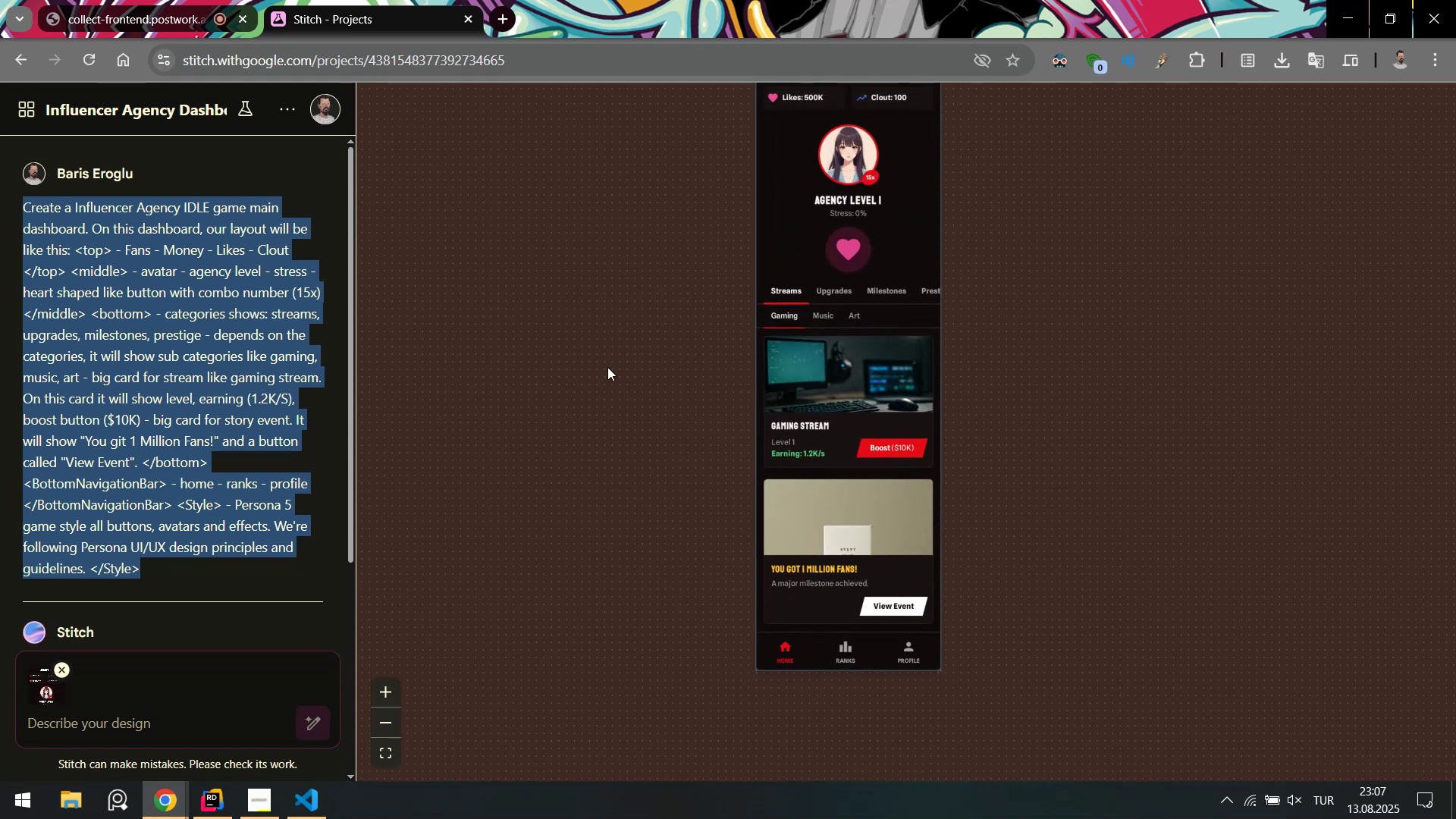 
left_click([206, 340])
 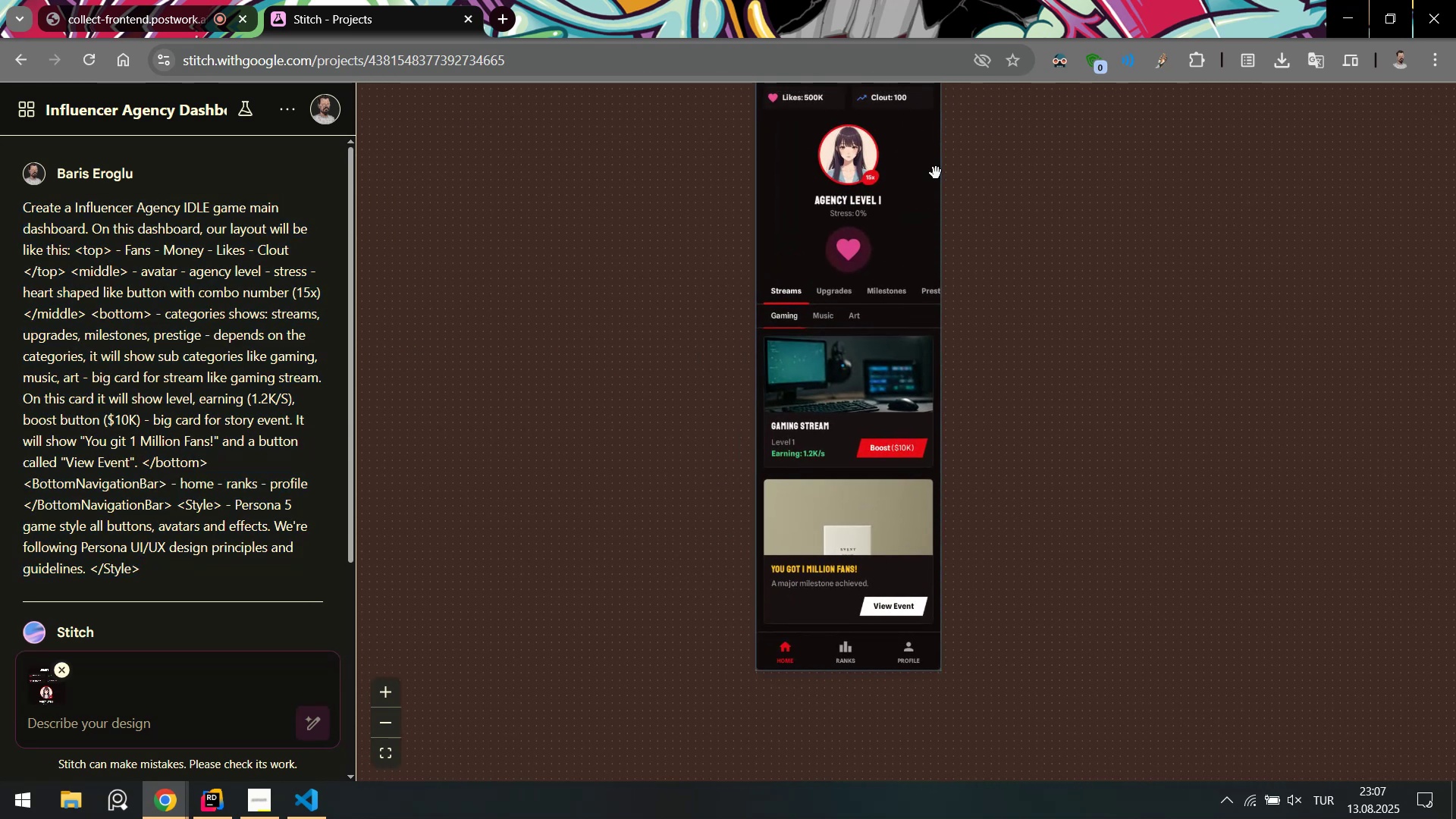 
scroll: coordinate [1043, 173], scroll_direction: none, amount: 0.0
 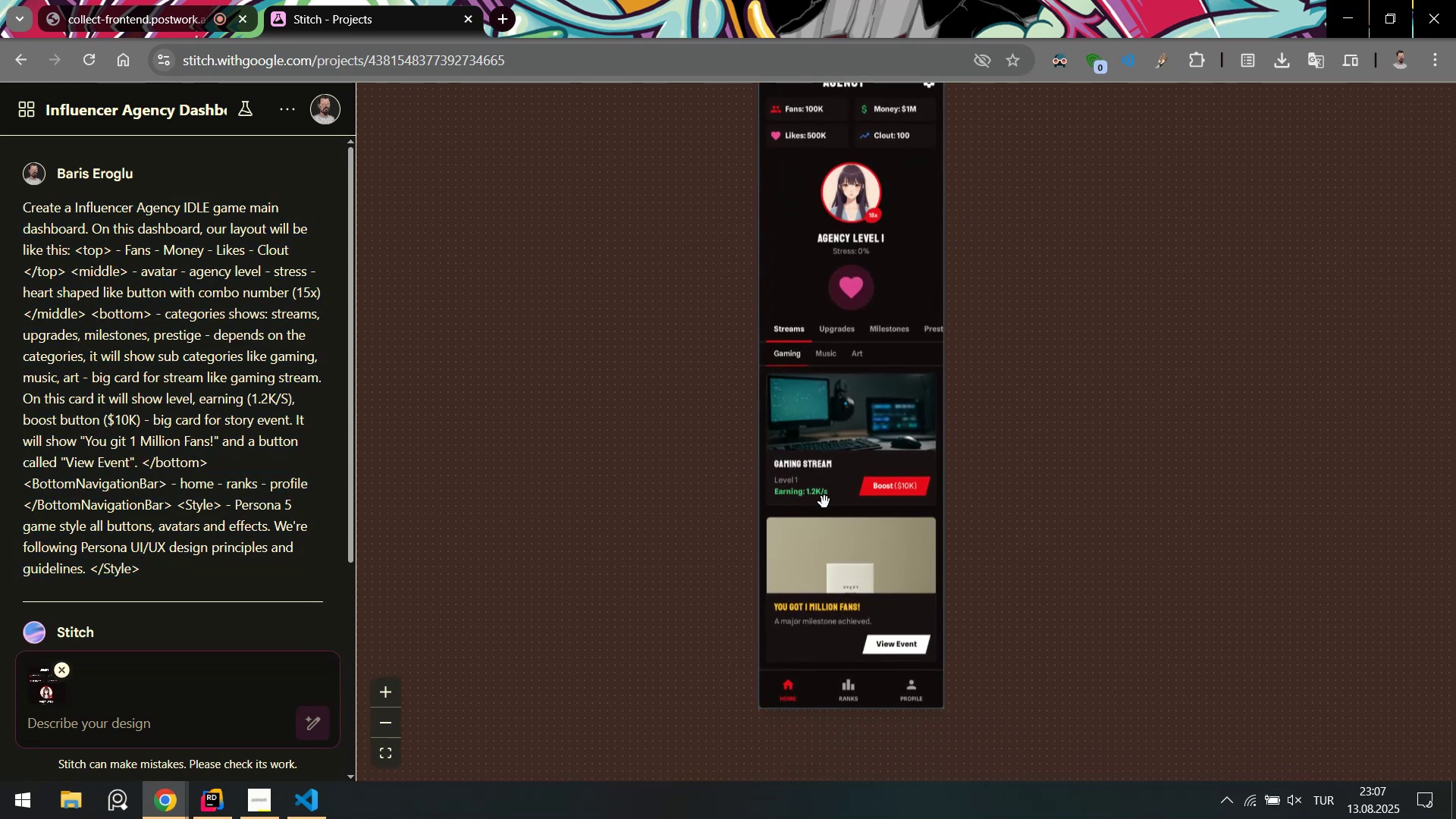 
left_click([218, 792])
 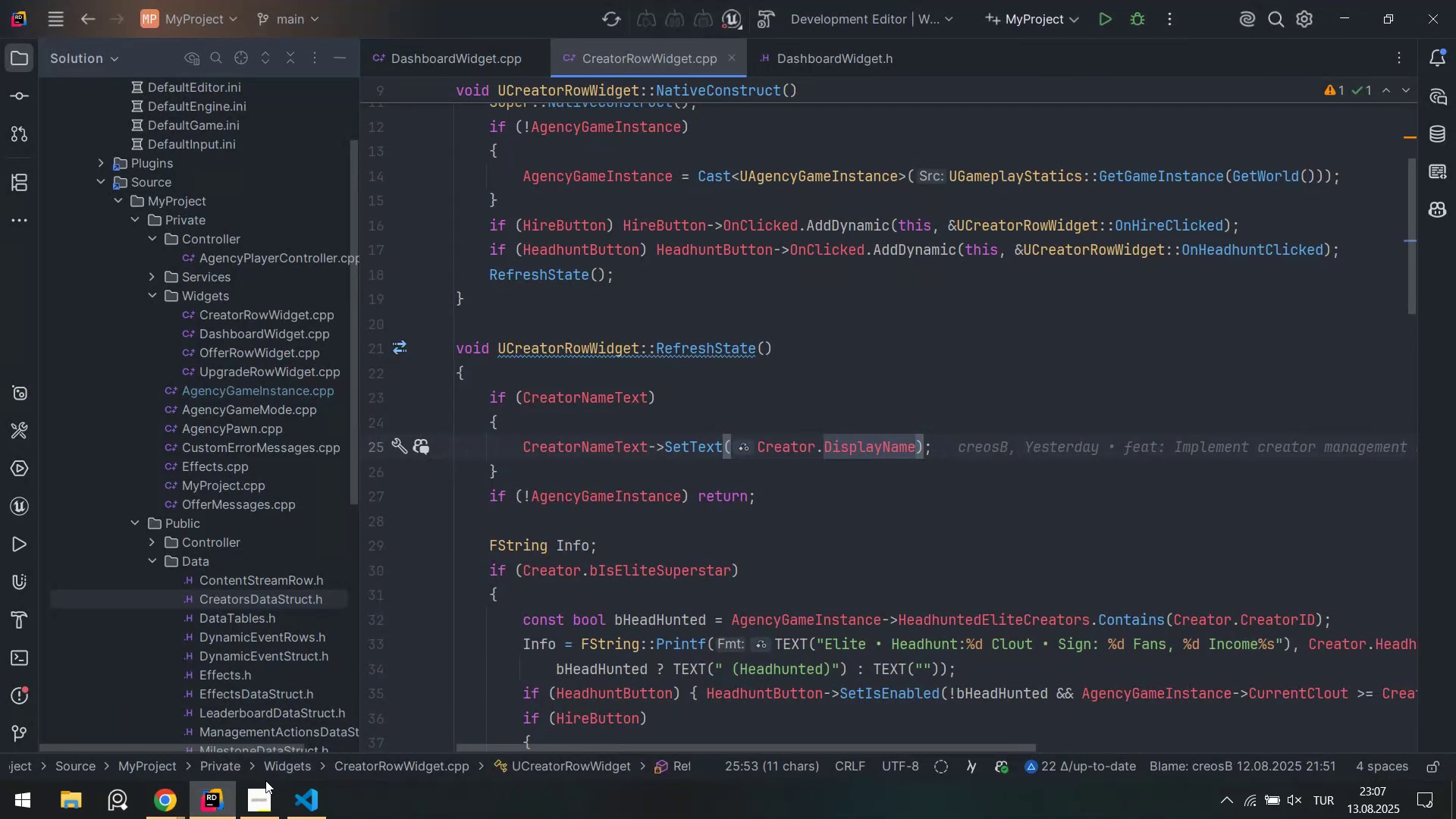 
left_click([299, 808])
 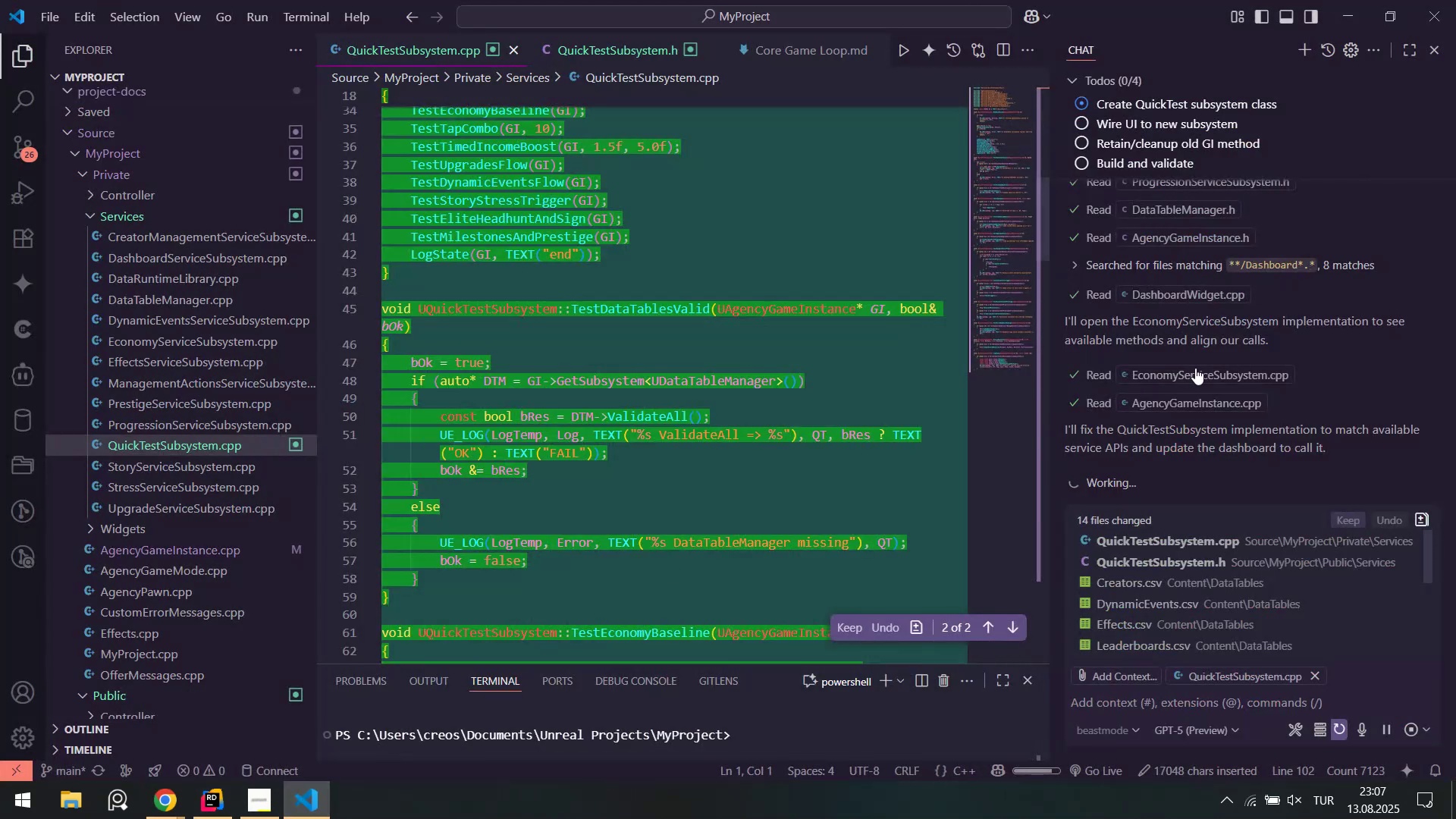 
scroll: coordinate [1220, 325], scroll_direction: up, amount: 37.0
 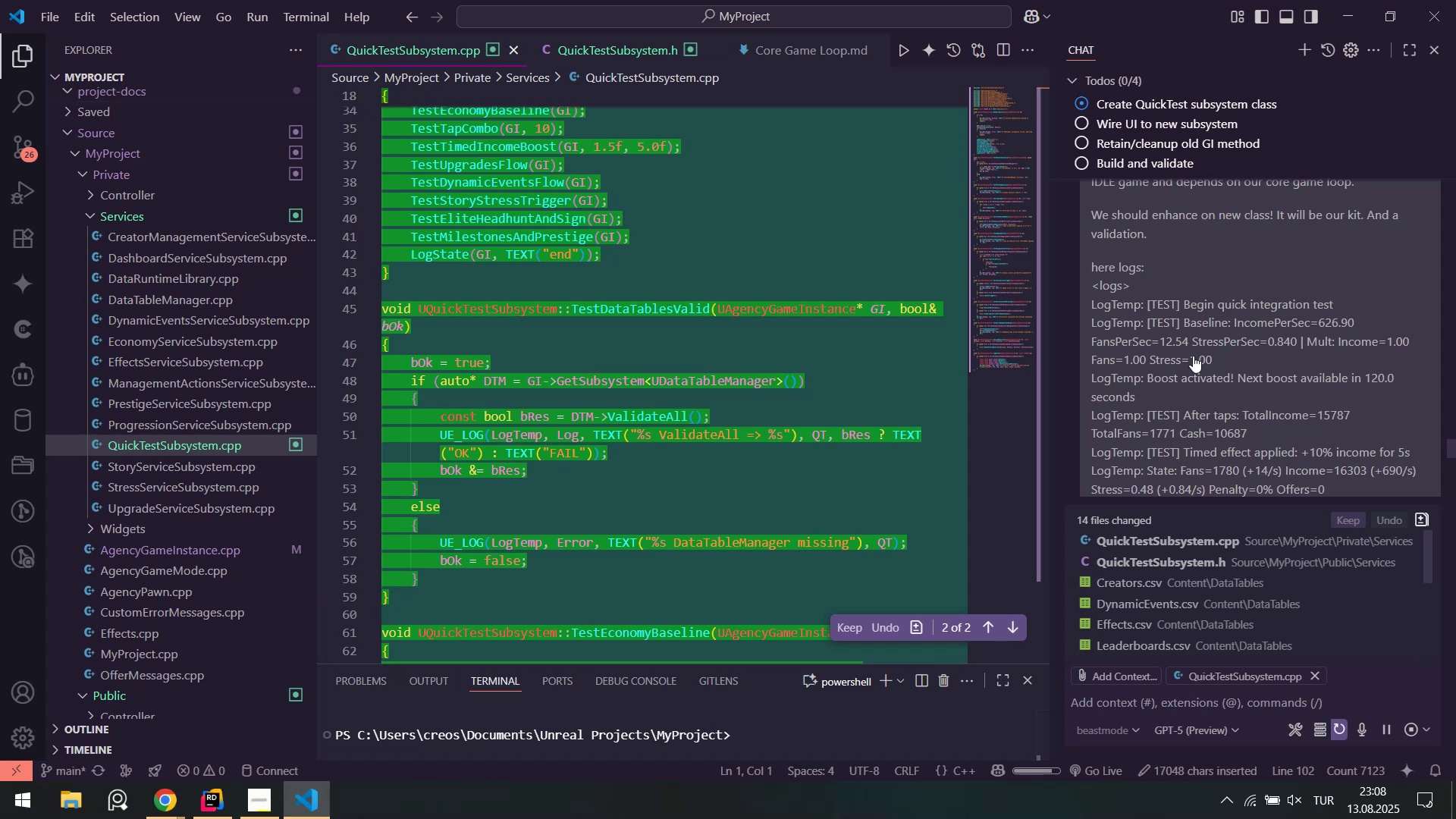 
wait(13.15)
 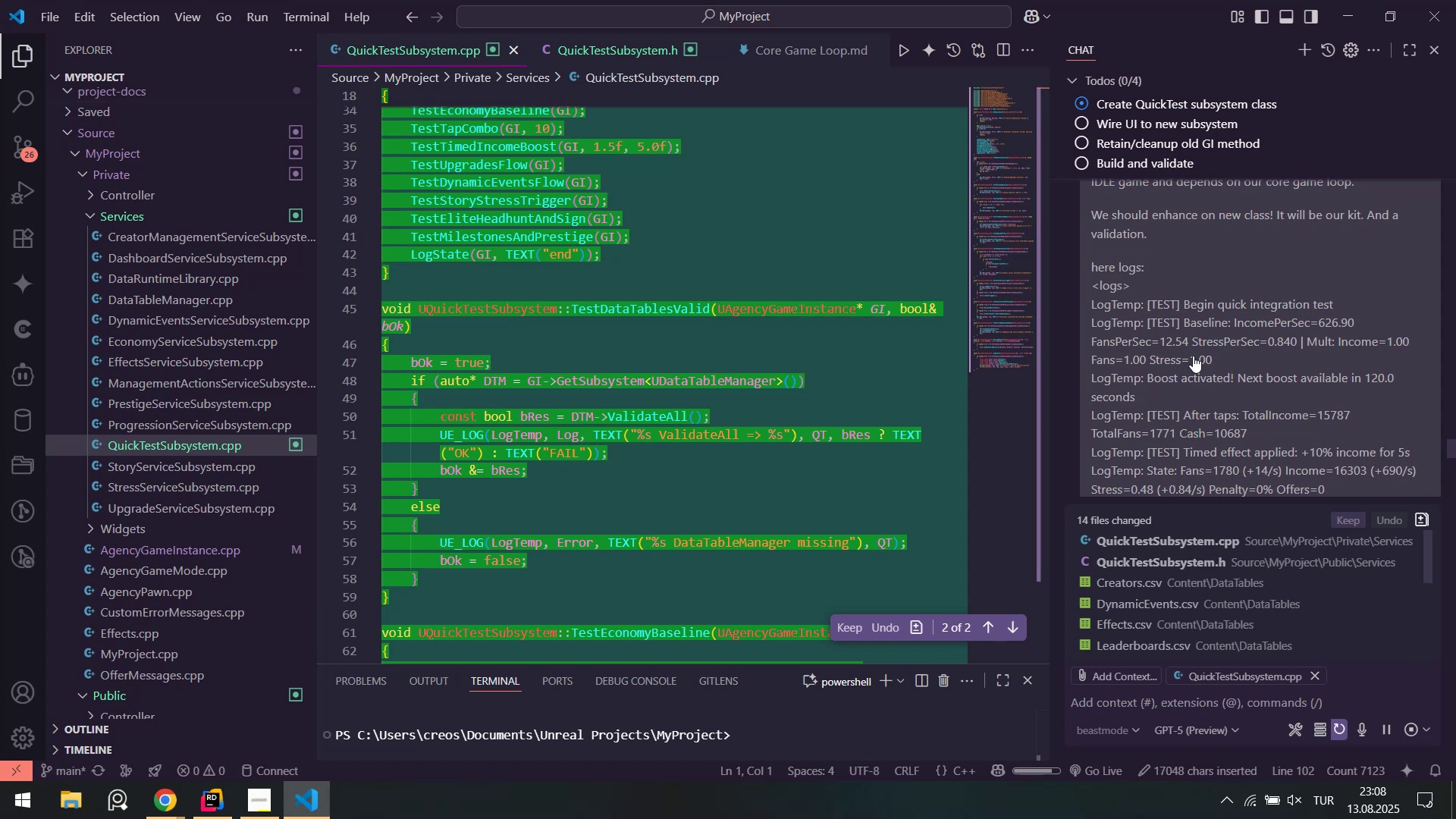 
scroll: coordinate [1223, 409], scroll_direction: none, amount: 0.0
 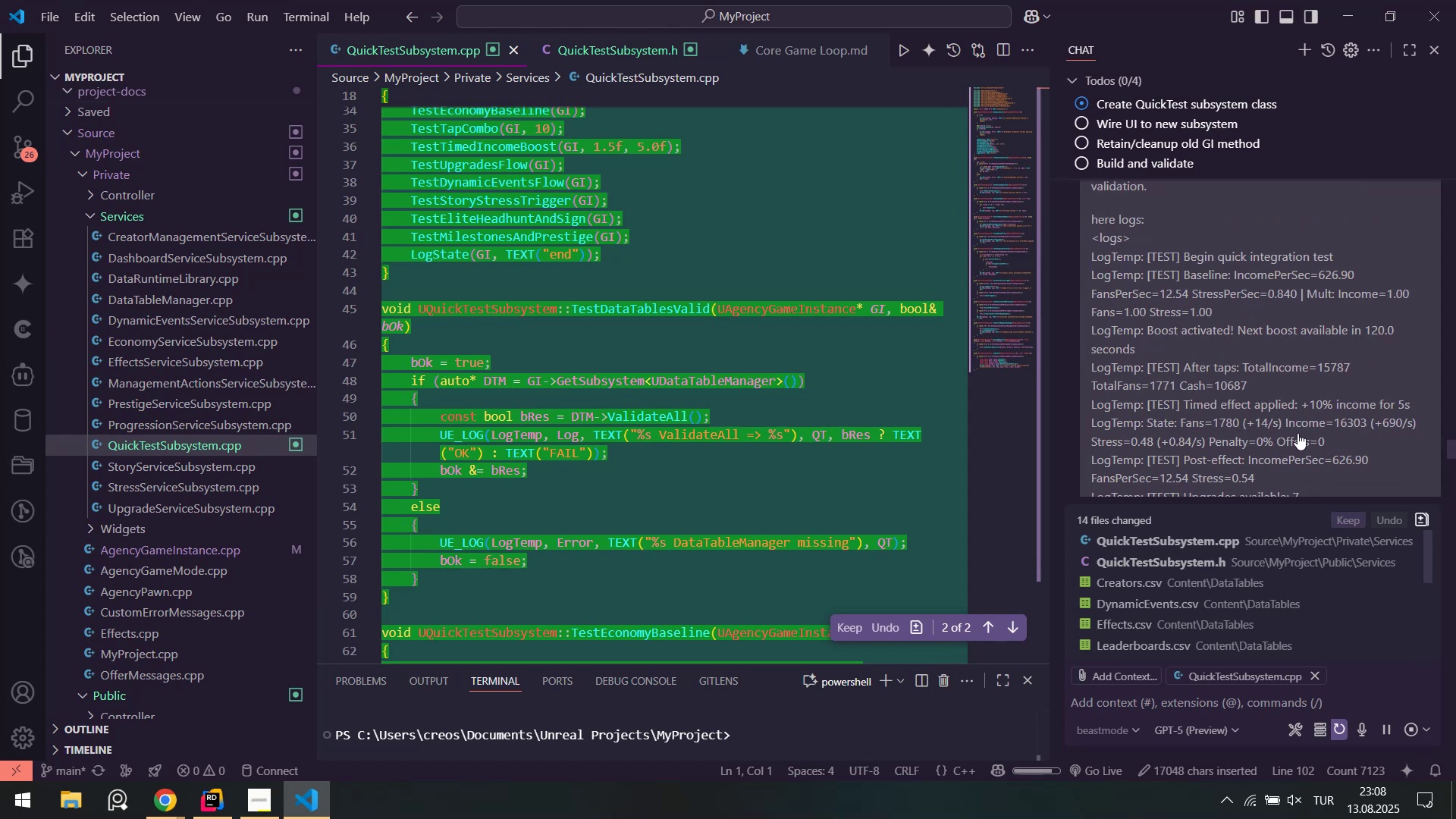 
scroll: coordinate [1325, 368], scroll_direction: down, amount: 43.0
 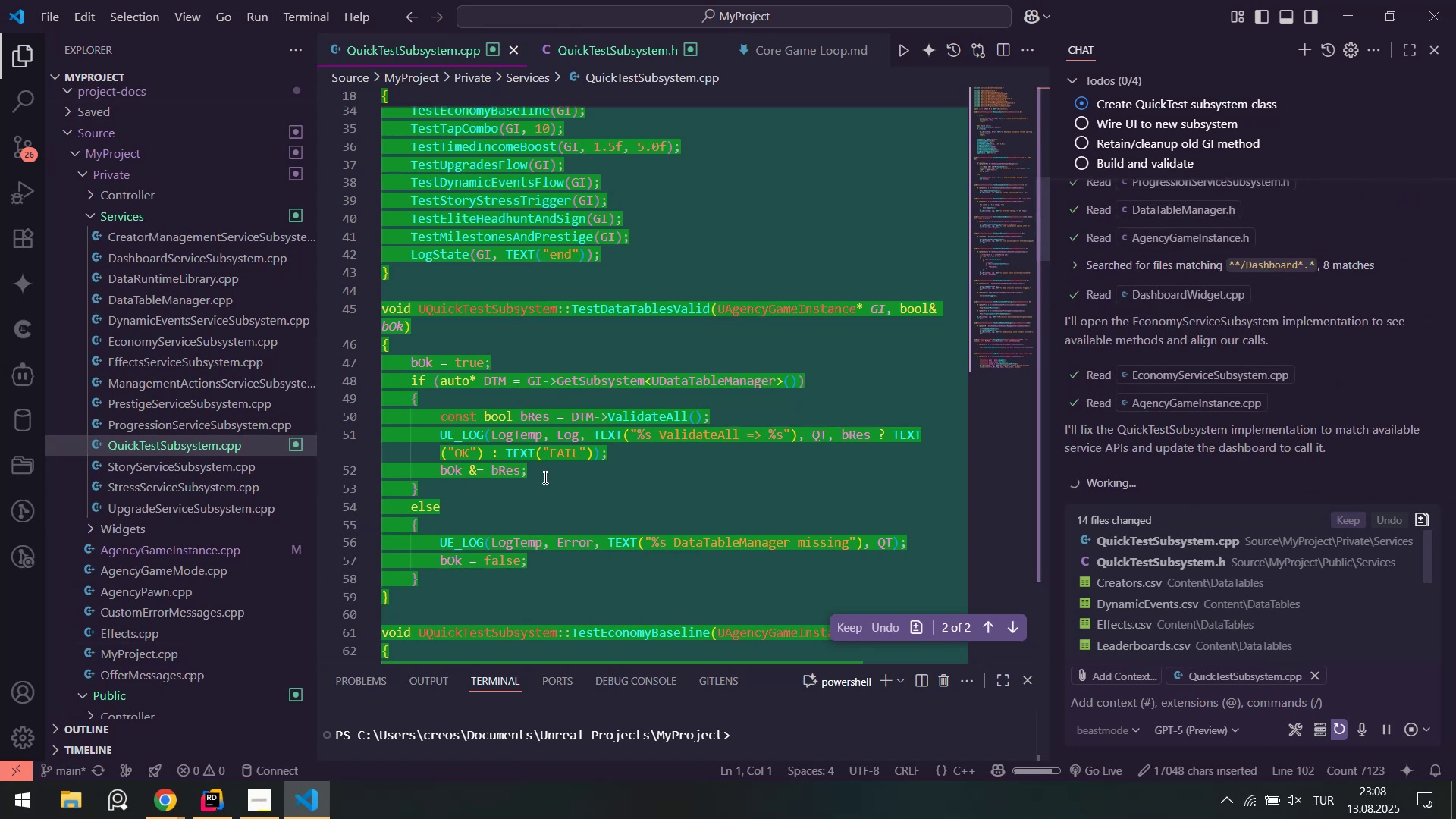 
wait(5.97)
 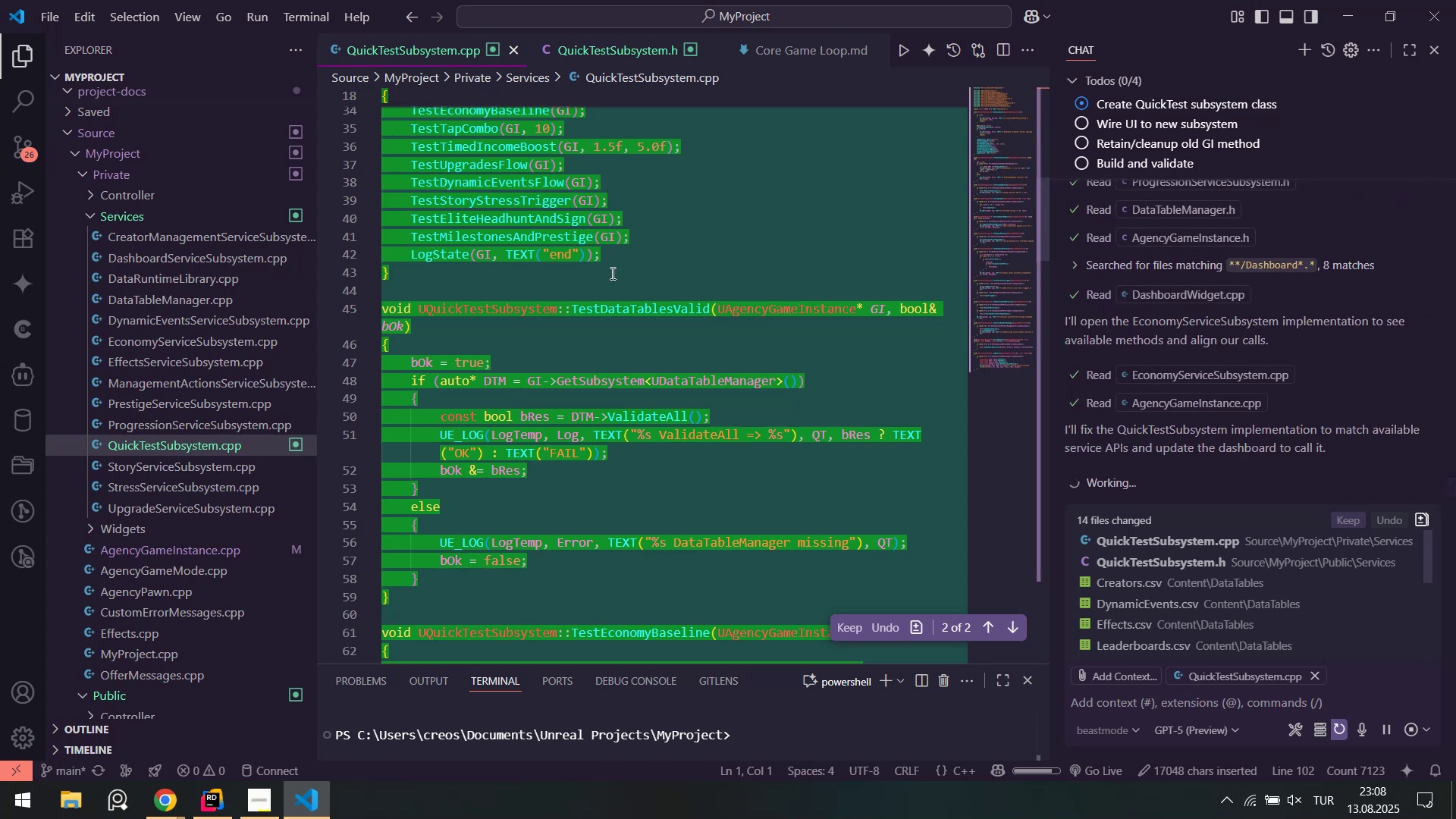 
scroll: coordinate [212, 319], scroll_direction: up, amount: 9.0
 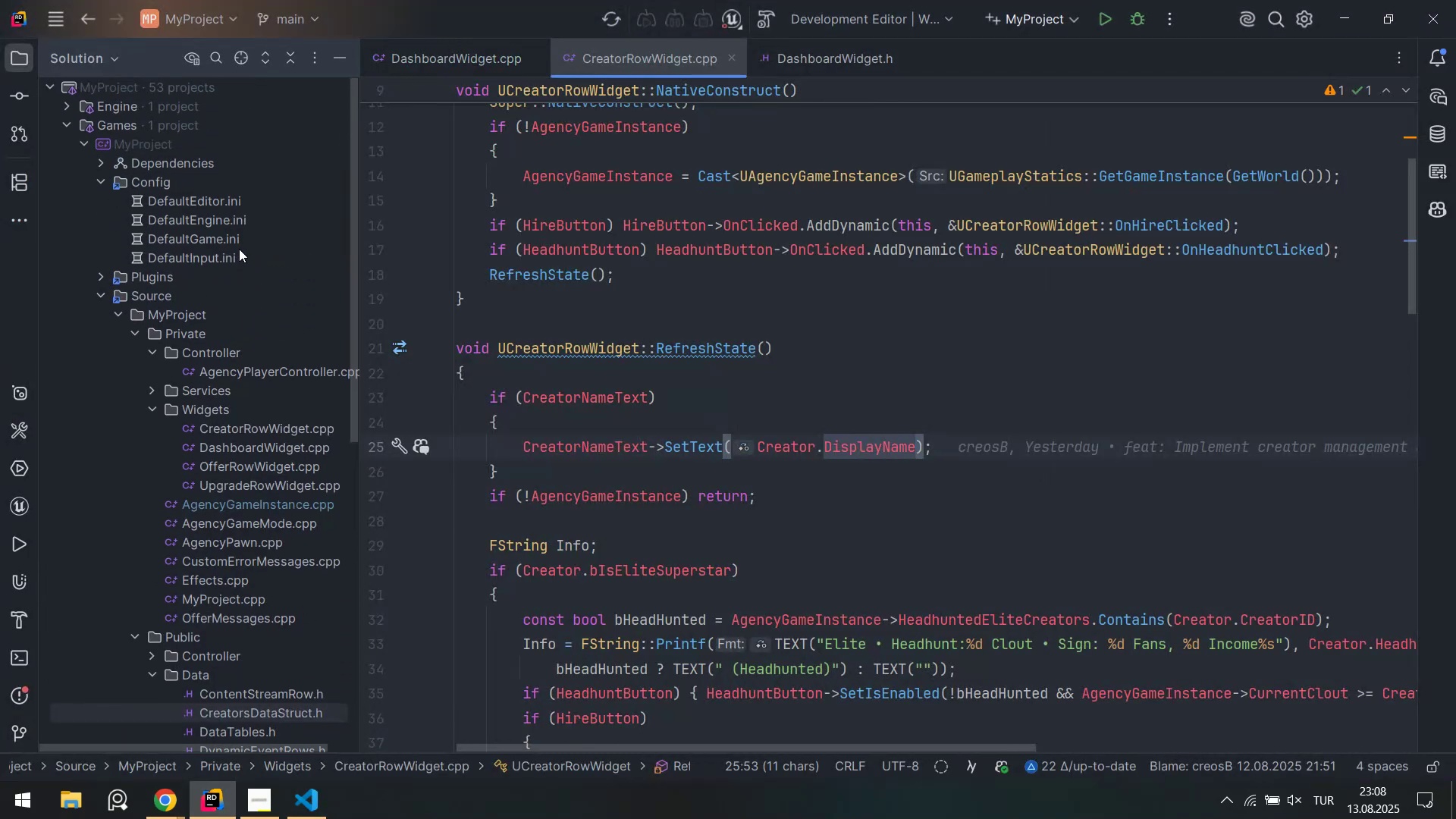 
double_click([239, 249])
 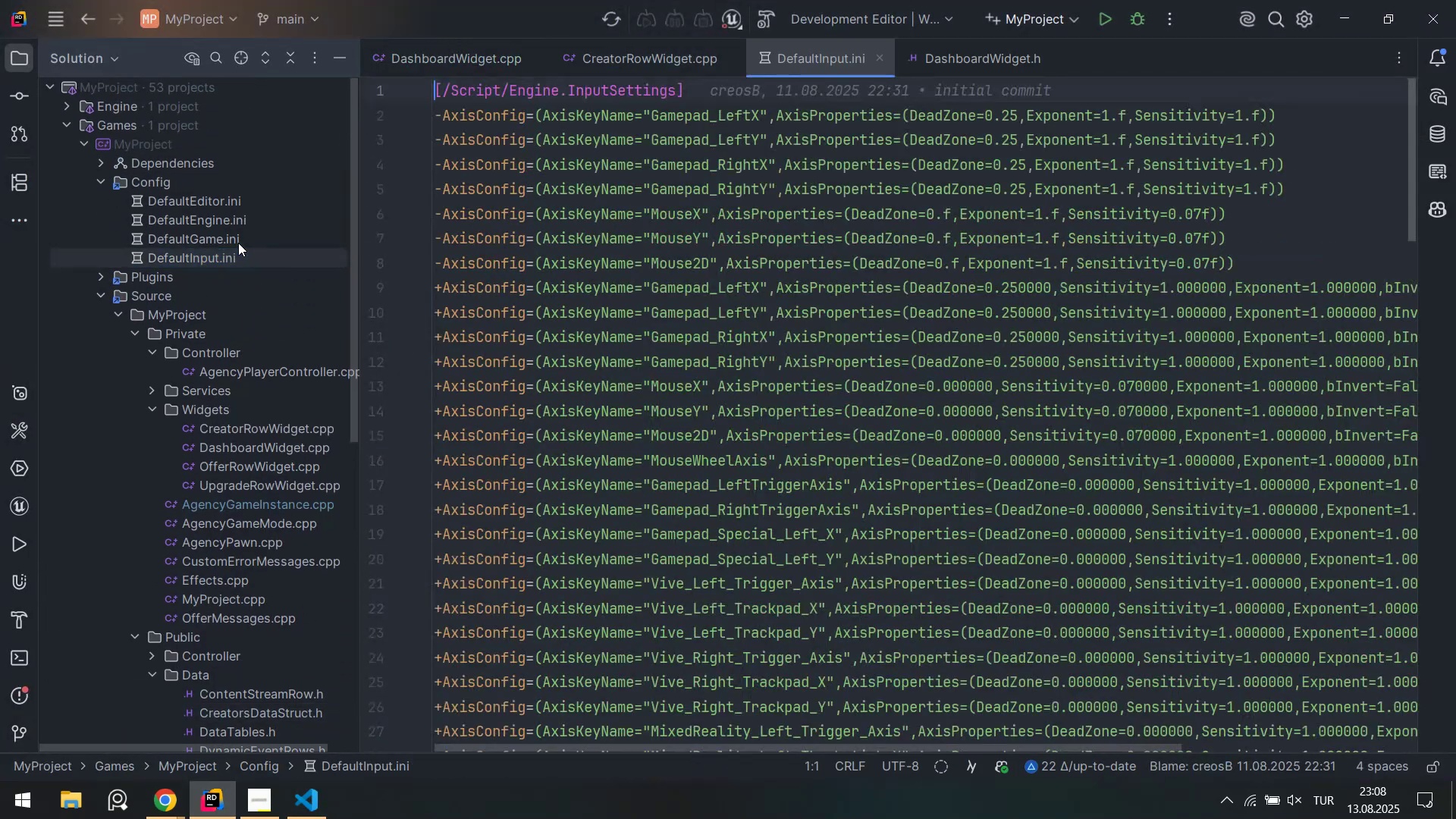 
triple_click([238, 243])
 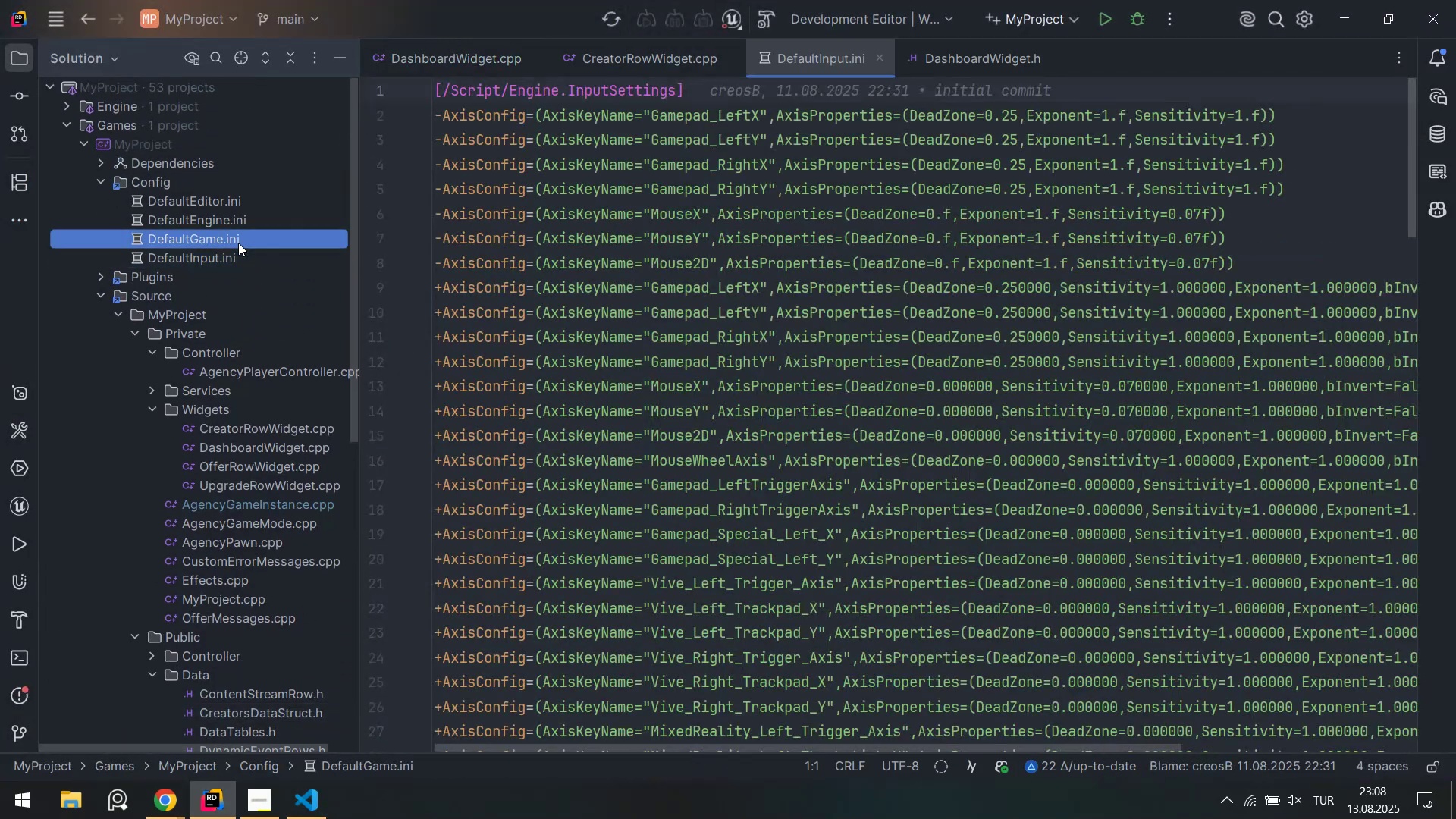 
triple_click([238, 243])
 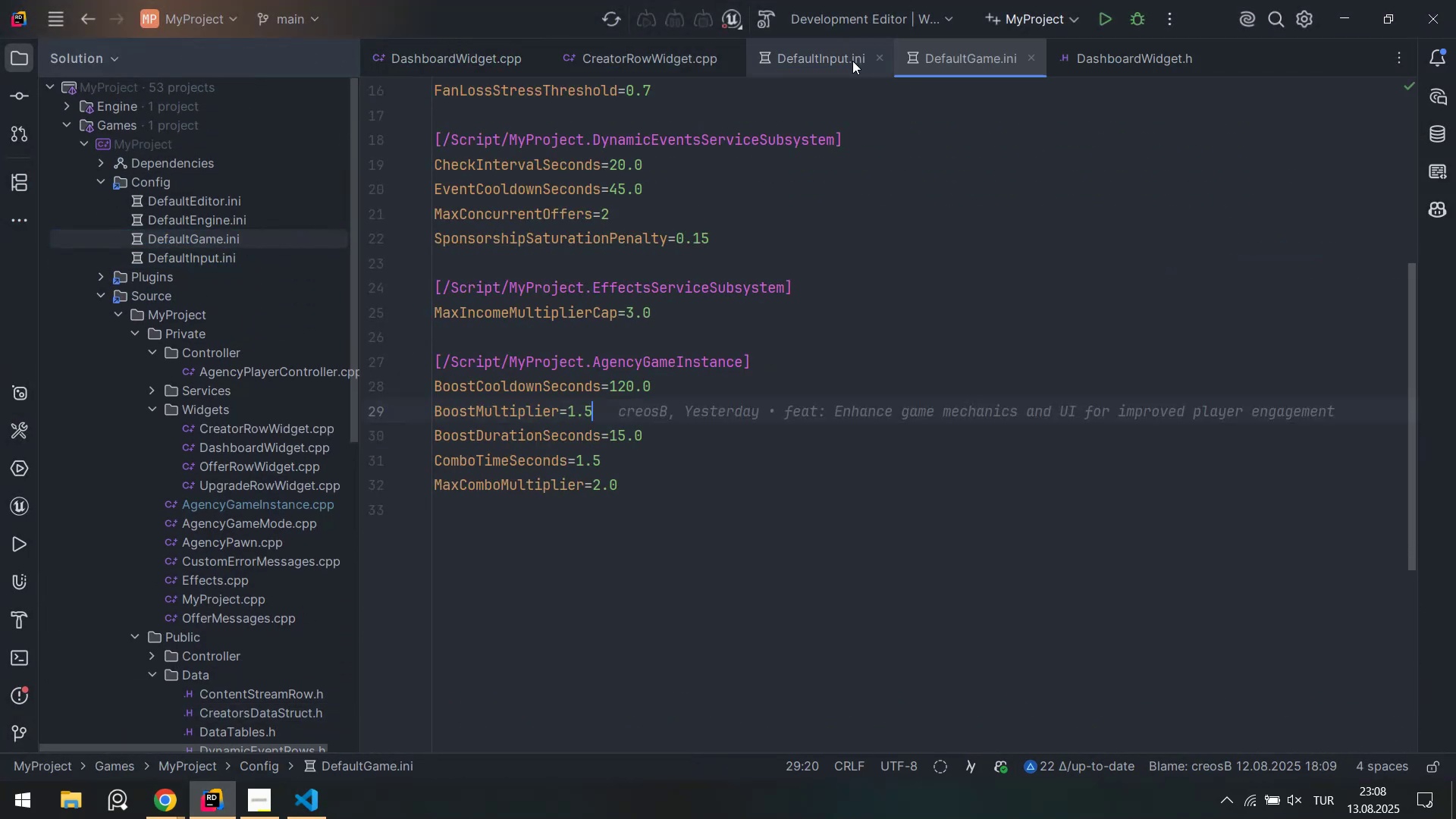 
middle_click([846, 61])
 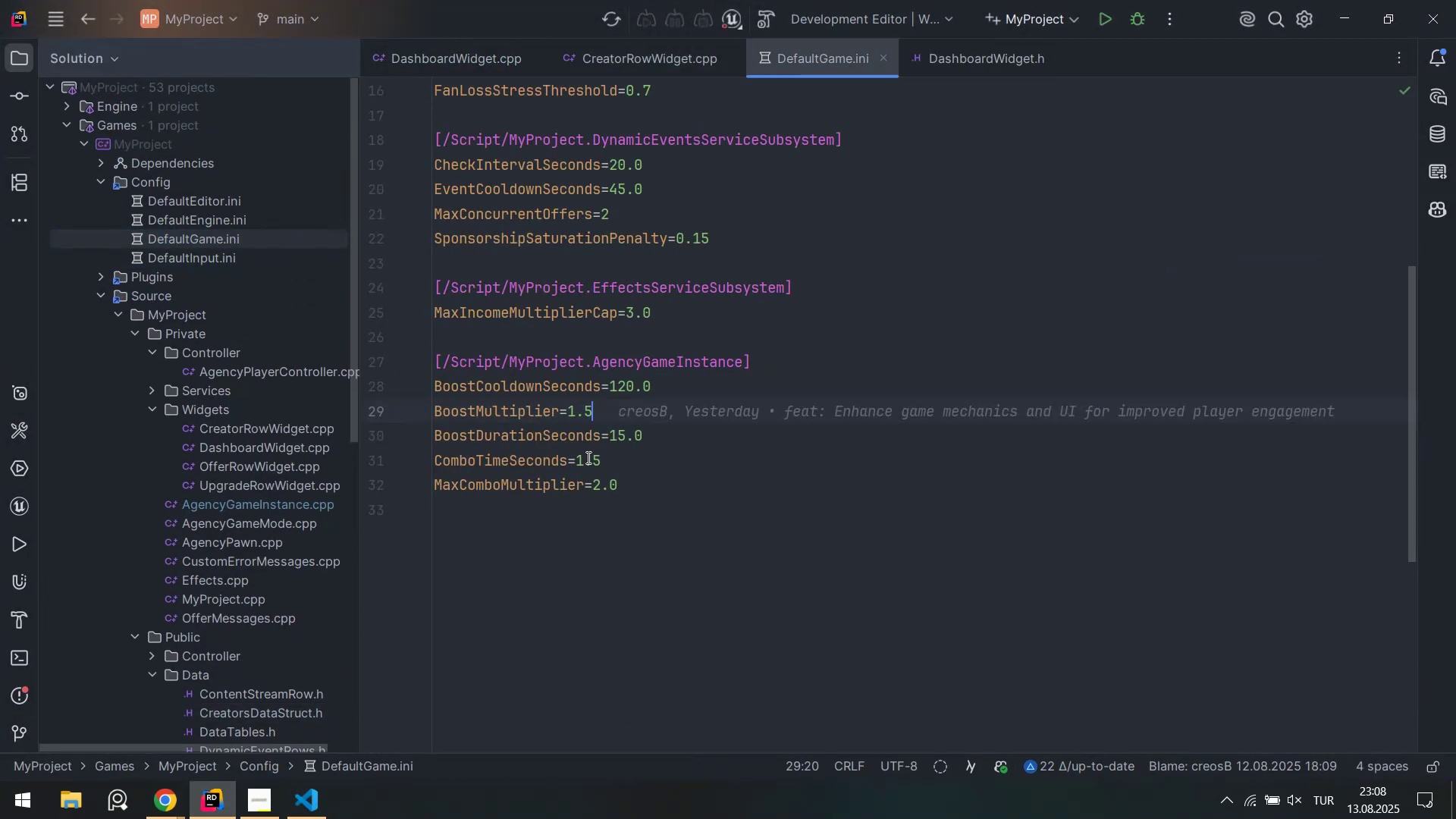 
scroll: coordinate [700, 459], scroll_direction: up, amount: 6.0
 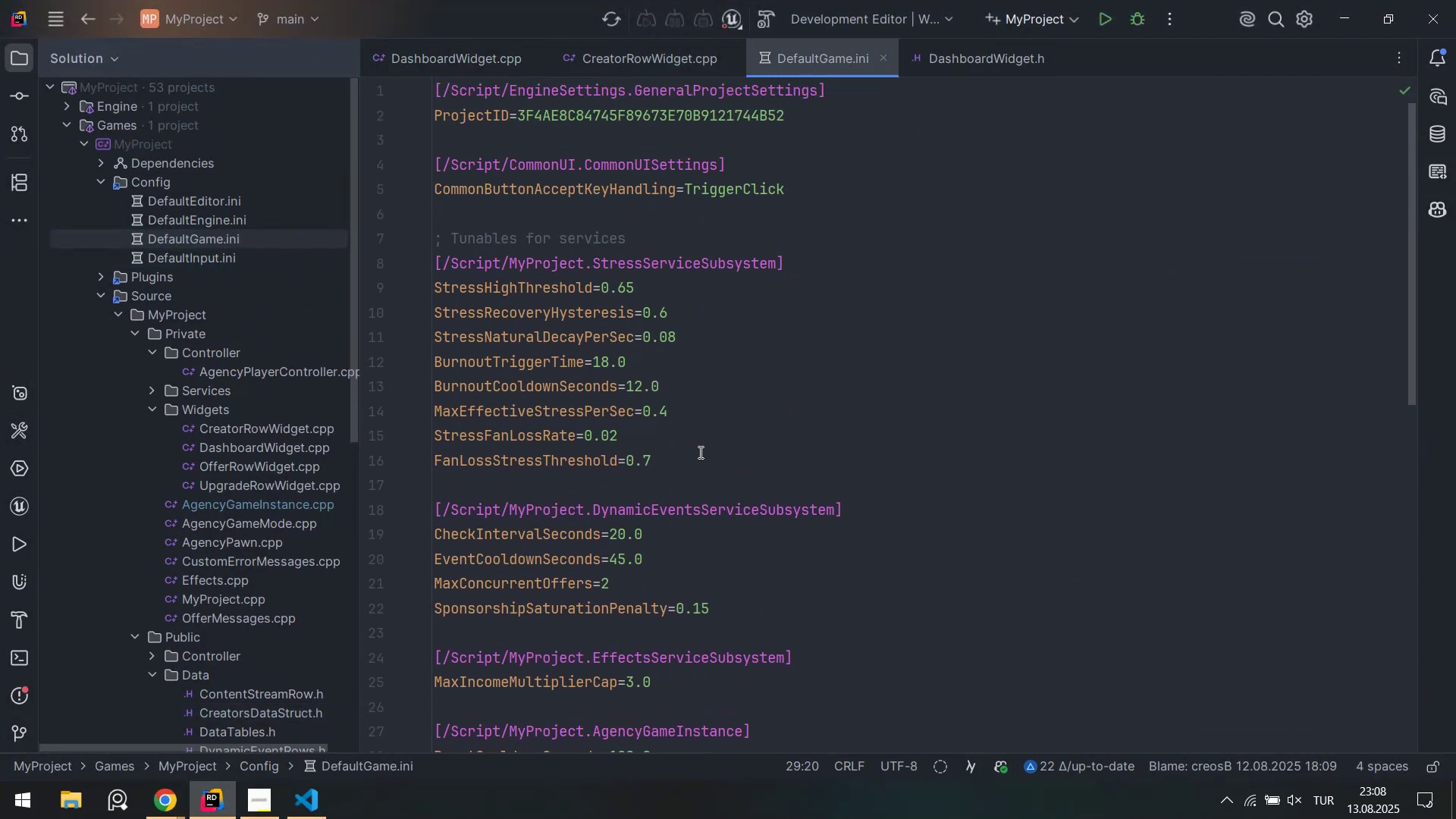 
scroll: coordinate [699, 452], scroll_direction: down, amount: 1.0
 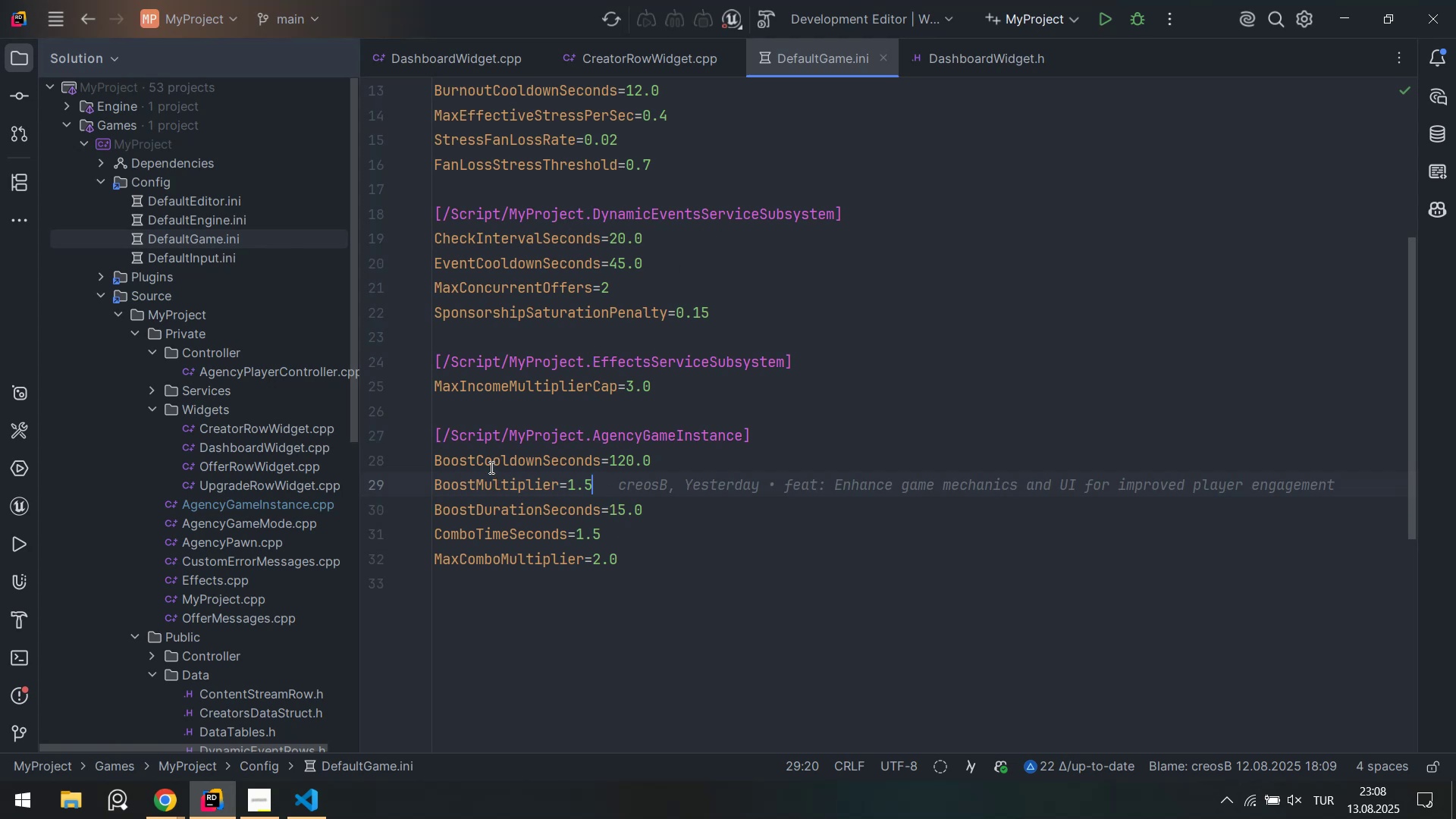 
wait(6.93)
 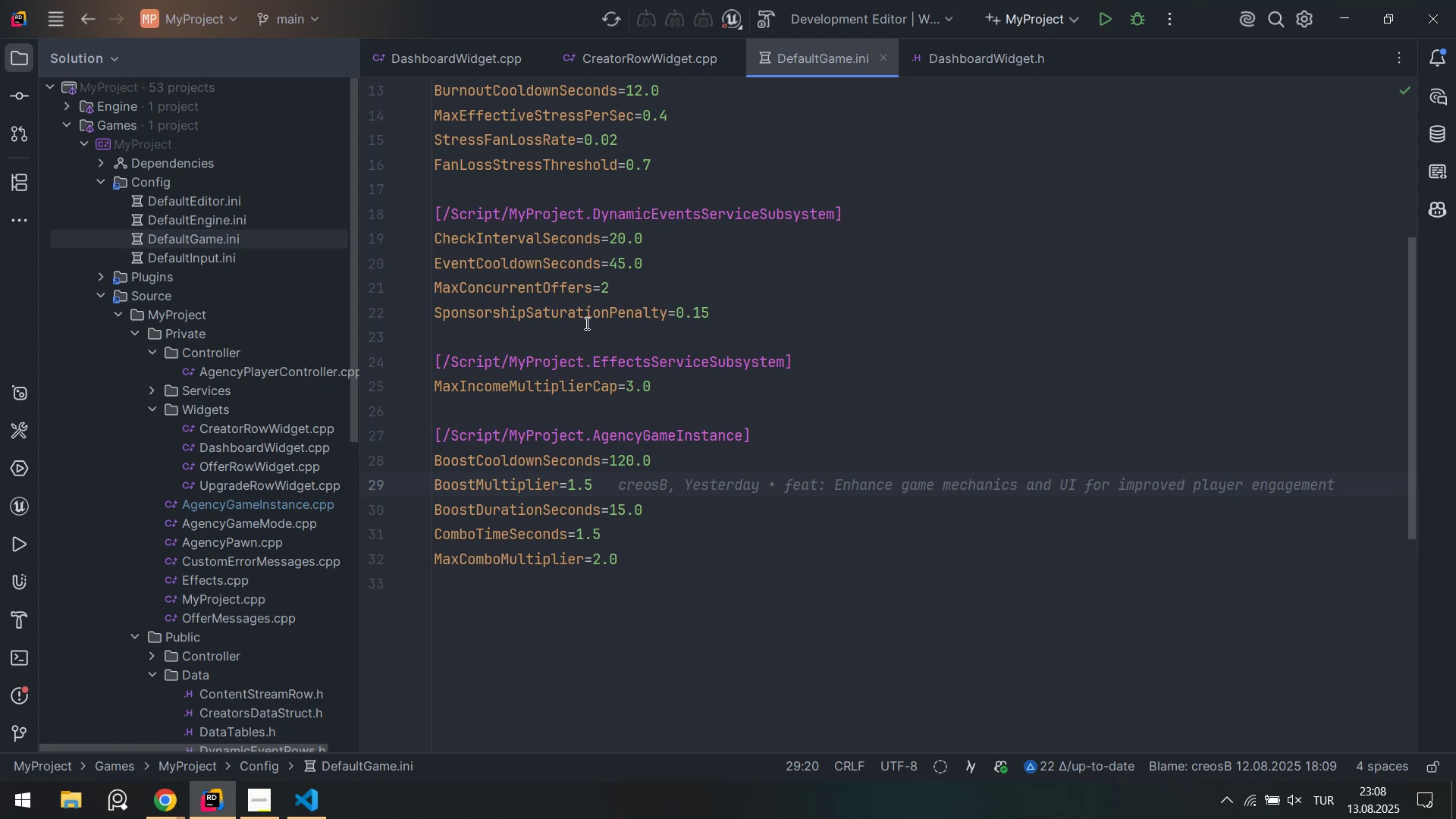 
scroll: coordinate [635, 570], scroll_direction: up, amount: 4.0
 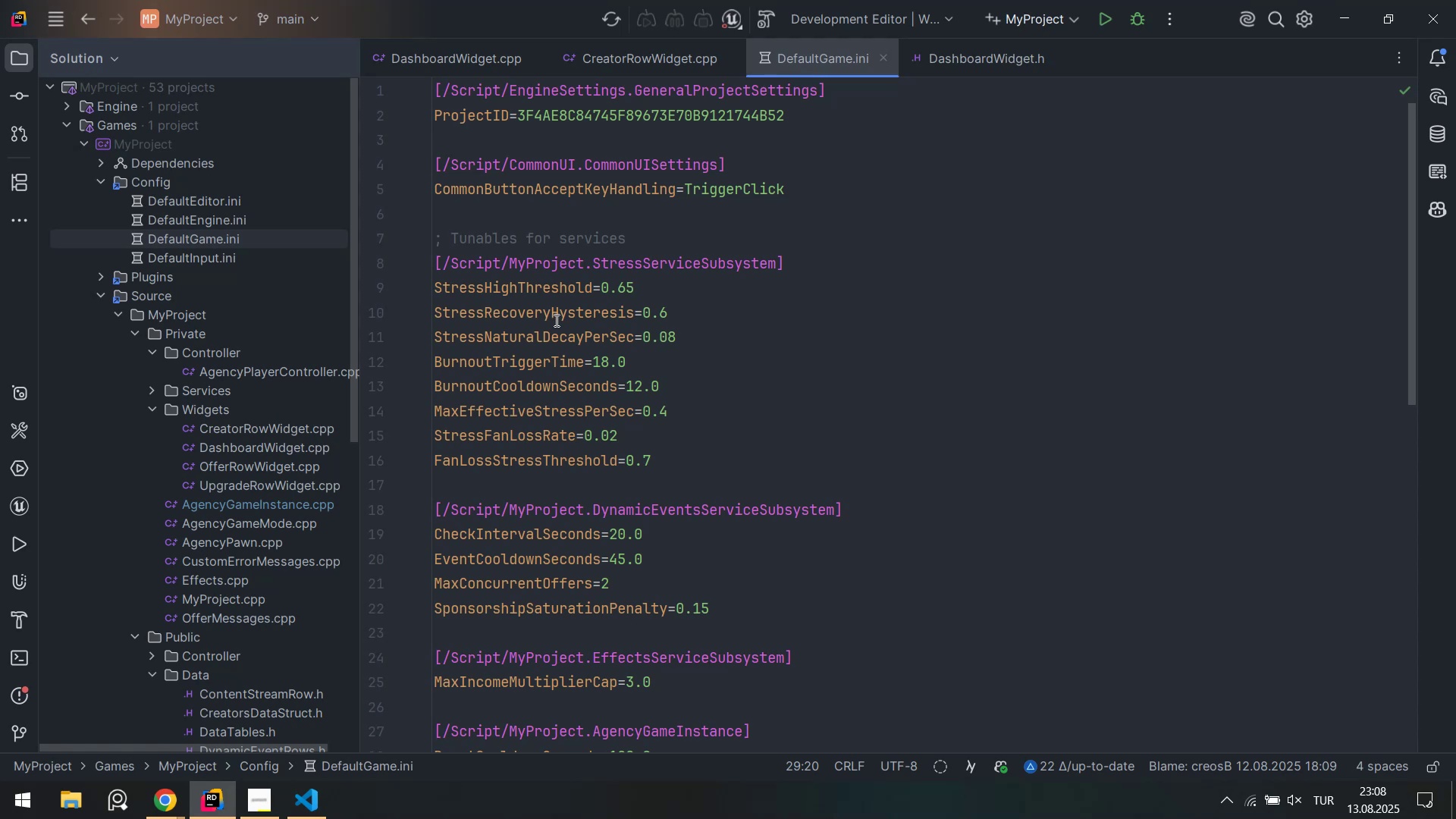 
wait(8.49)
 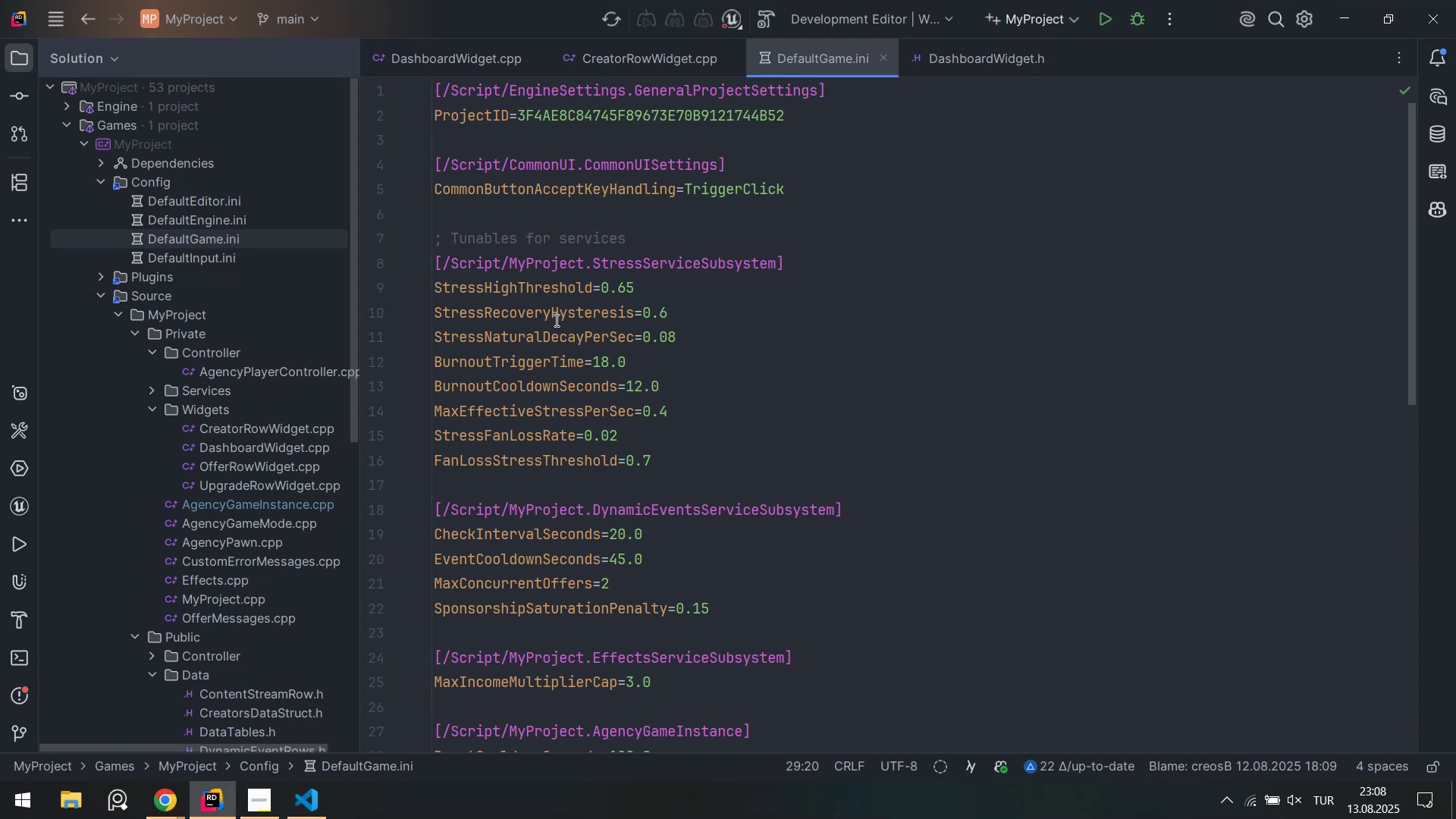 
scroll: coordinate [584, 450], scroll_direction: up, amount: 2.0
 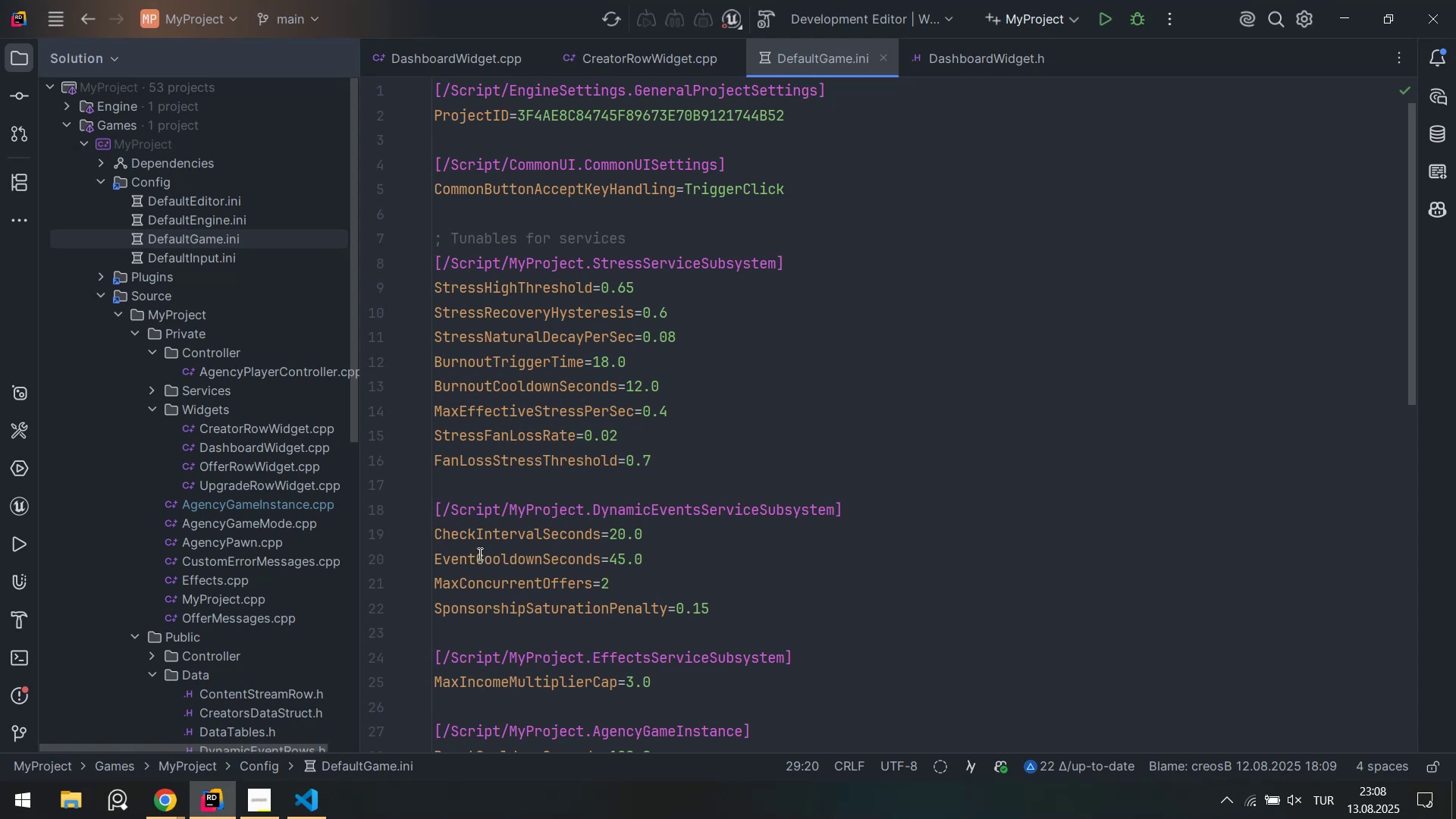 
left_click_drag(start_coordinate=[485, 536], to_coordinate=[566, 557])
 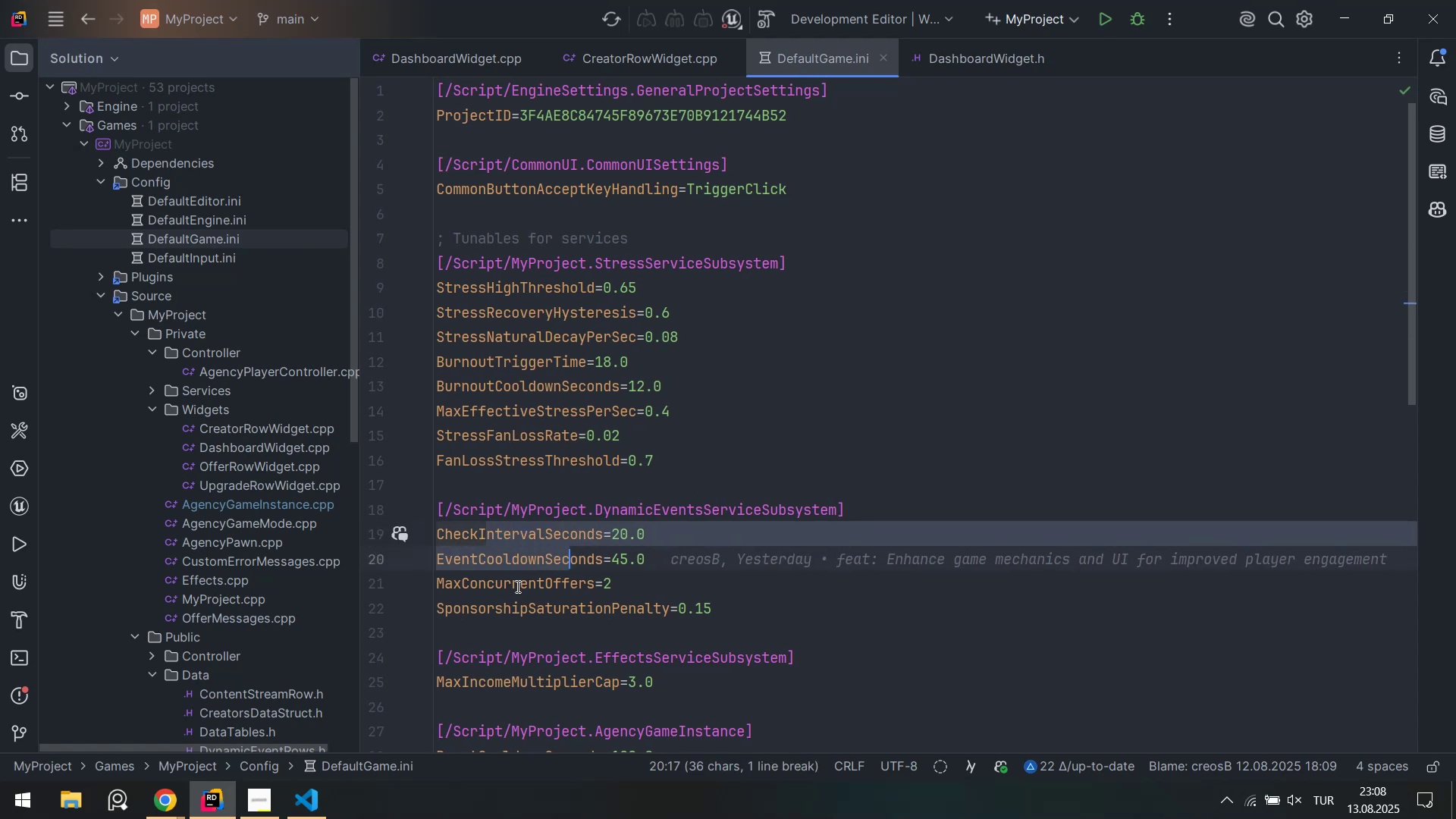 
scroll: coordinate [513, 576], scroll_direction: down, amount: 2.0
 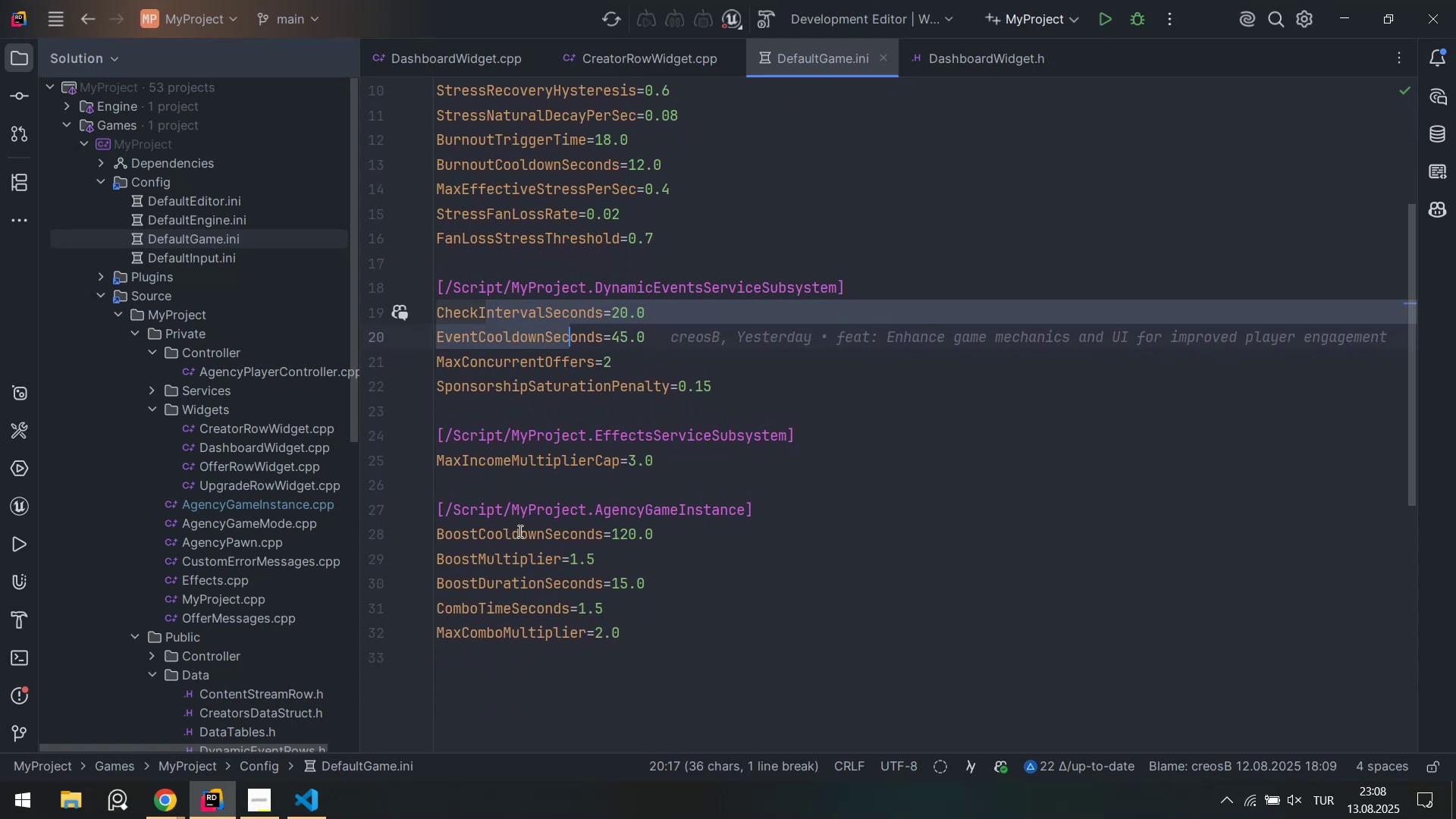 
scroll: coordinate [582, 457], scroll_direction: up, amount: 5.0
 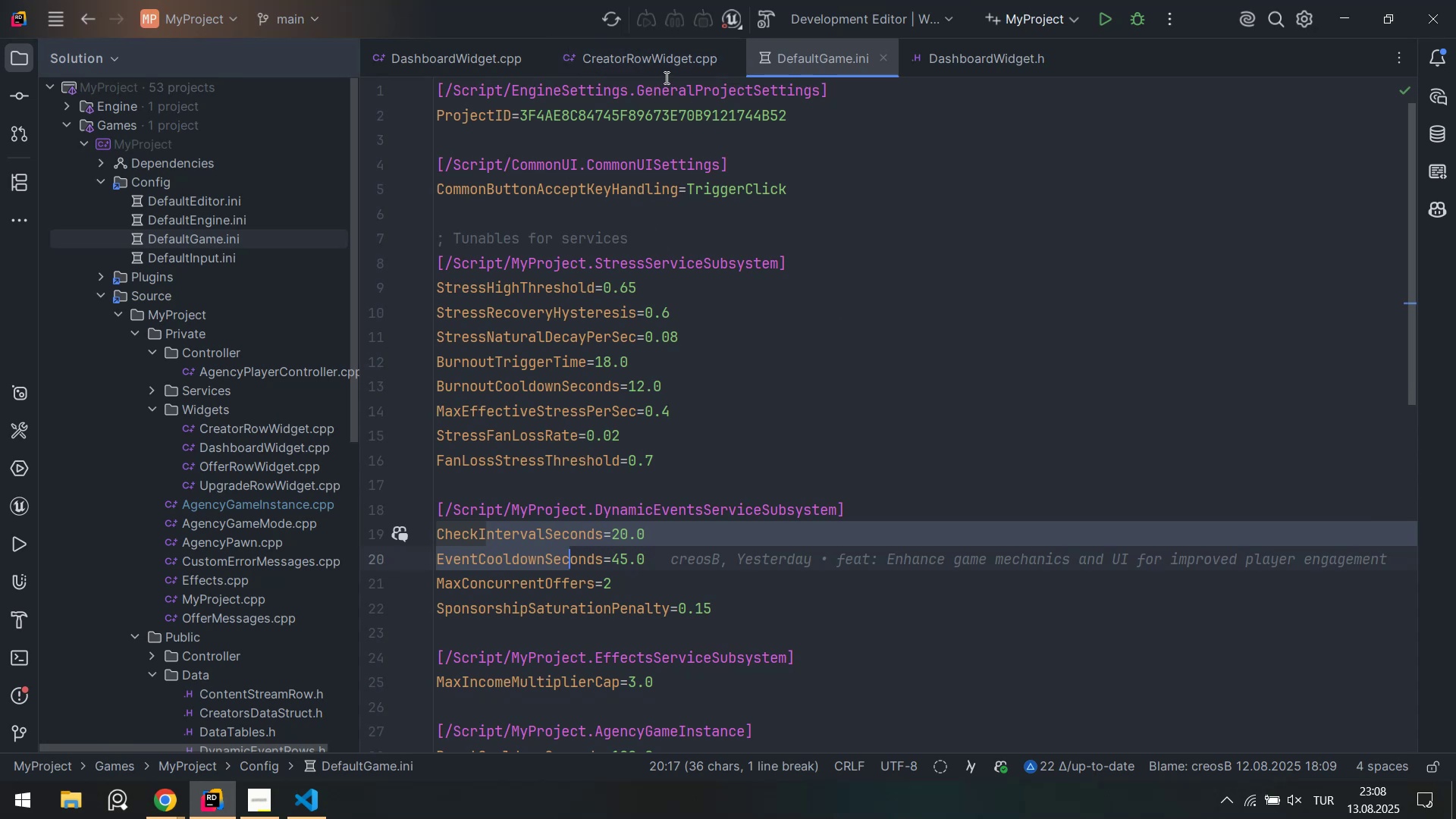 
right_click([835, 62])
 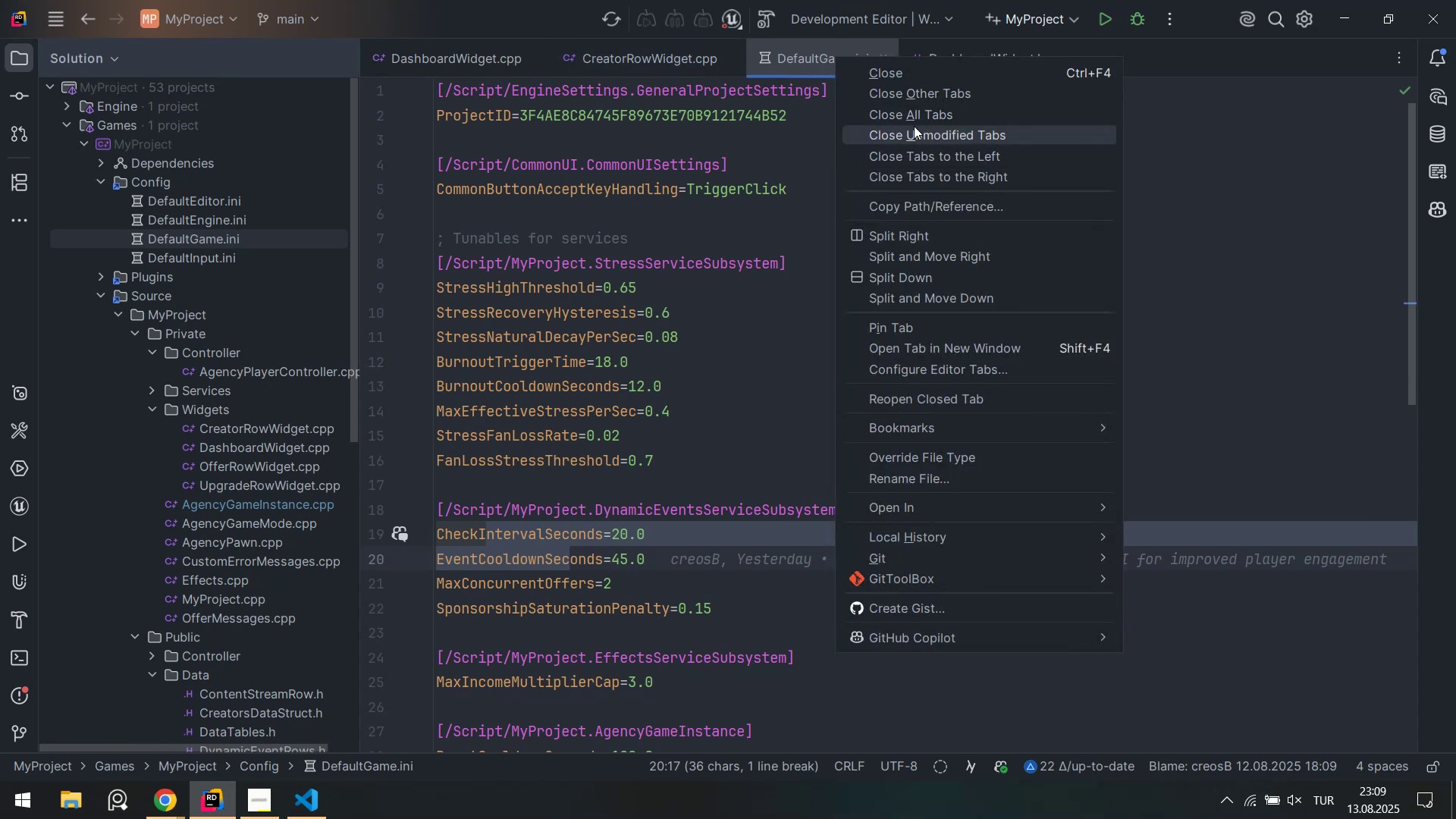 
left_click([924, 110])
 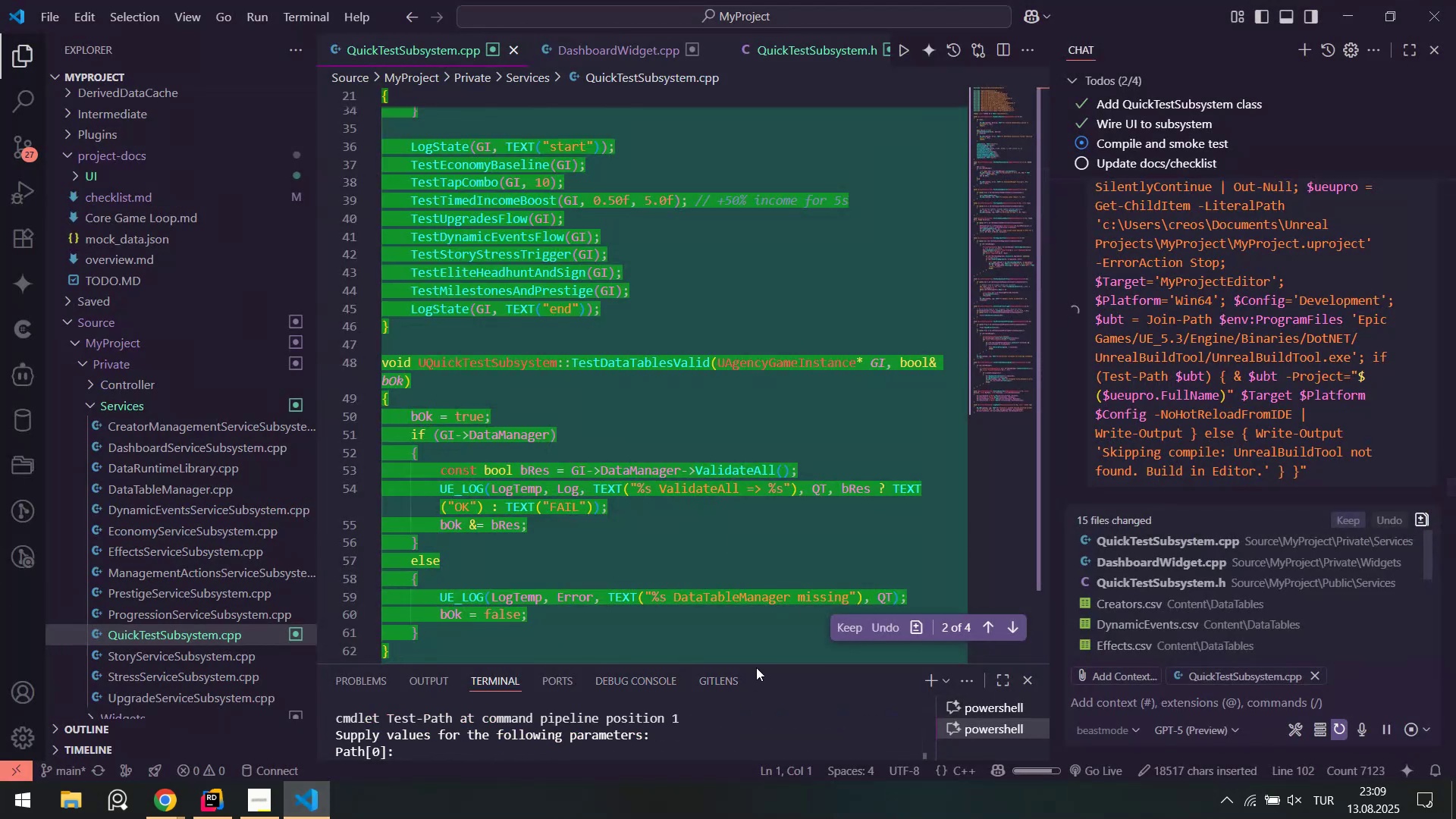 
left_click_drag(start_coordinate=[777, 663], to_coordinate=[758, 306])
 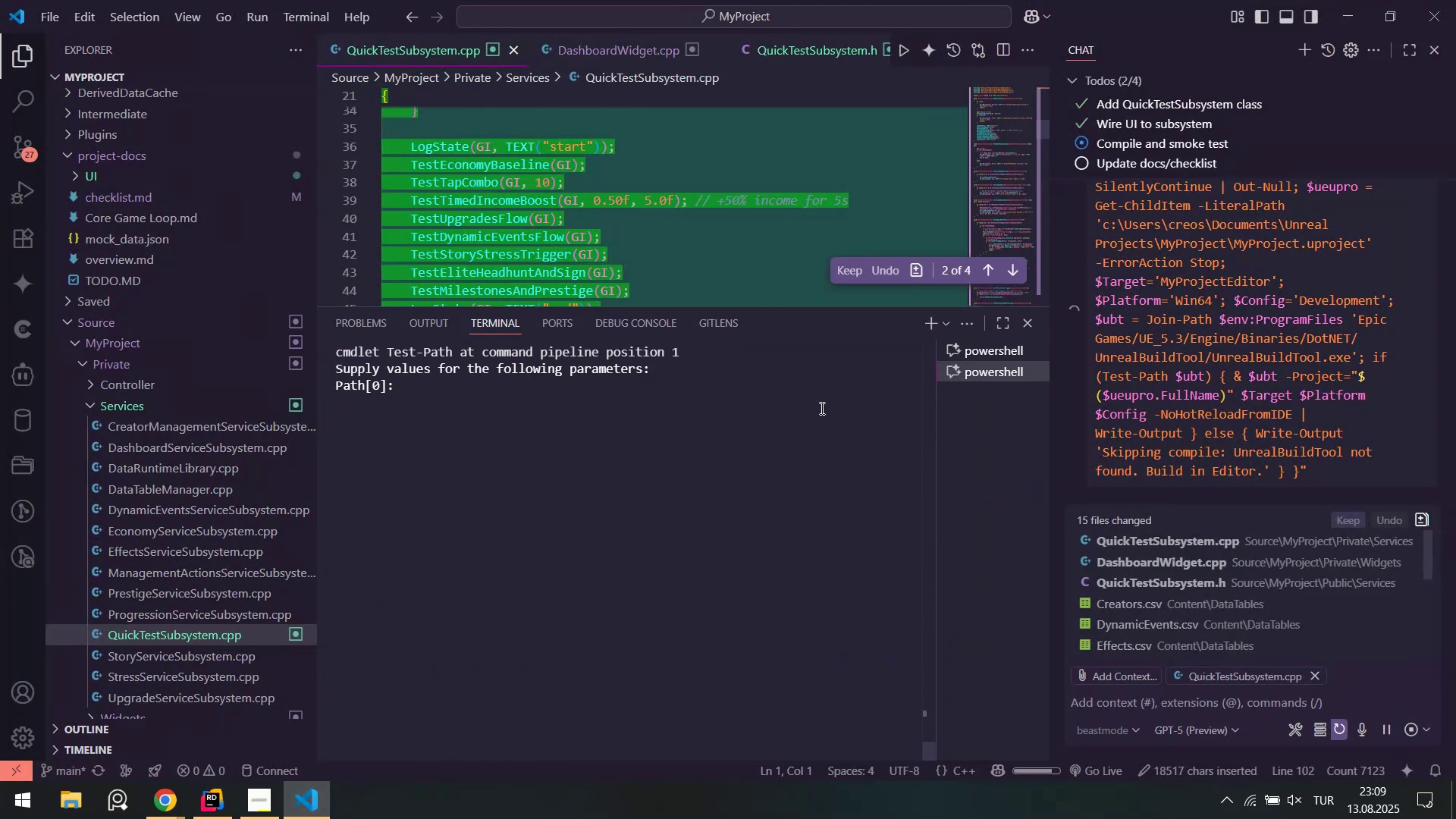 
scroll: coordinate [1242, 366], scroll_direction: up, amount: 6.0
 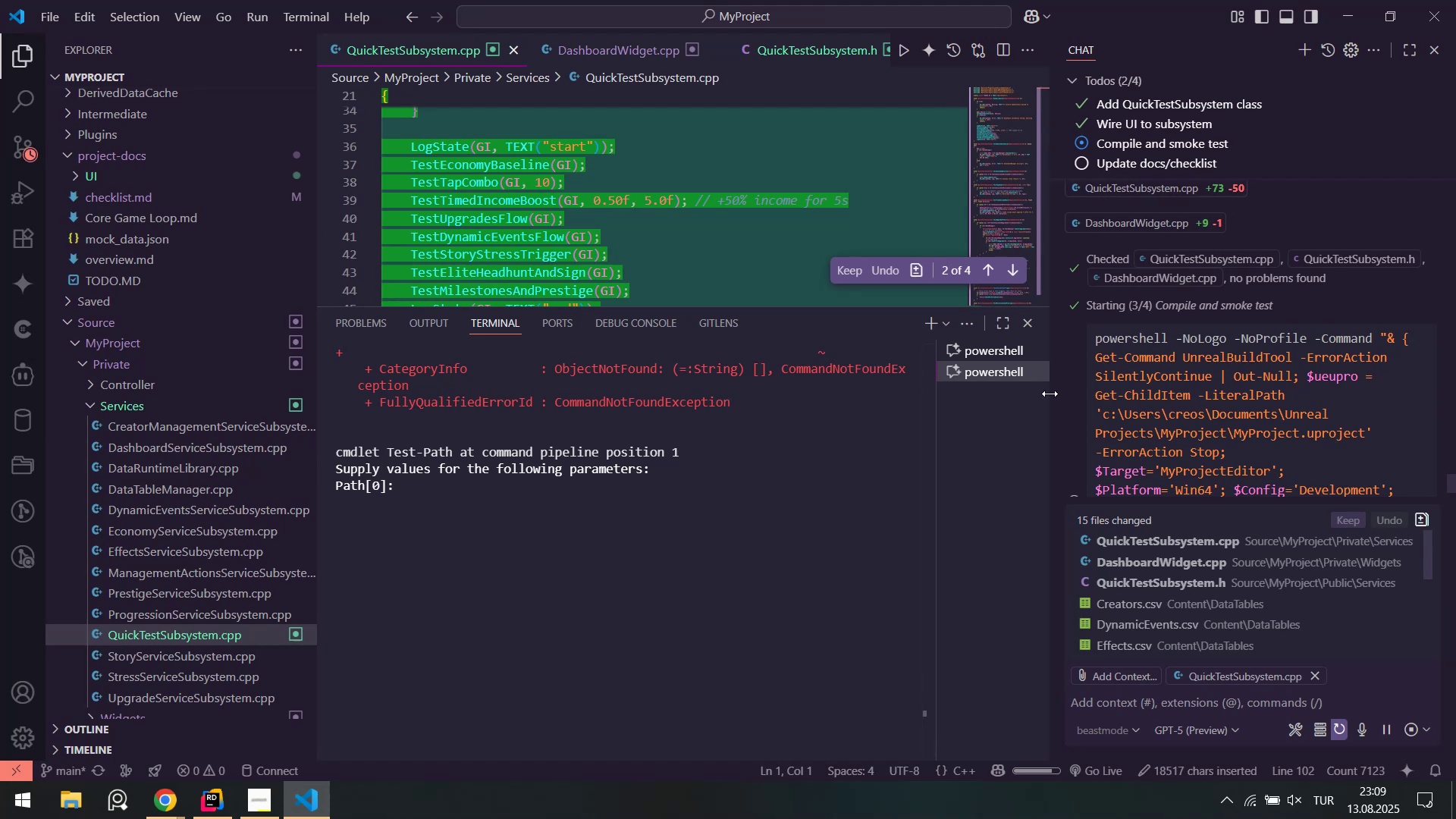 
left_click([776, 490])
 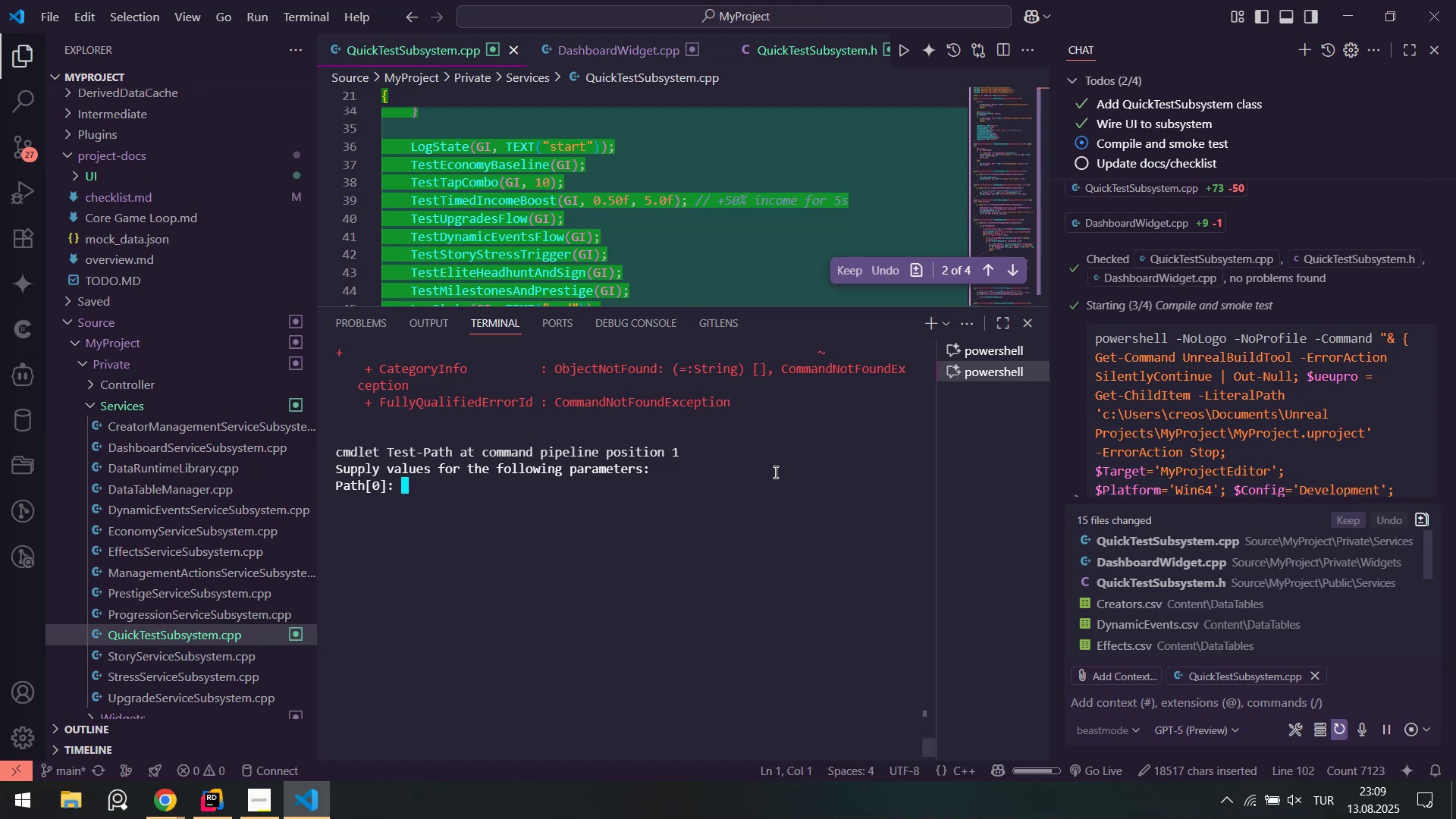 
key(Control+ControlLeft)
 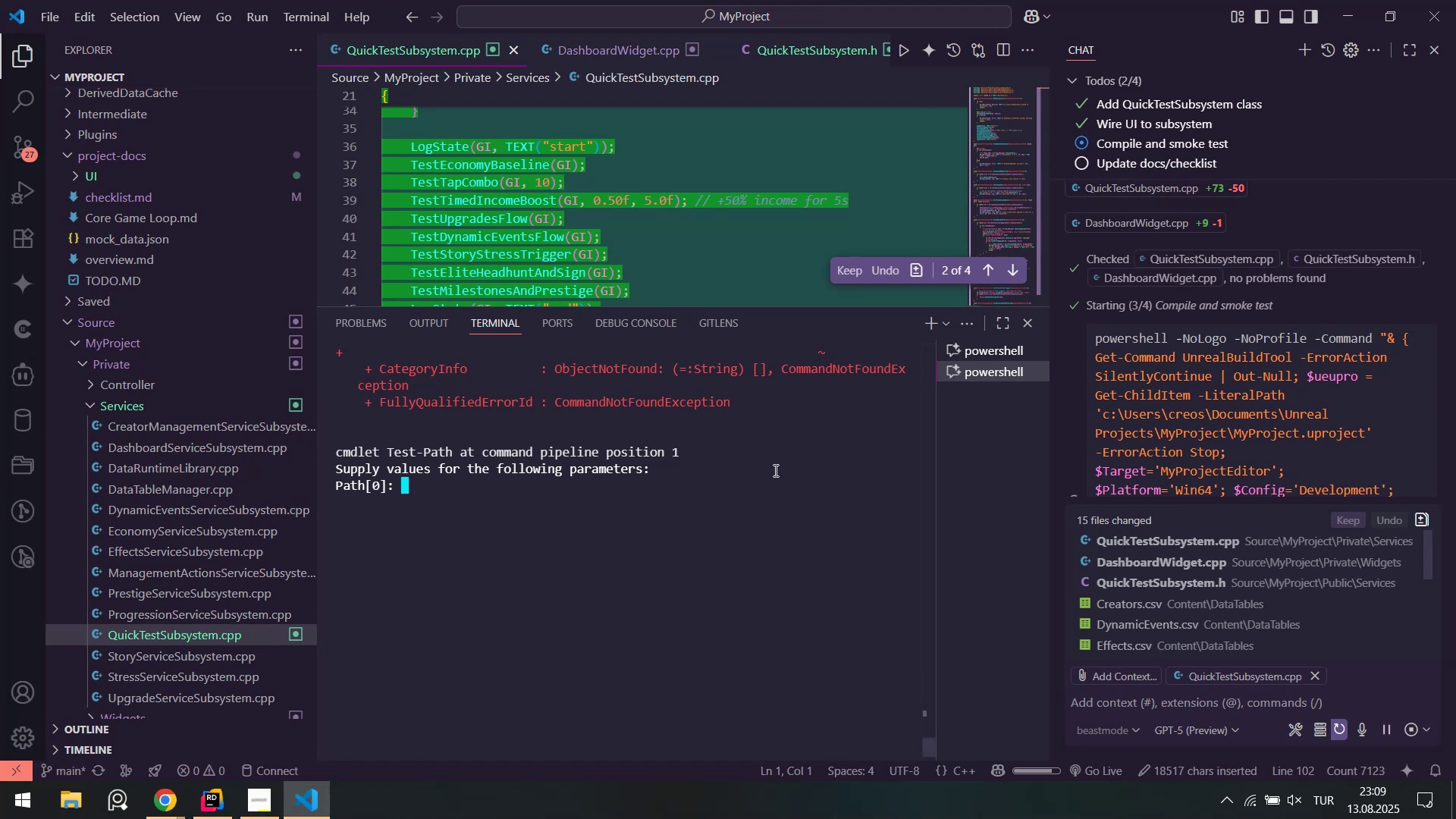 
key(Control+C)
 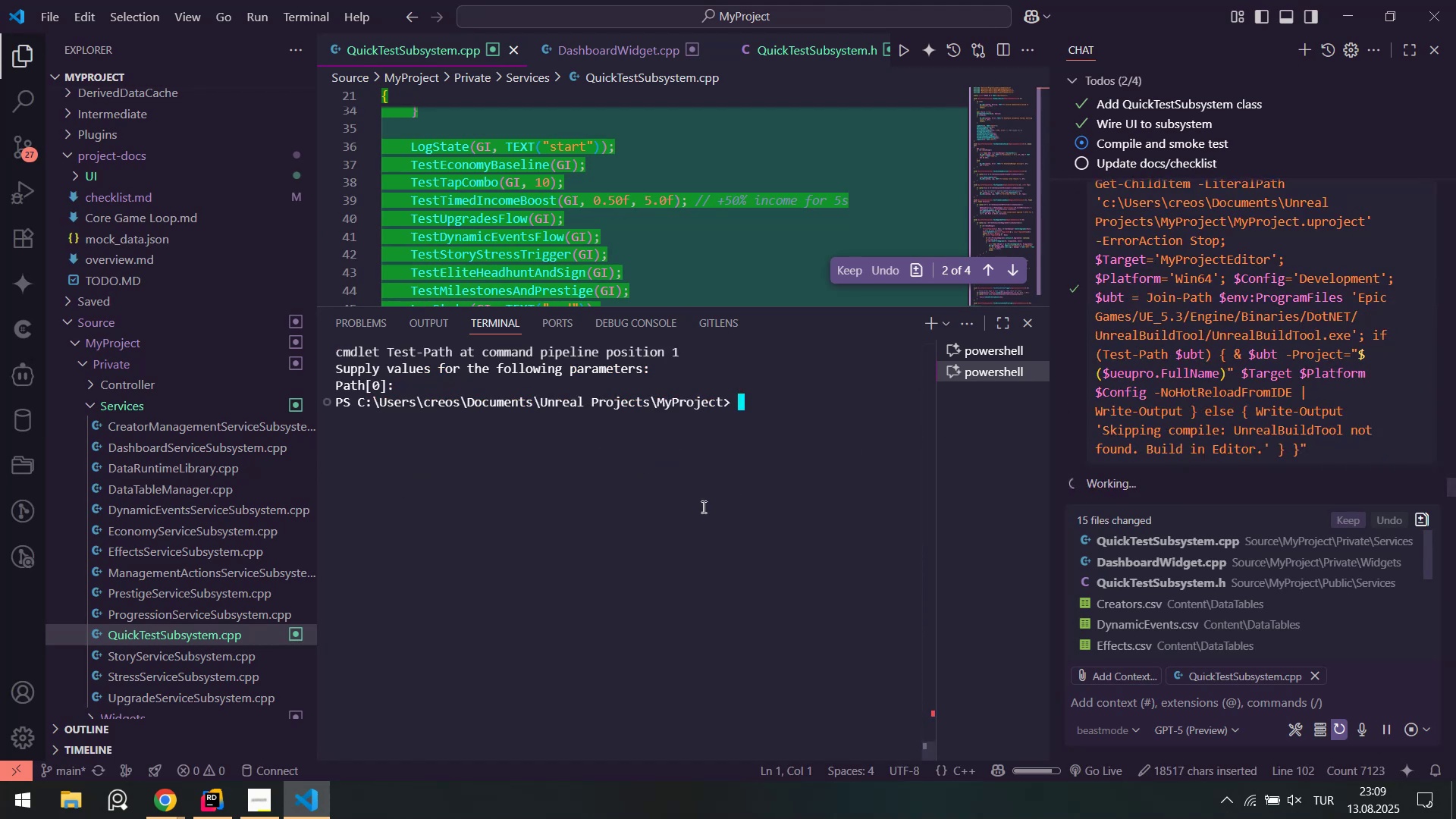 
scroll: coordinate [1242, 374], scroll_direction: down, amount: 2.0
 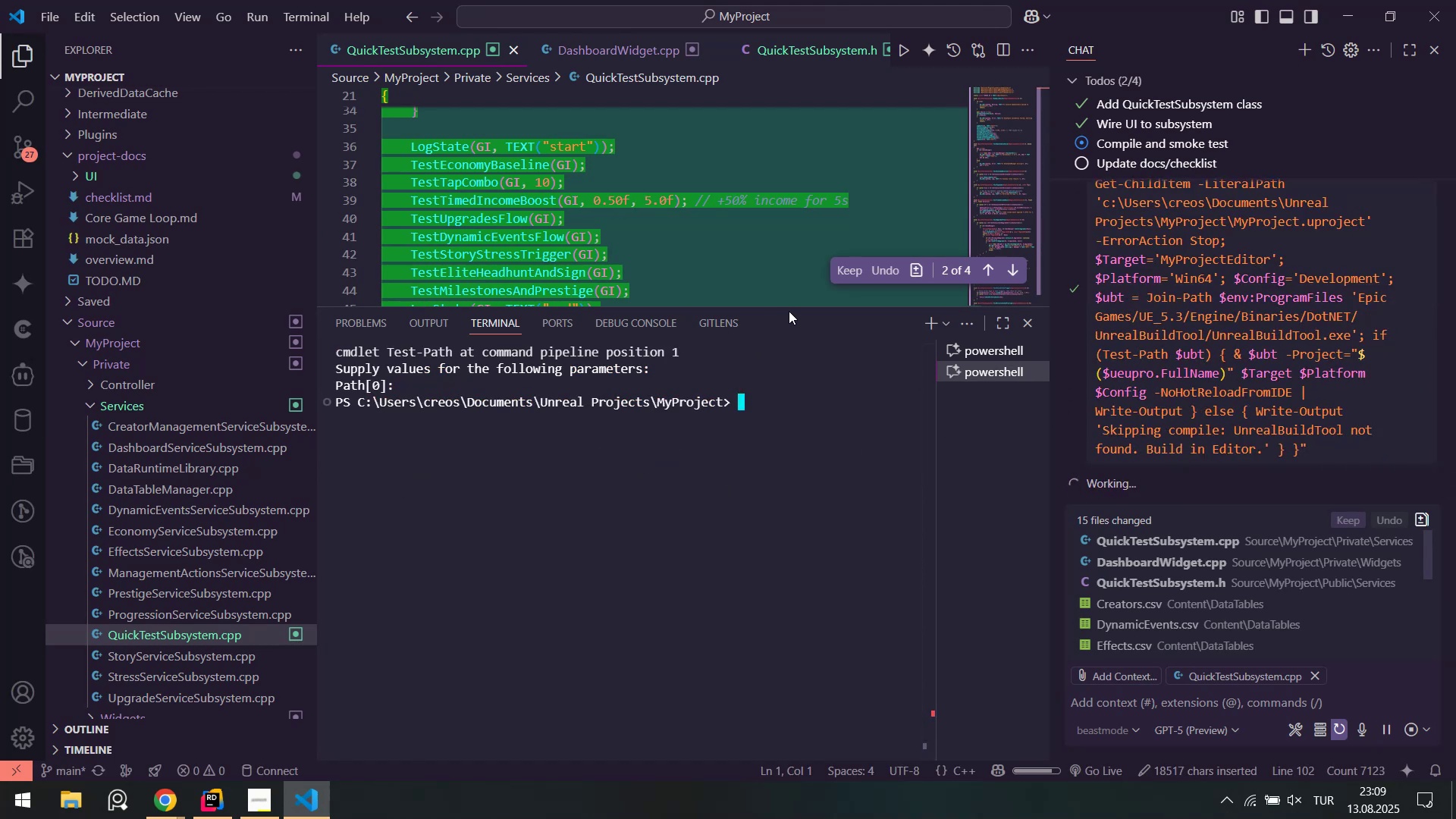 
left_click_drag(start_coordinate=[794, 307], to_coordinate=[824, 636])
 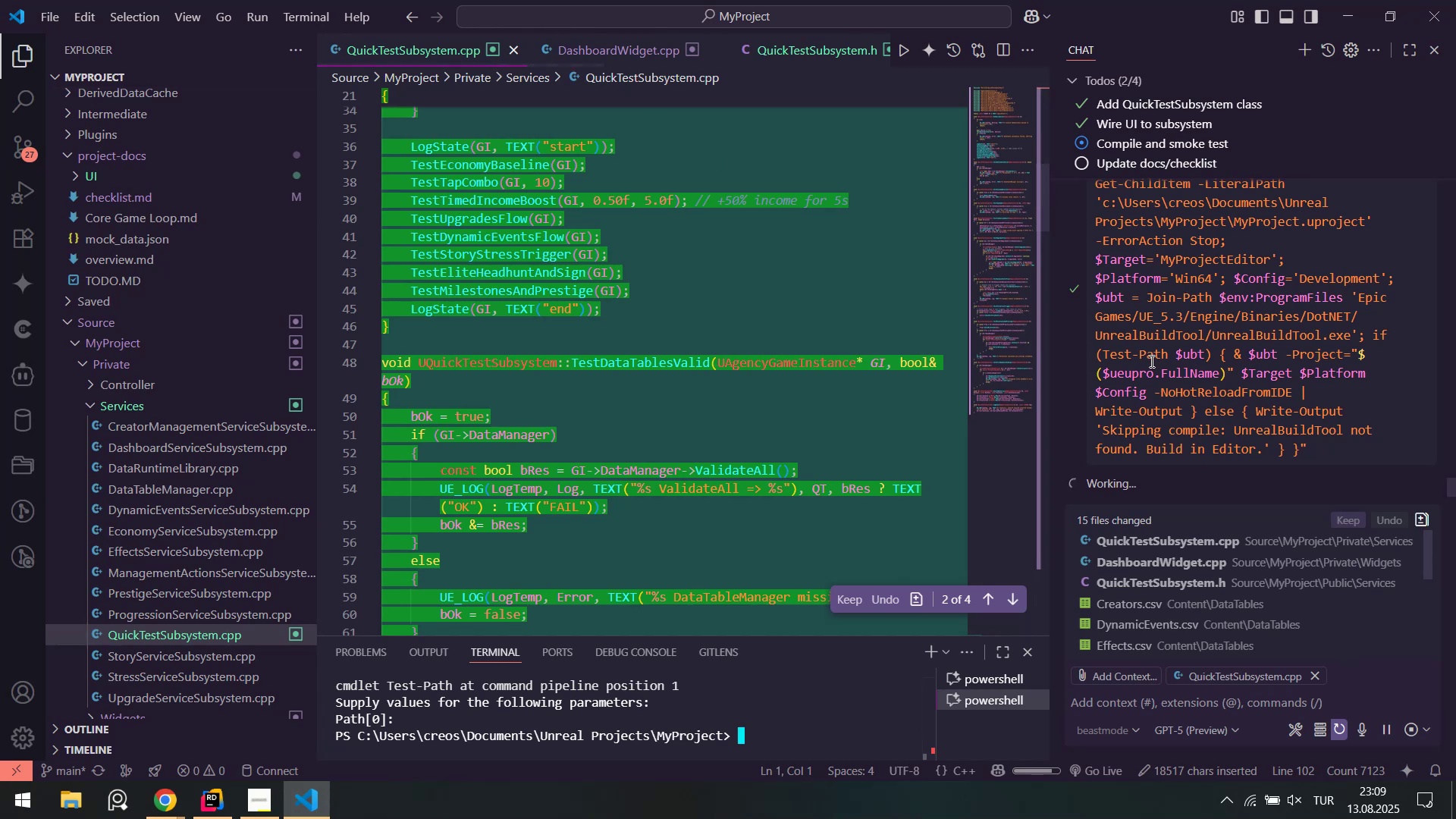 
scroll: coordinate [1150, 361], scroll_direction: down, amount: 2.0
 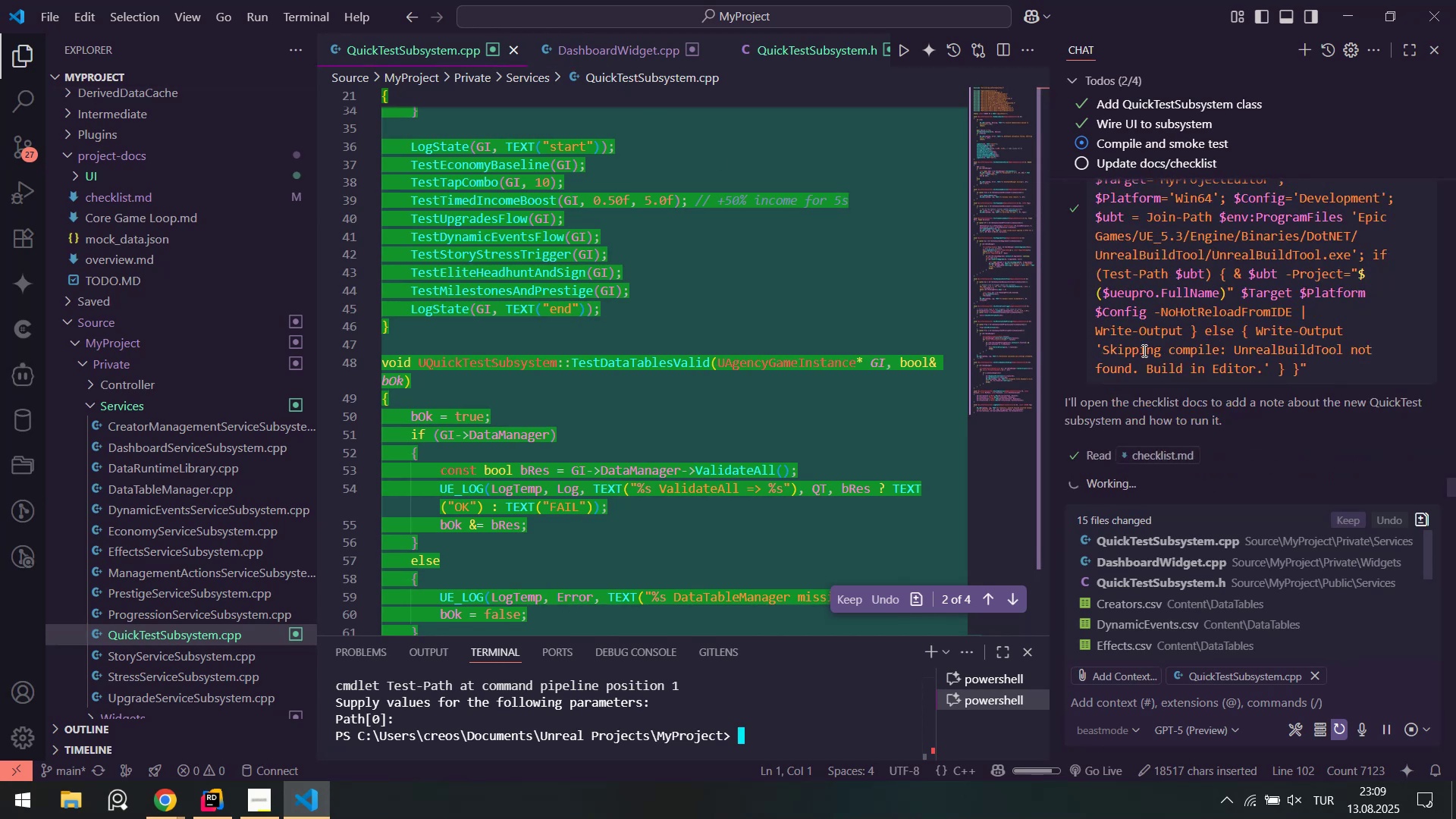 
wait(8.19)
 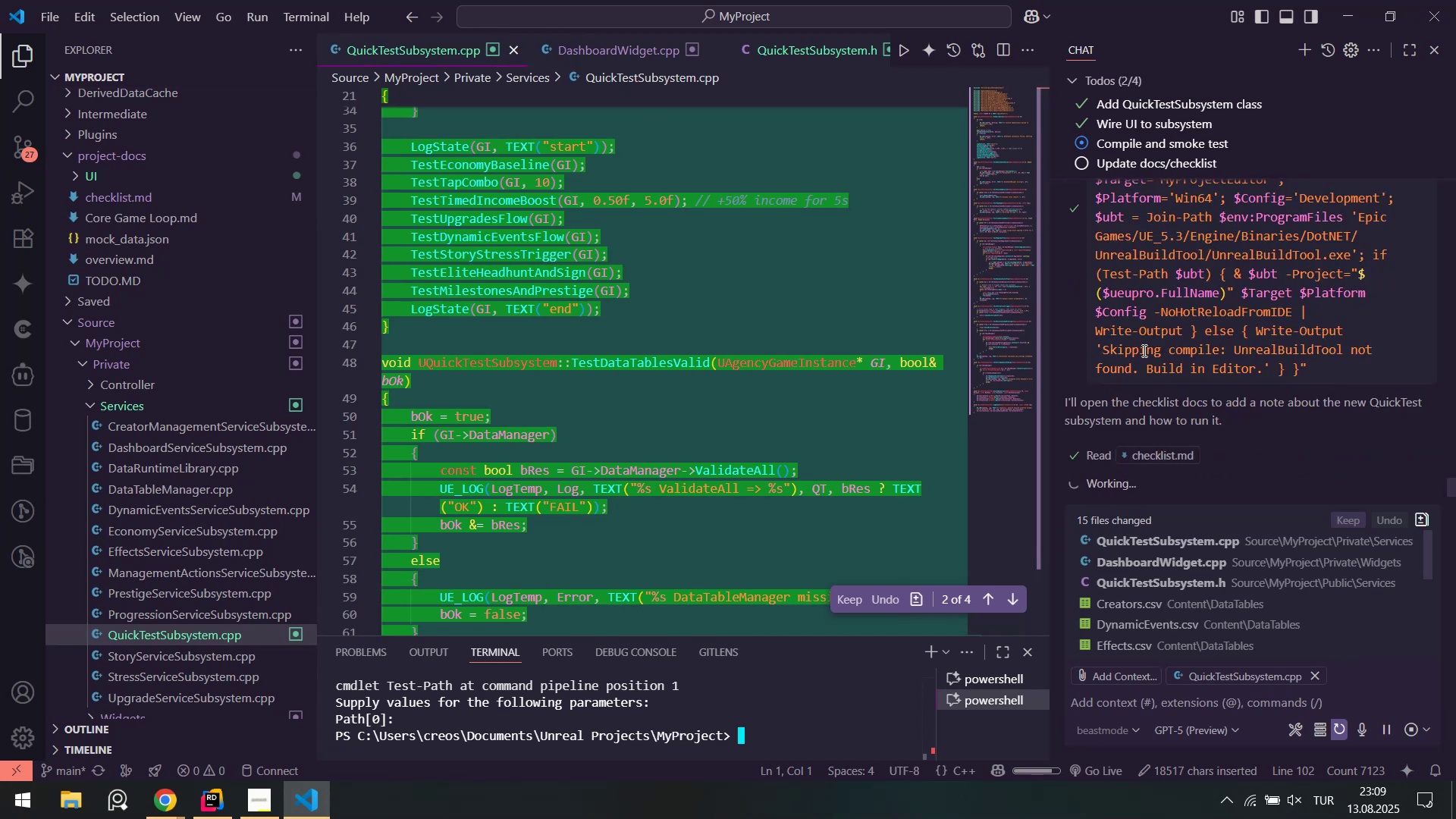 
scroll: coordinate [667, 702], scroll_direction: up, amount: 16.0
 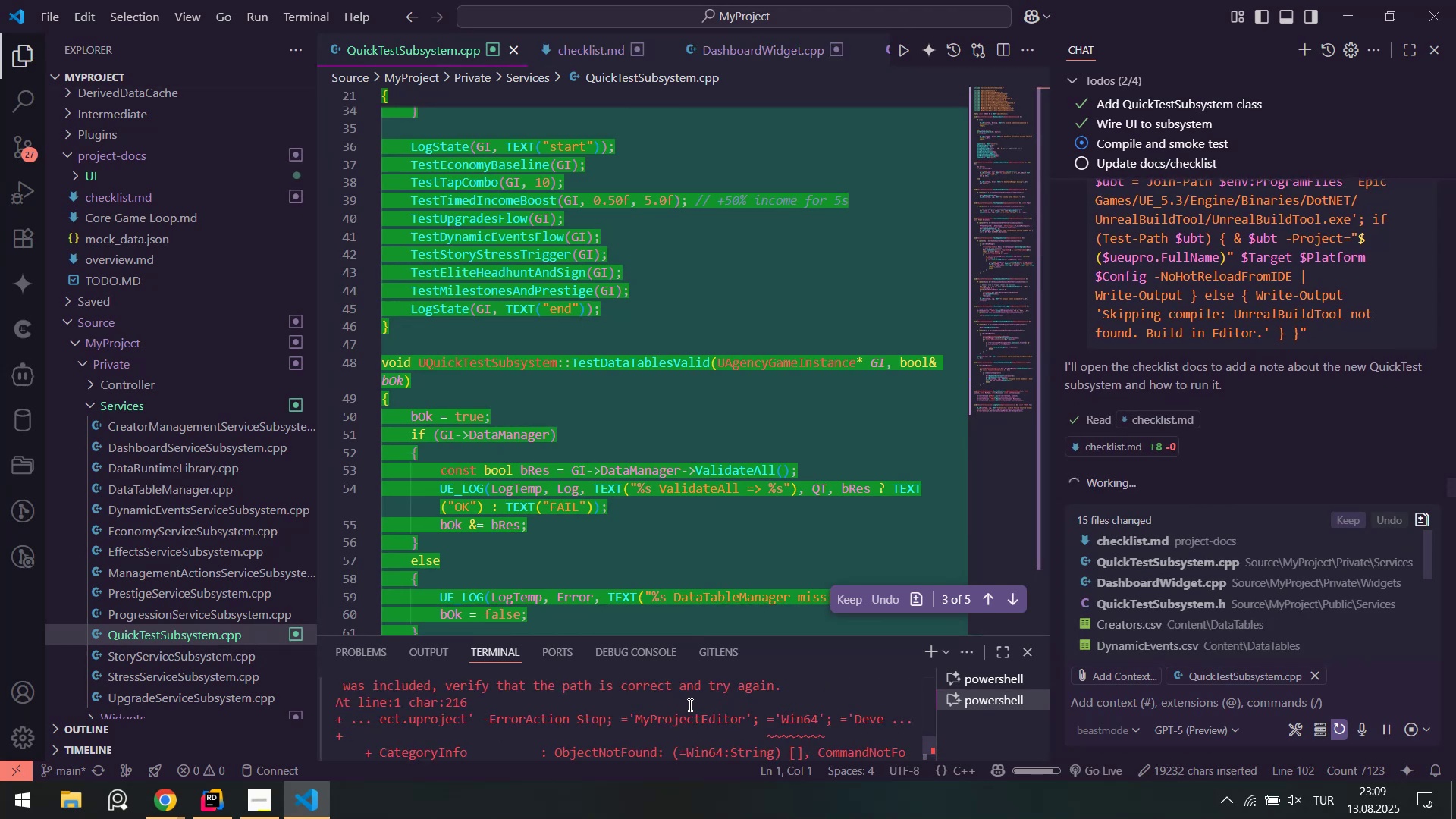 
scroll: coordinate [690, 690], scroll_direction: down, amount: 17.0
 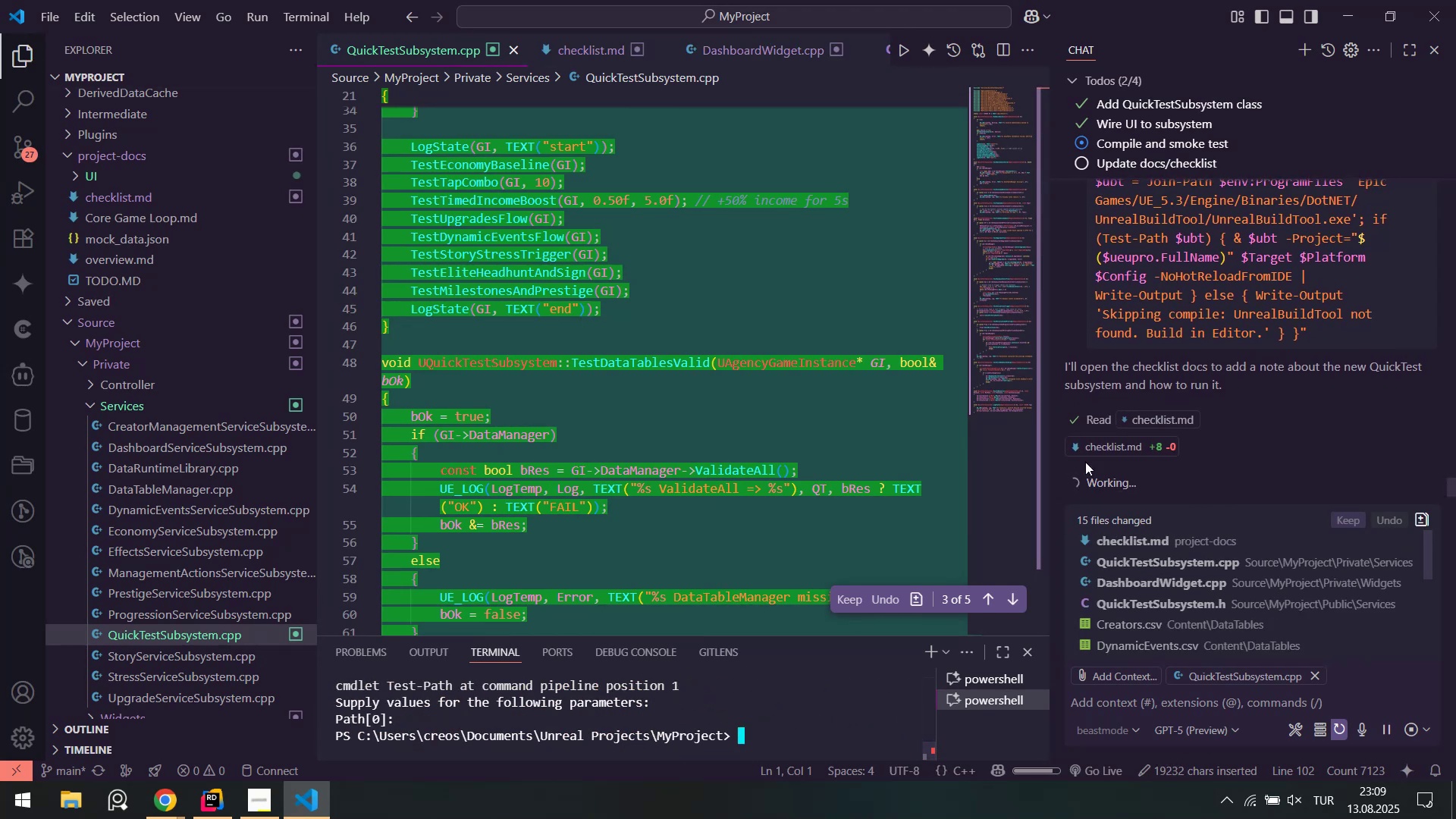 
left_click([1100, 441])
 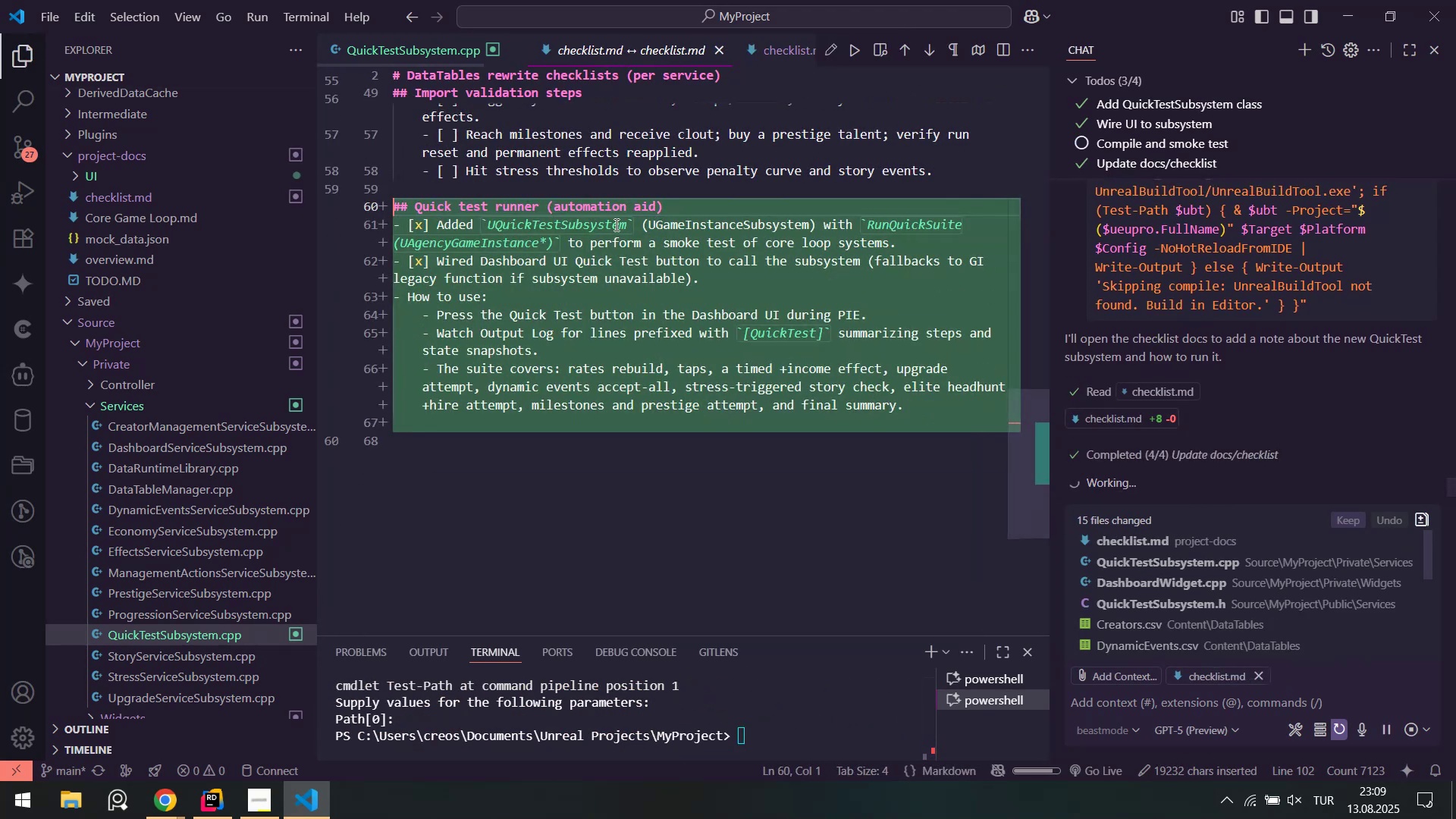 
scroll: coordinate [535, 265], scroll_direction: none, amount: 0.0
 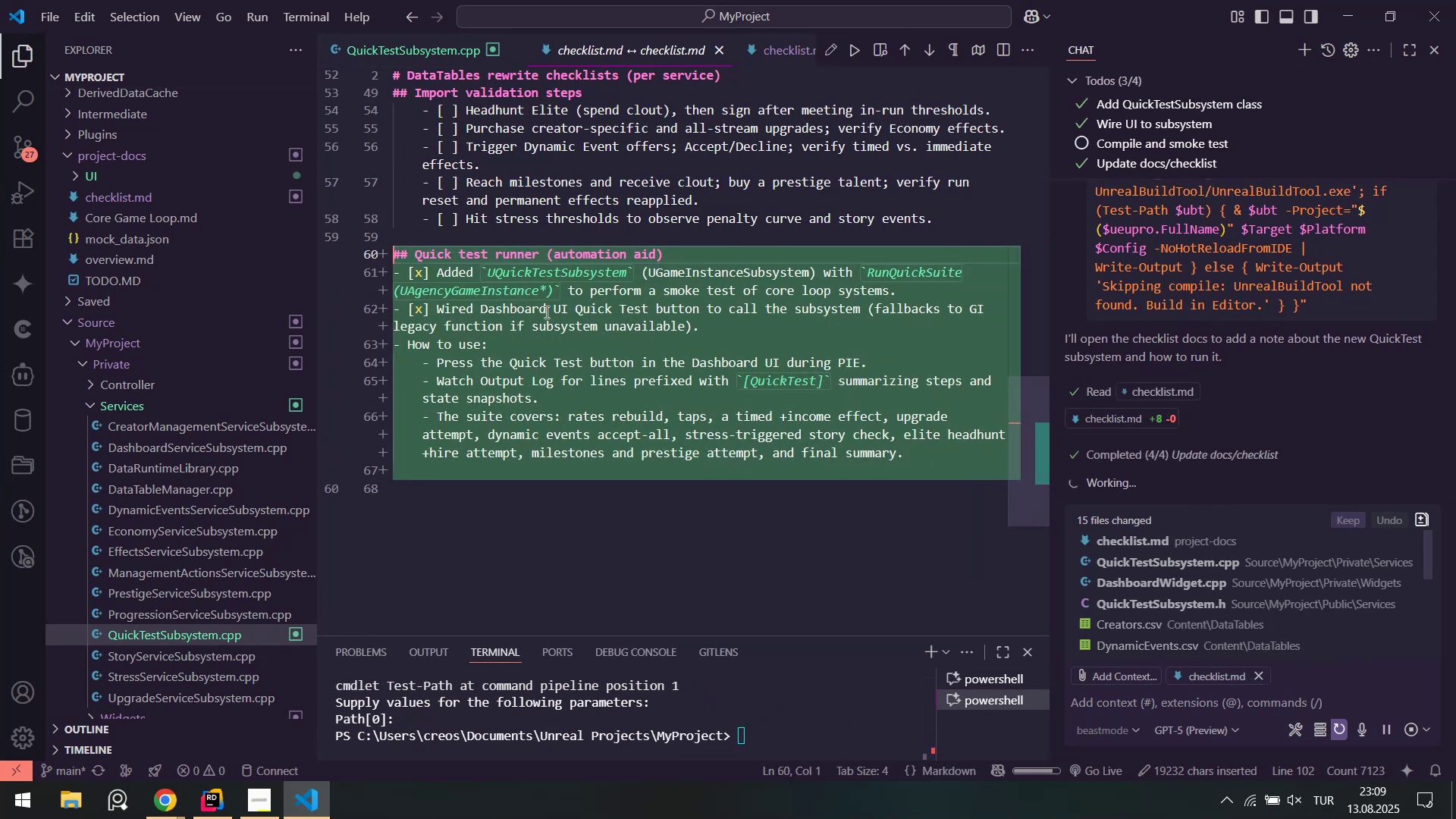 
scroll: coordinate [600, 309], scroll_direction: up, amount: 5.0
 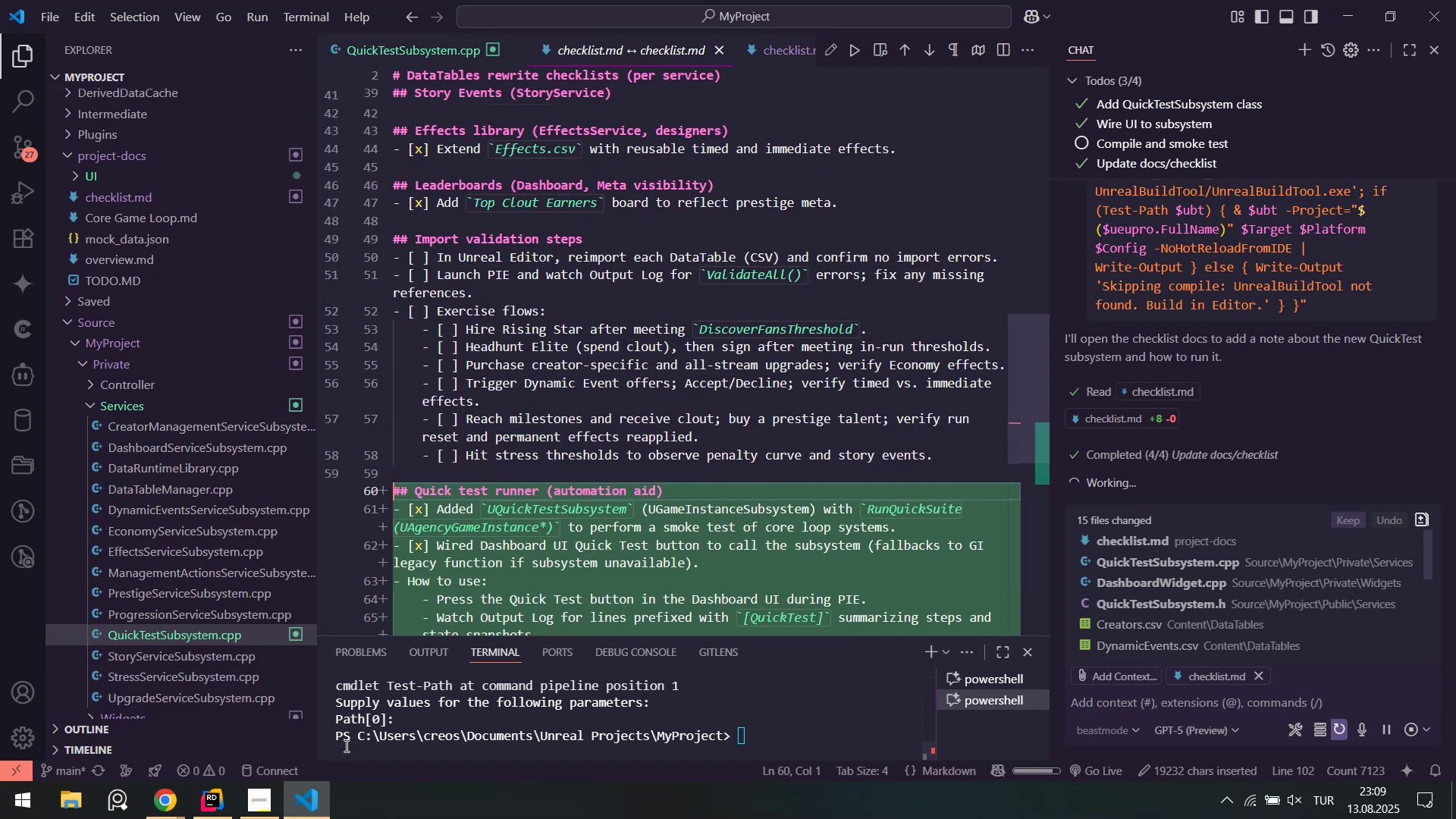 
wait(6.24)
 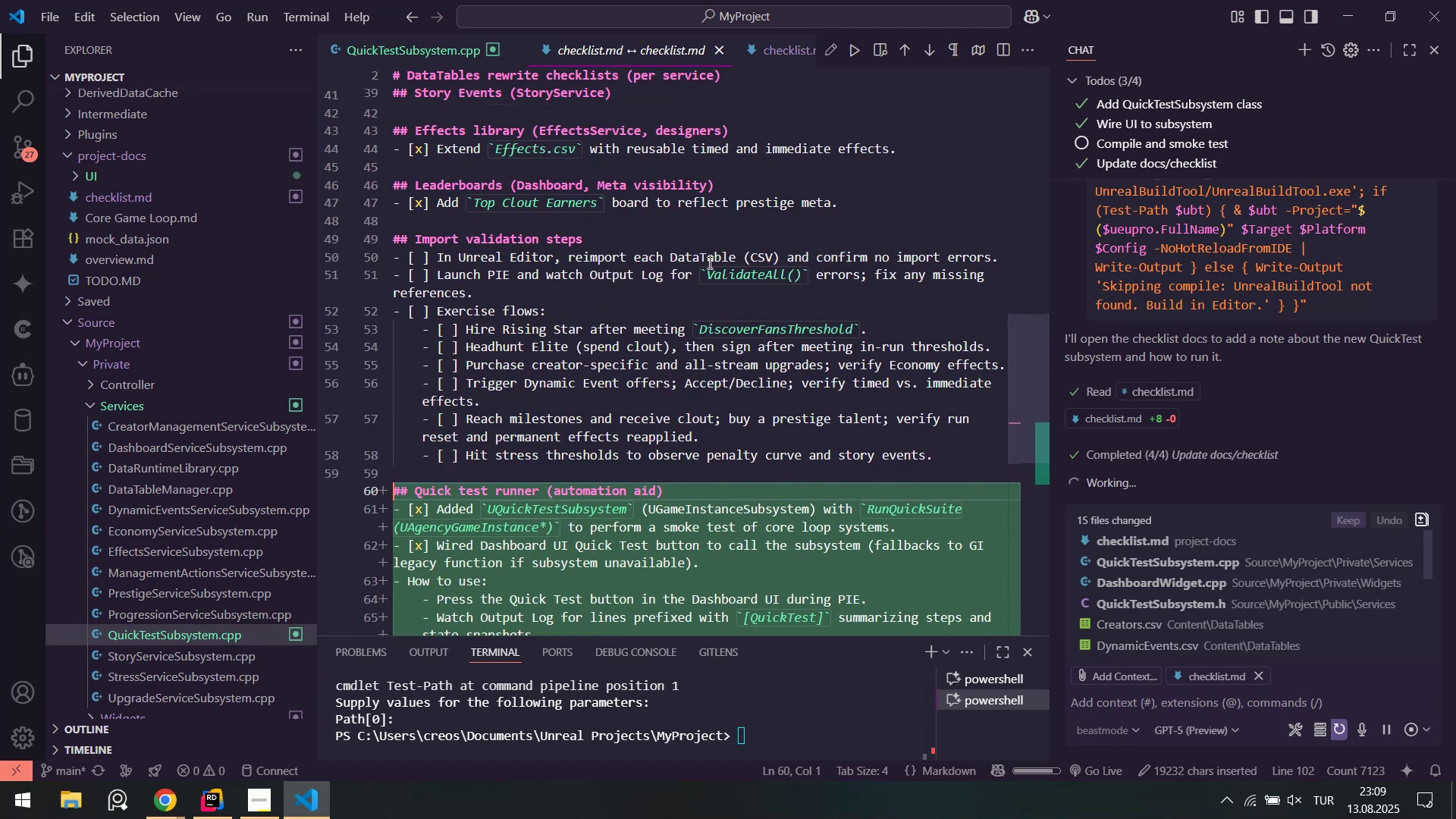 
scroll: coordinate [646, 421], scroll_direction: down, amount: 3.0
 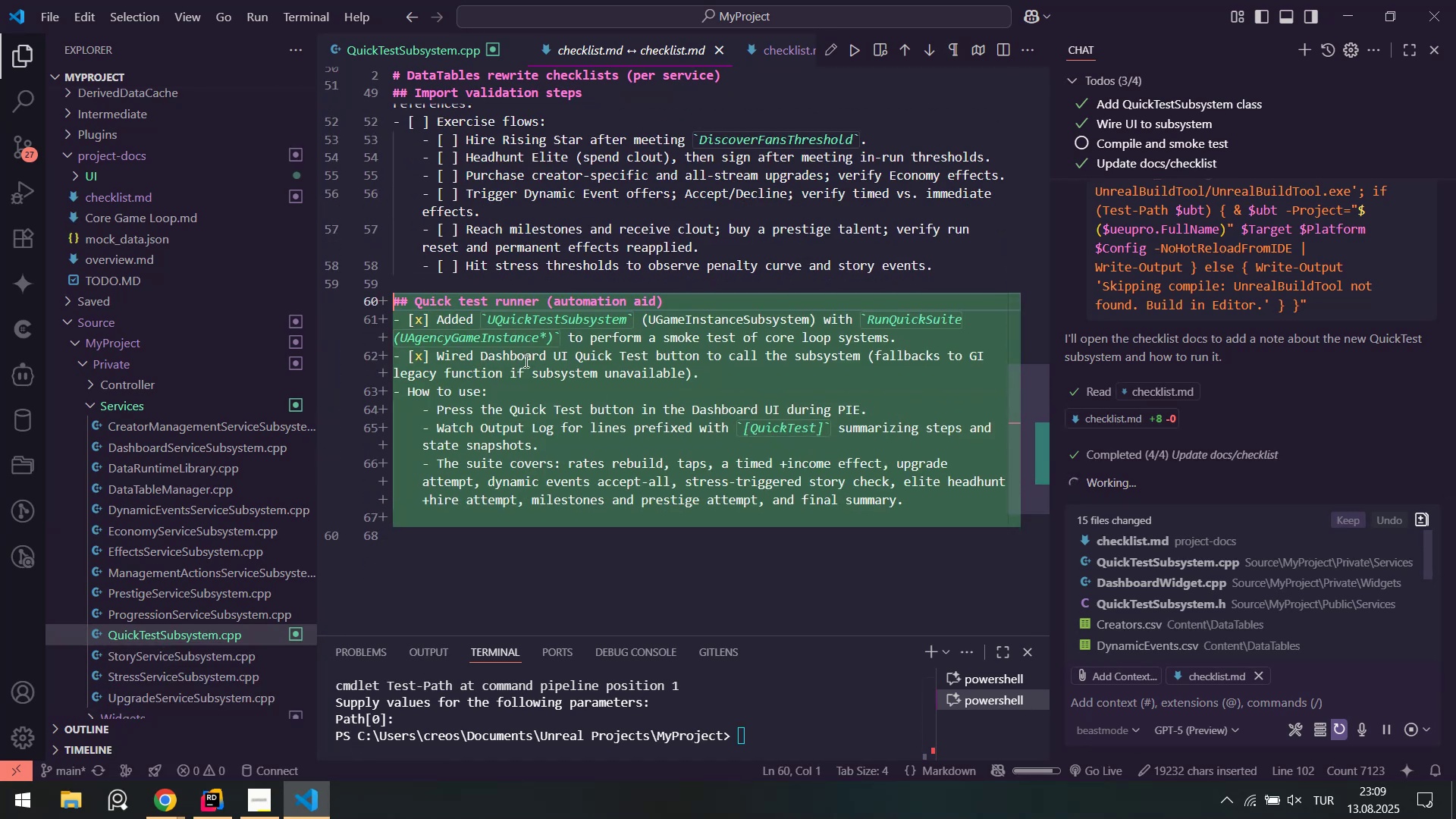 
left_click([202, 810])
 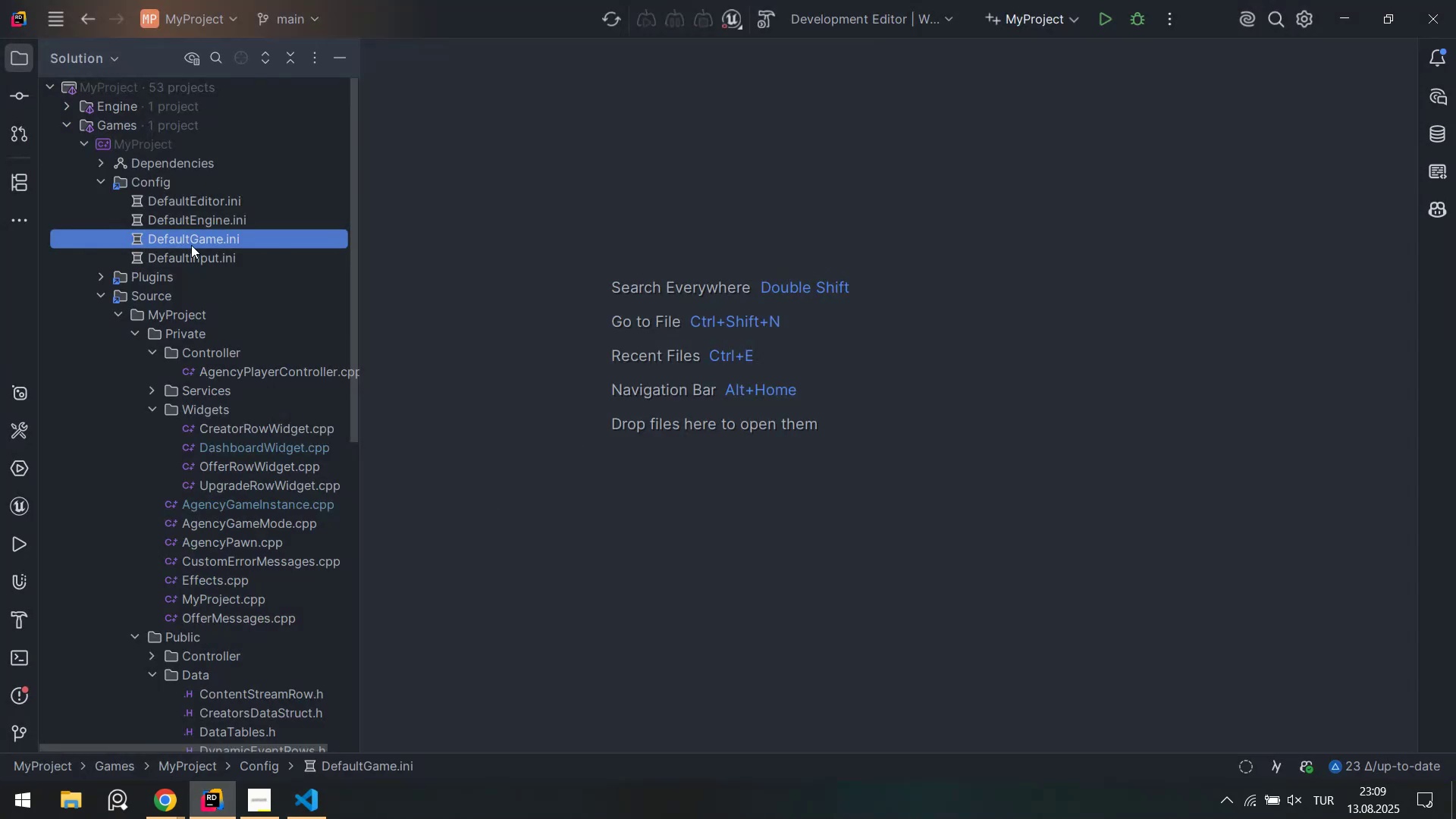 
left_click([191, 237])
 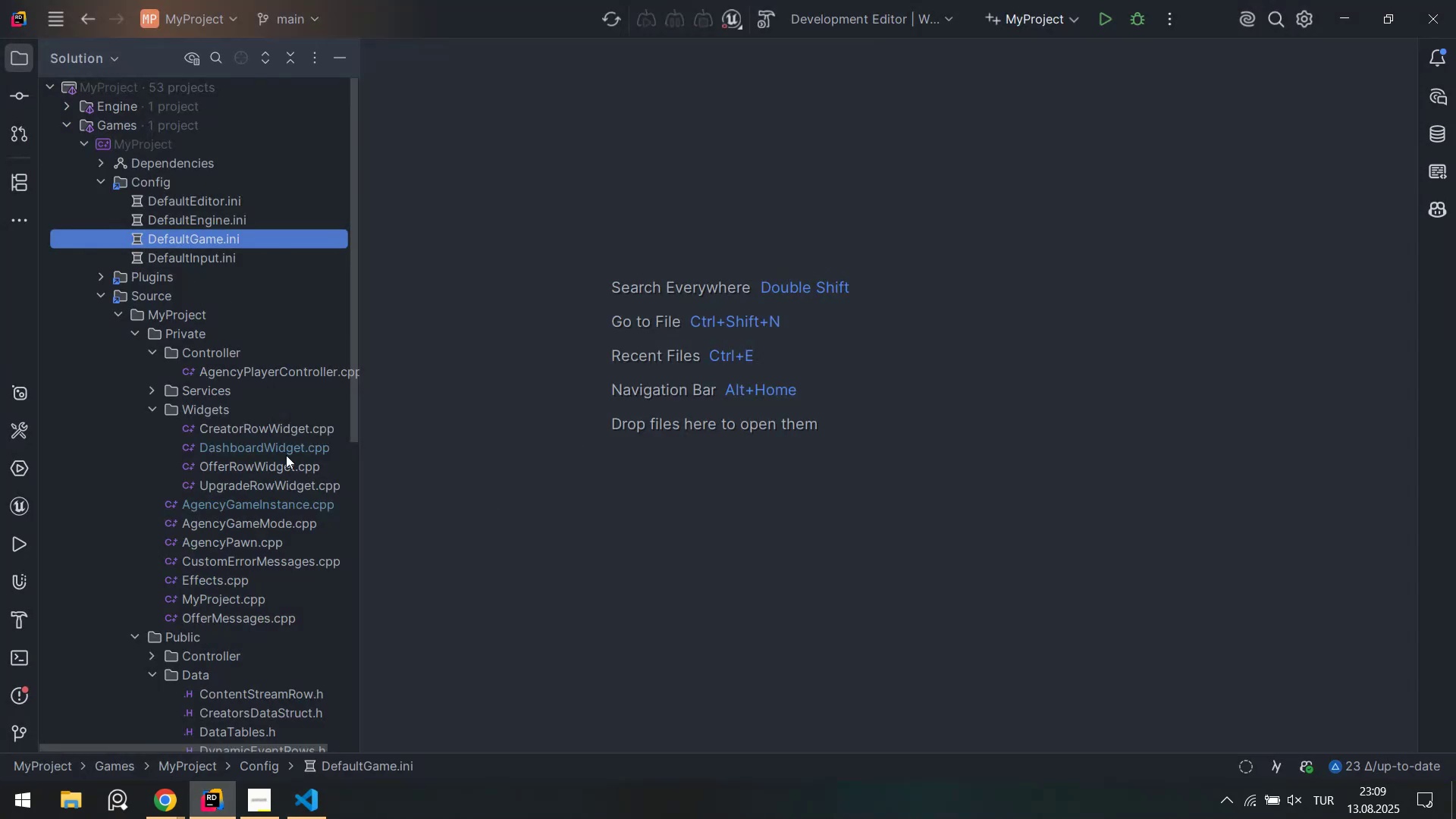 
scroll: coordinate [187, 481], scroll_direction: down, amount: 1.0
 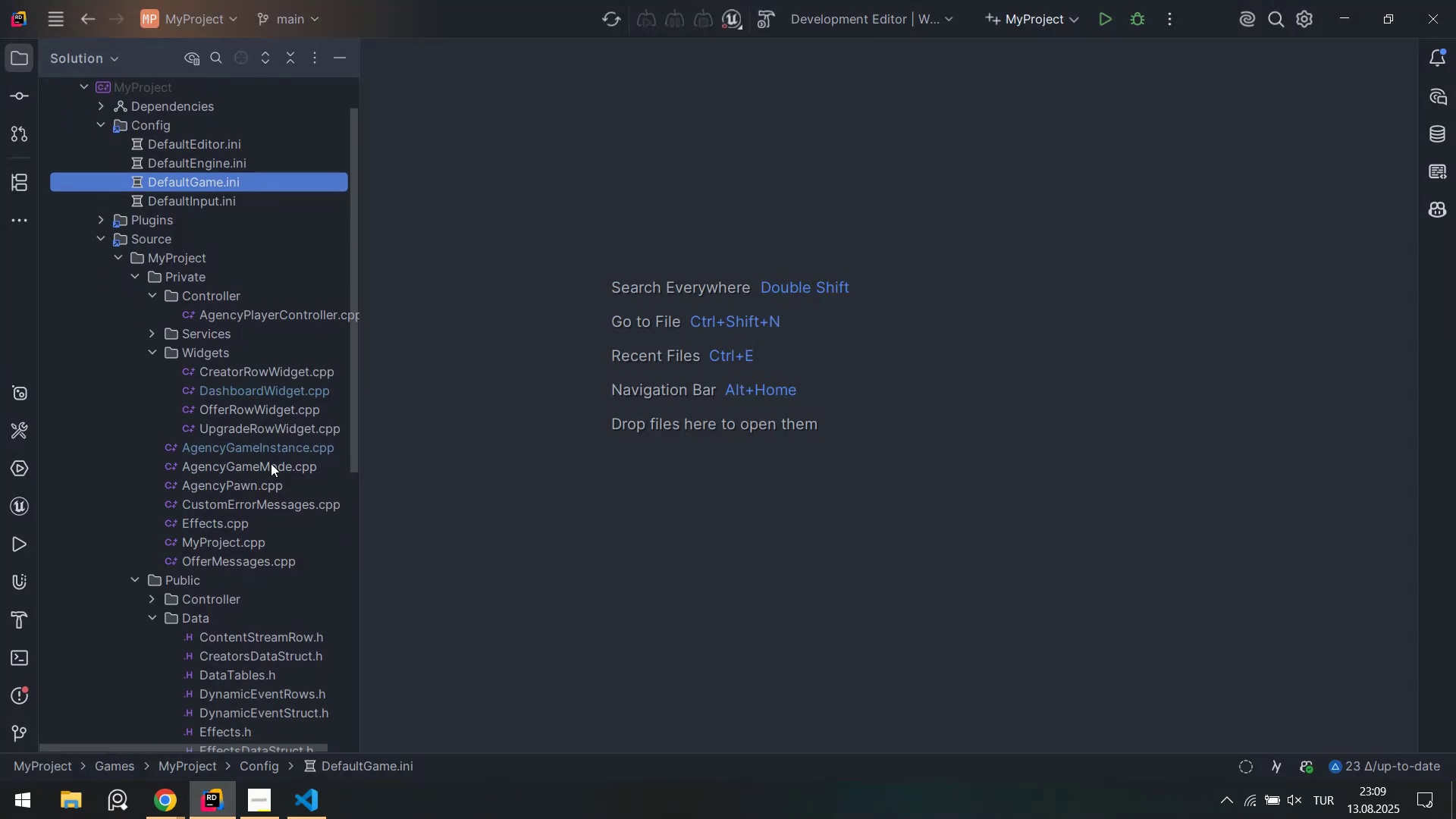 
double_click([273, 450])
 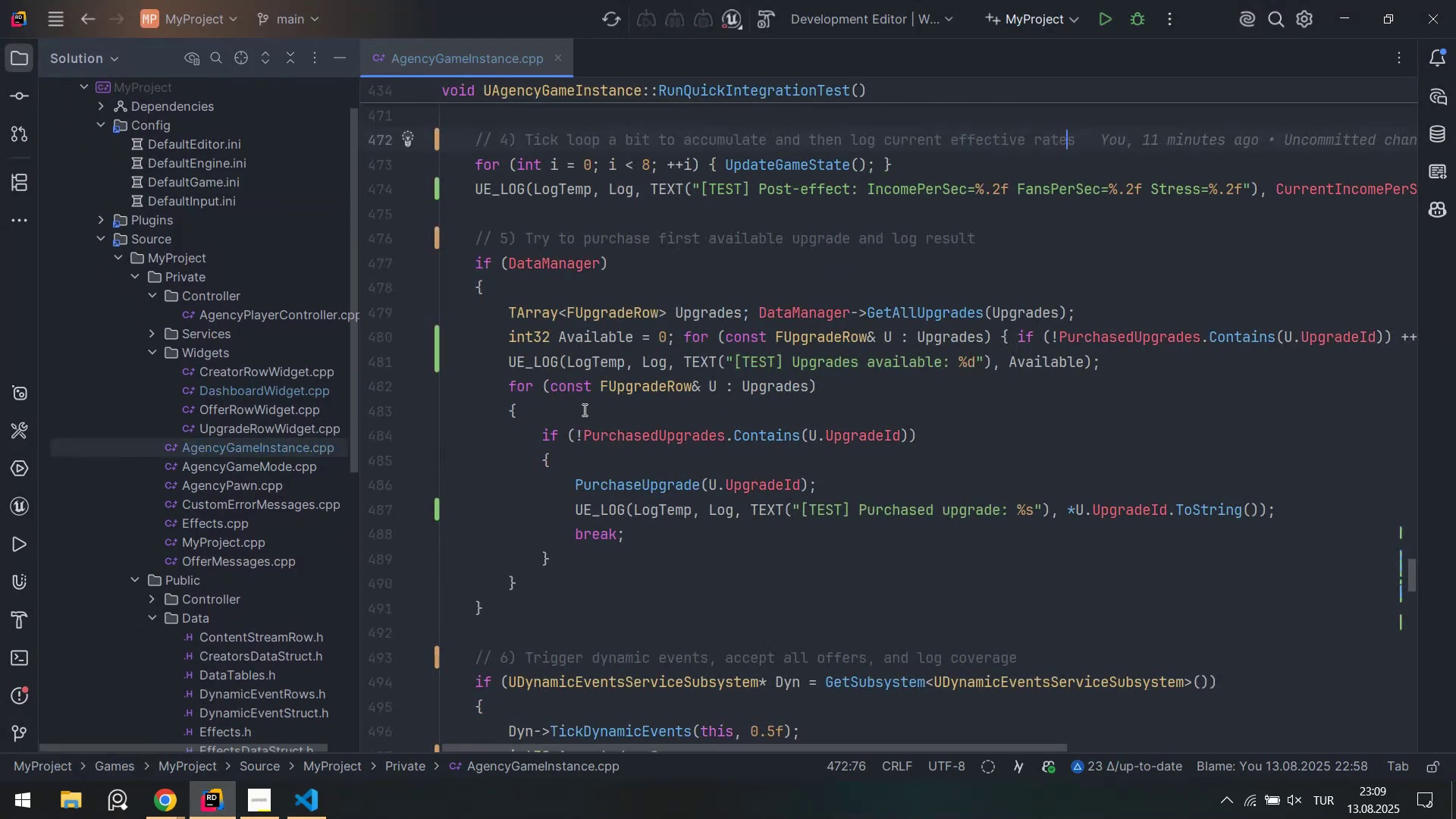 
scroll: coordinate [739, 375], scroll_direction: up, amount: 3.0
 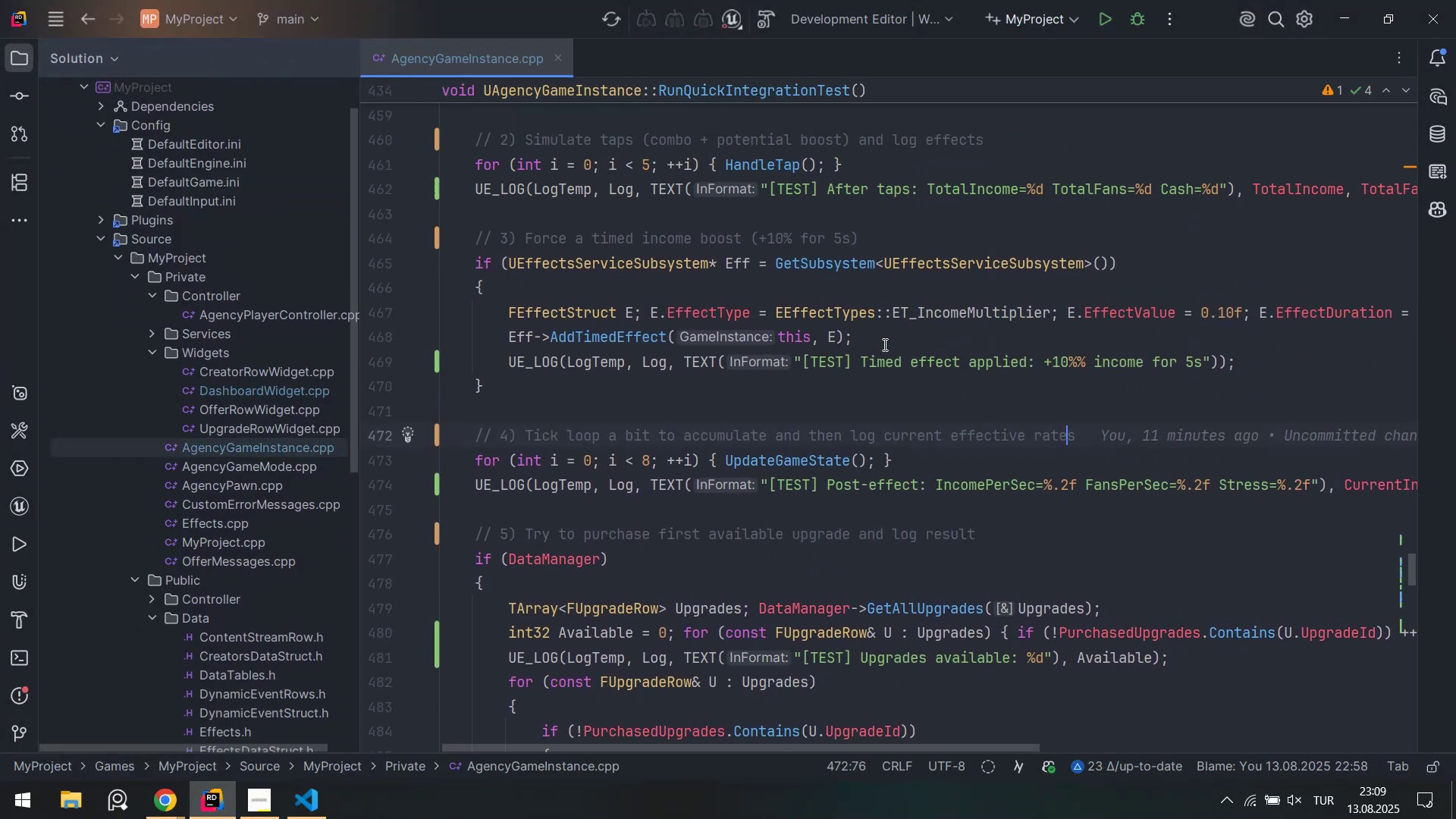 
left_click([883, 343])
 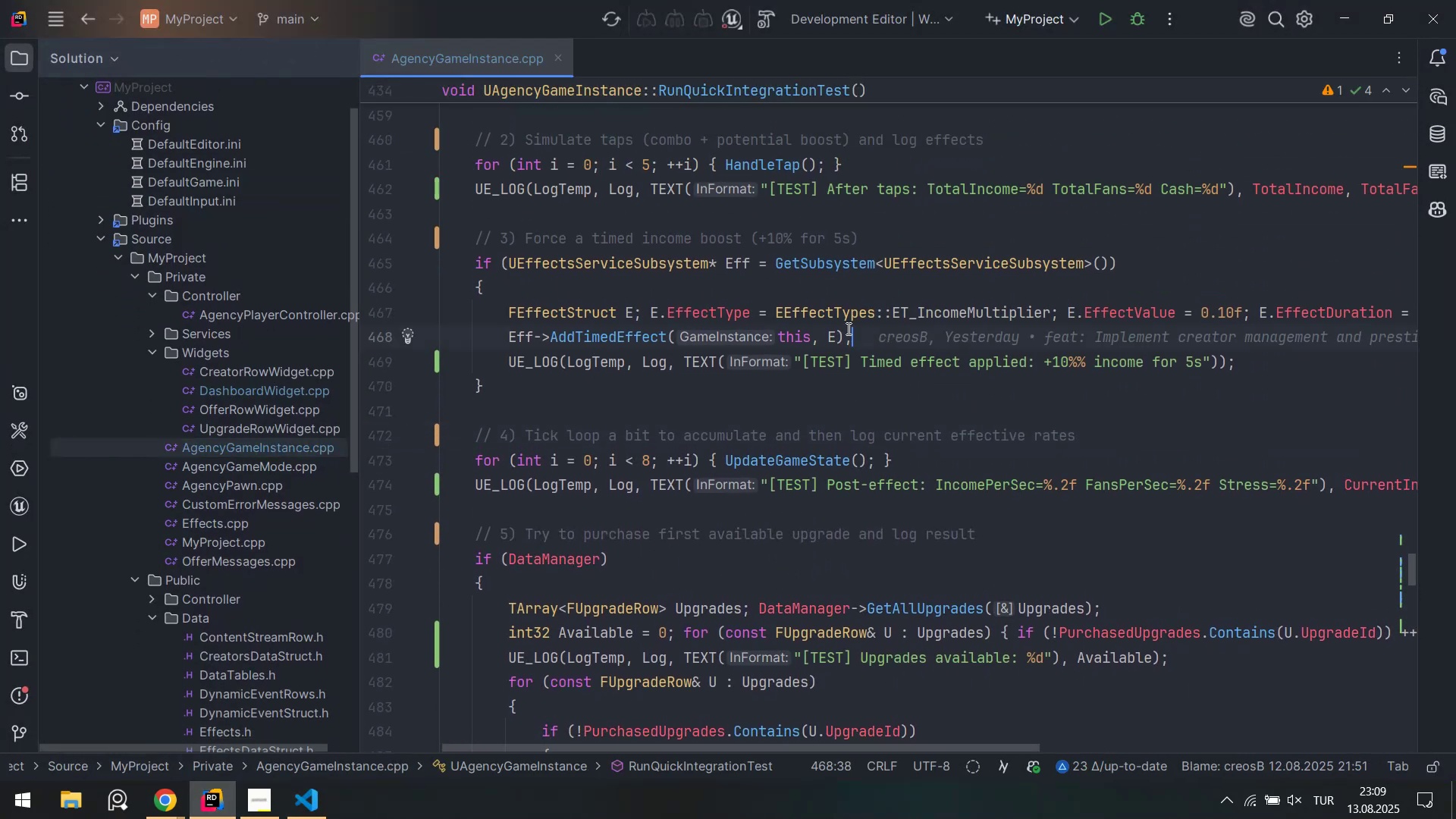 
key(ArrowDown)
 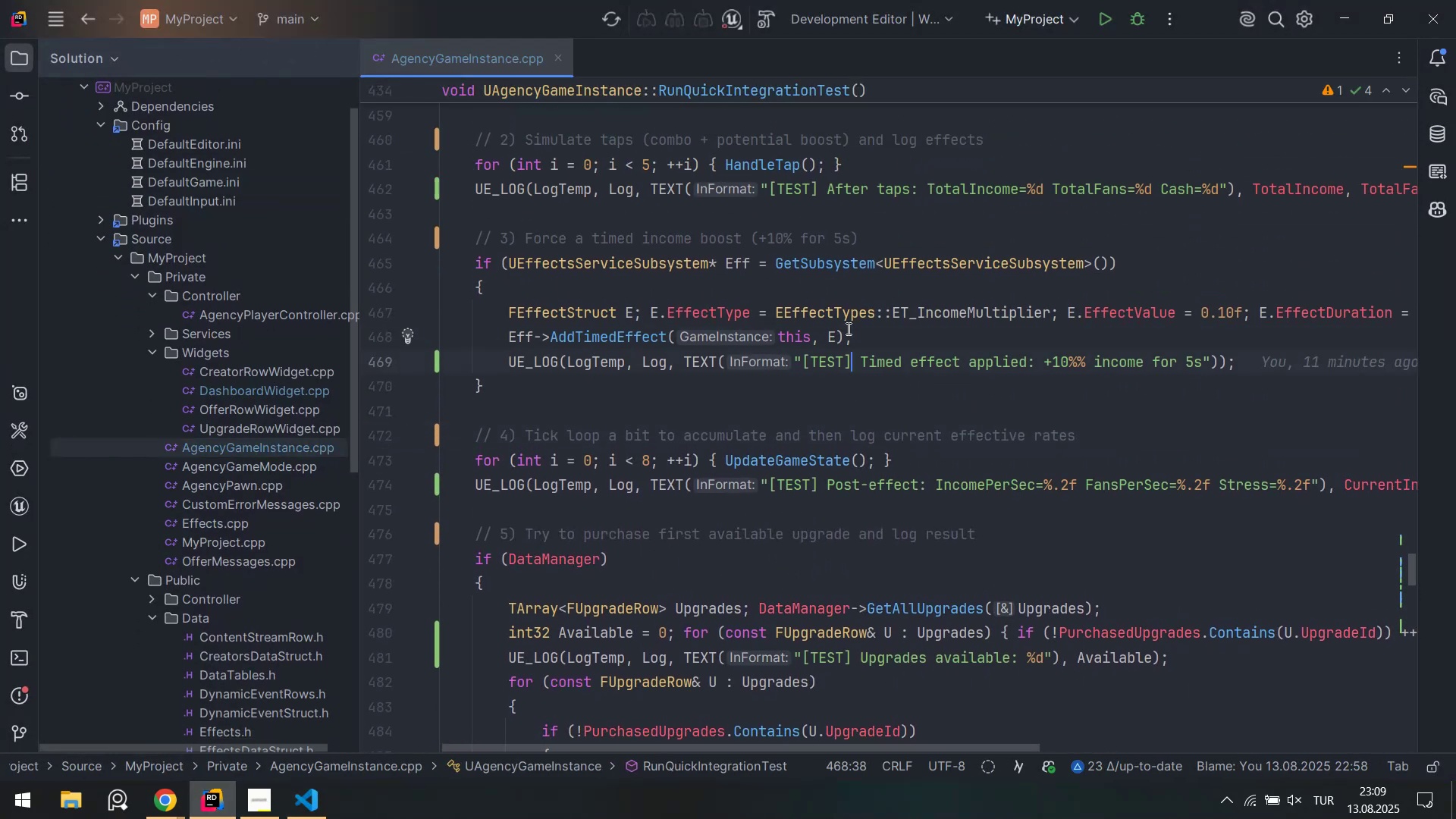 
key(ArrowDown)
 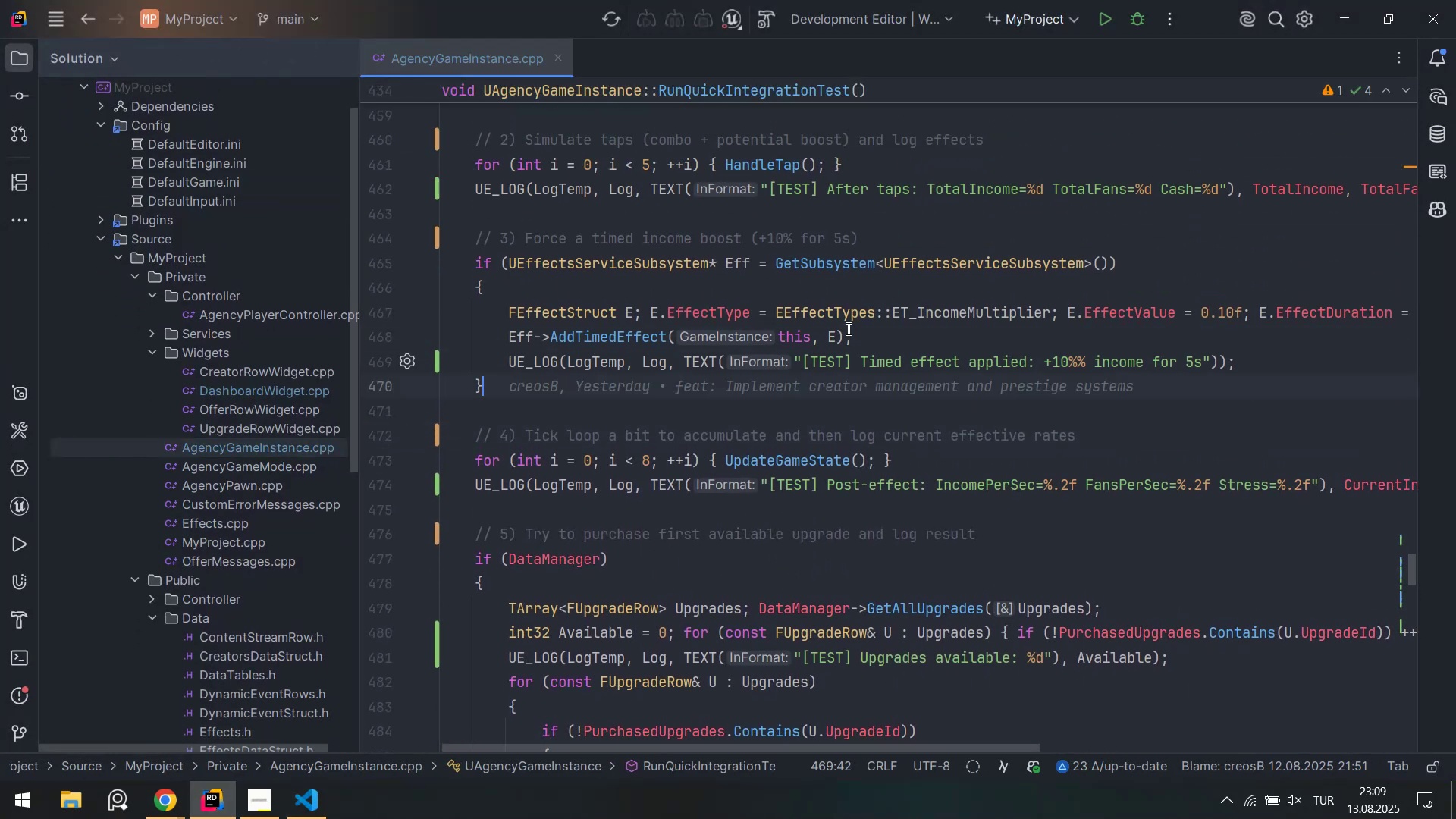 
key(ArrowDown)
 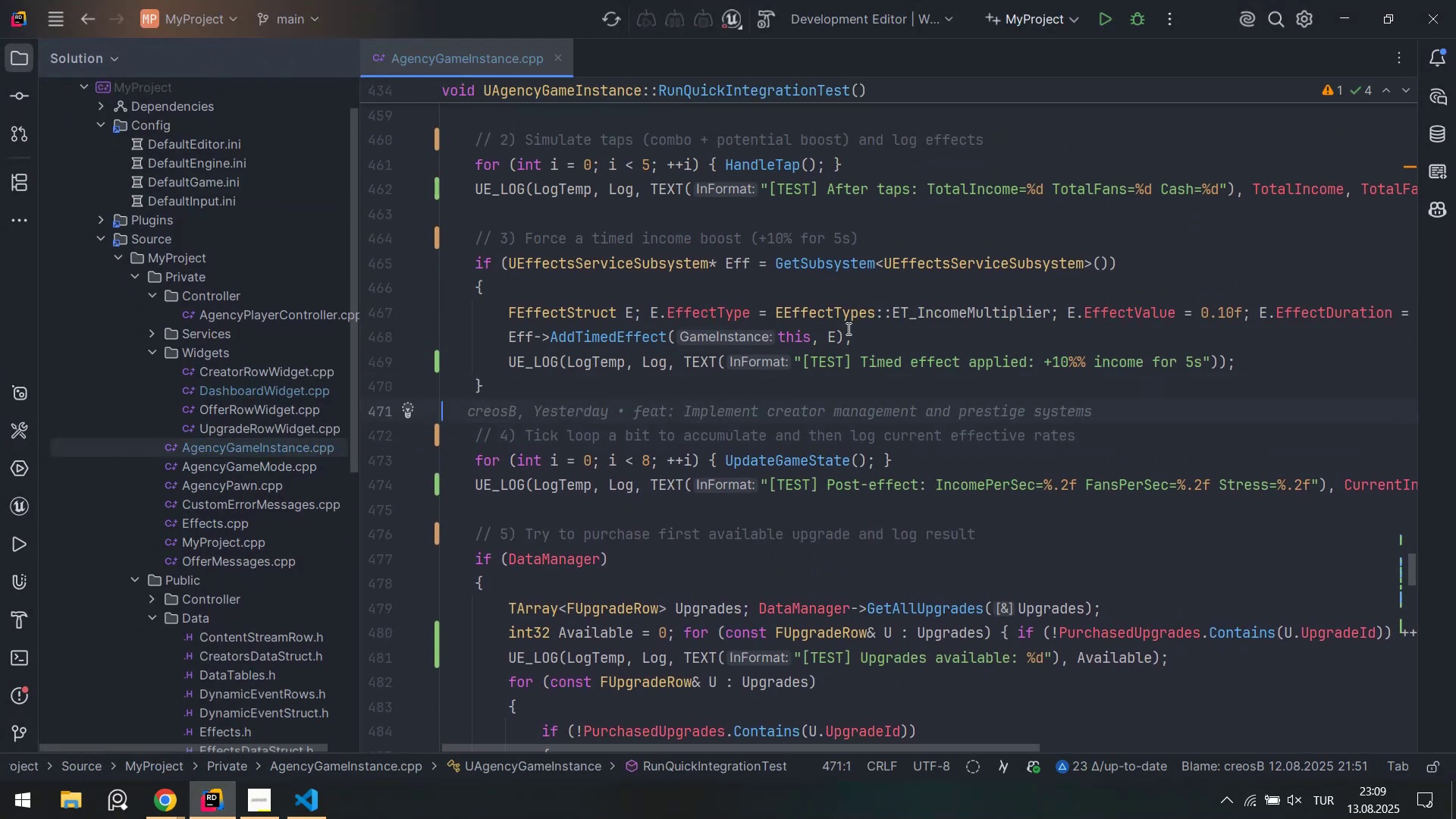 
hold_key(key=ArrowUp, duration=0.32)
 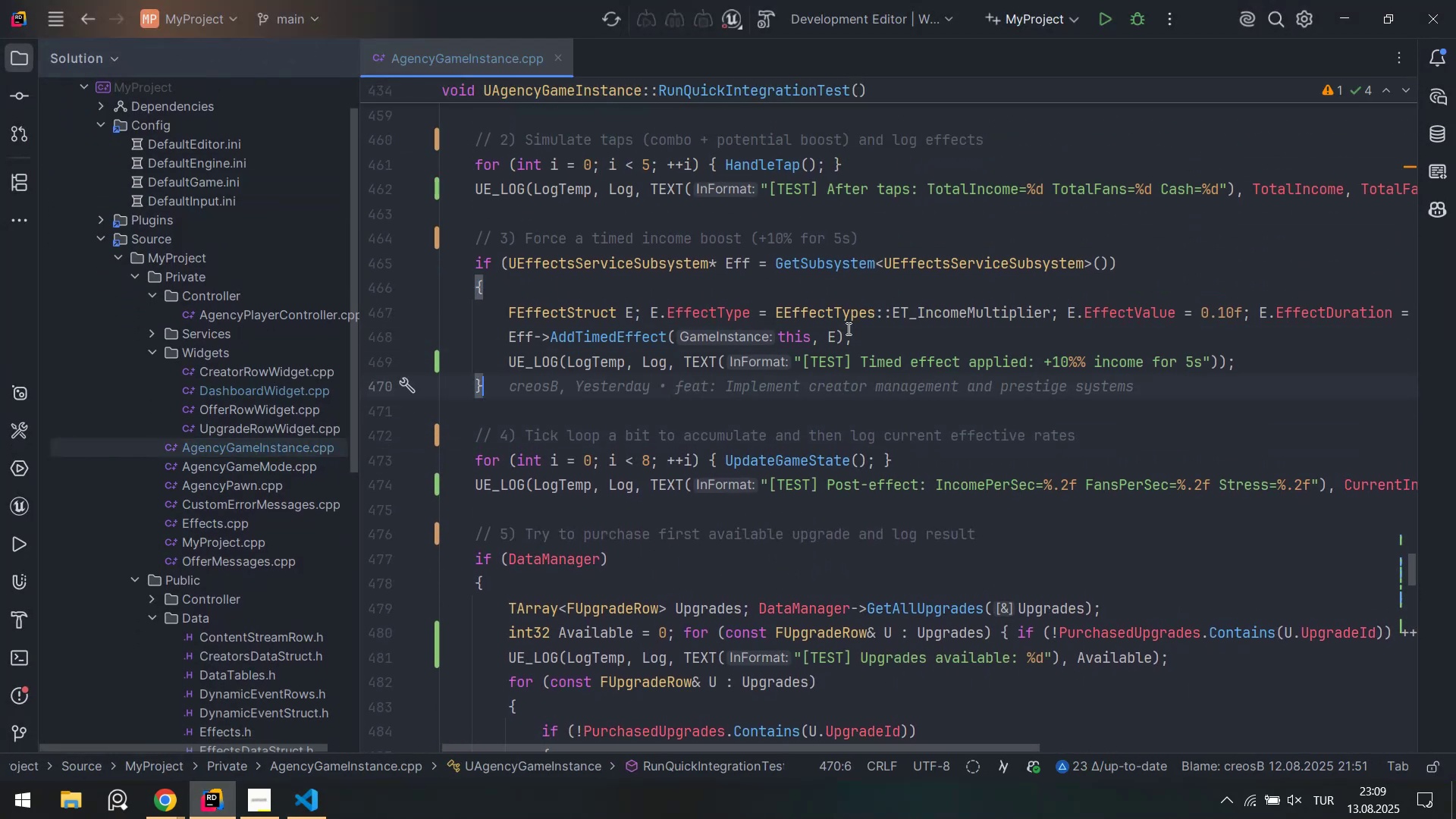 
key(Control+Period)
 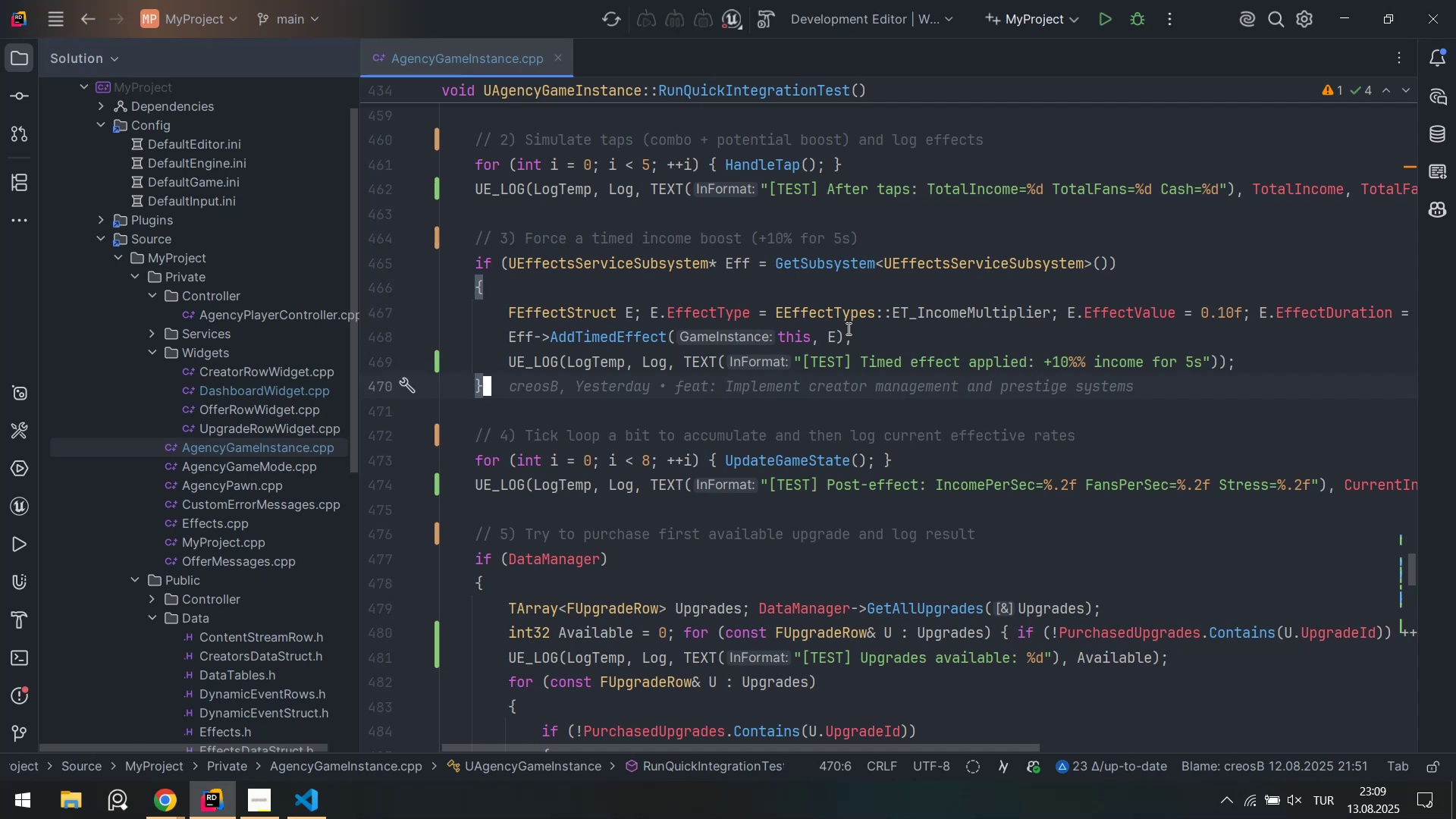 
type(runr)
 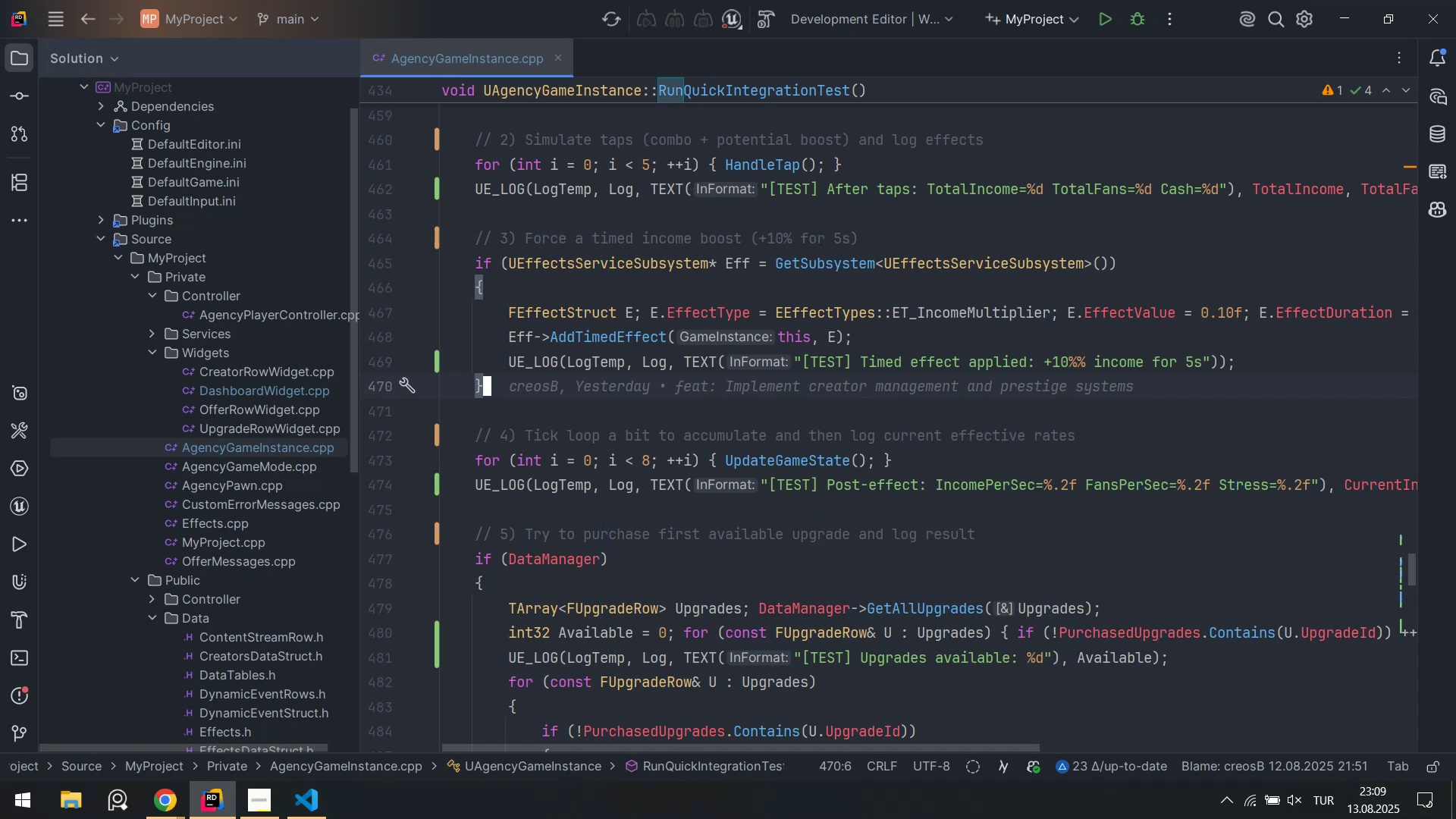 
key(ArrowUp)
 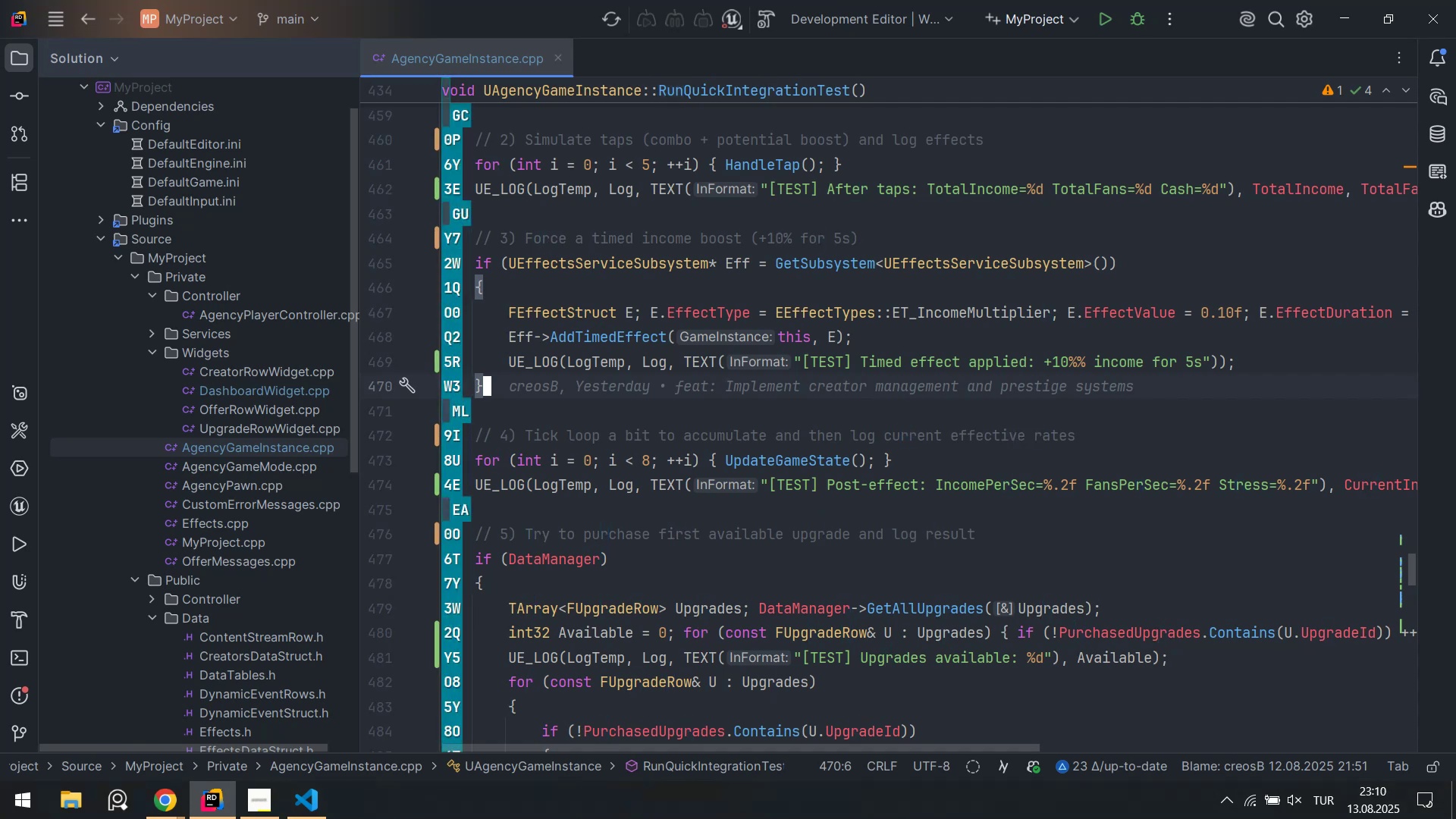 
type(gc)
 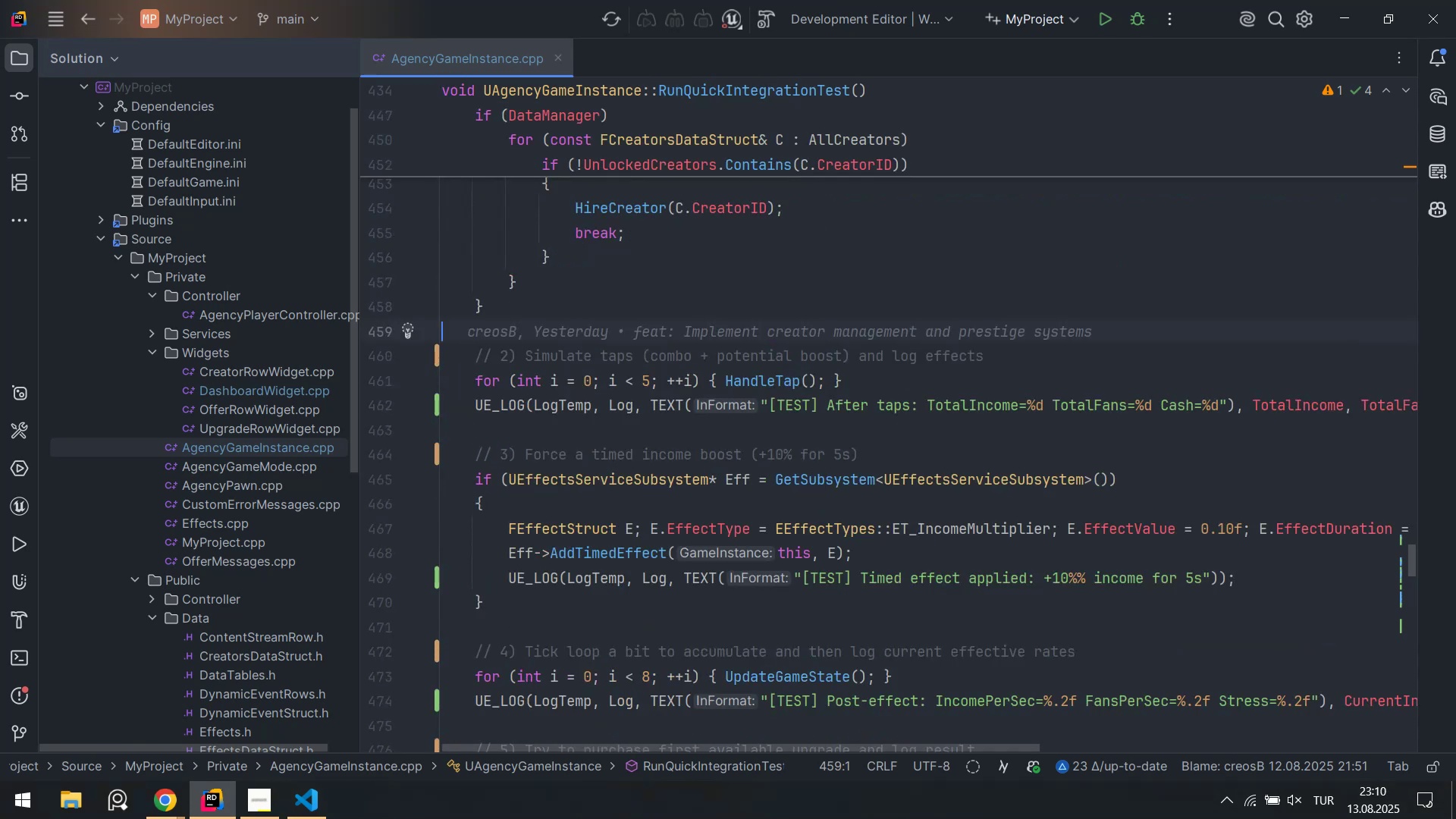 
key(ArrowUp)
 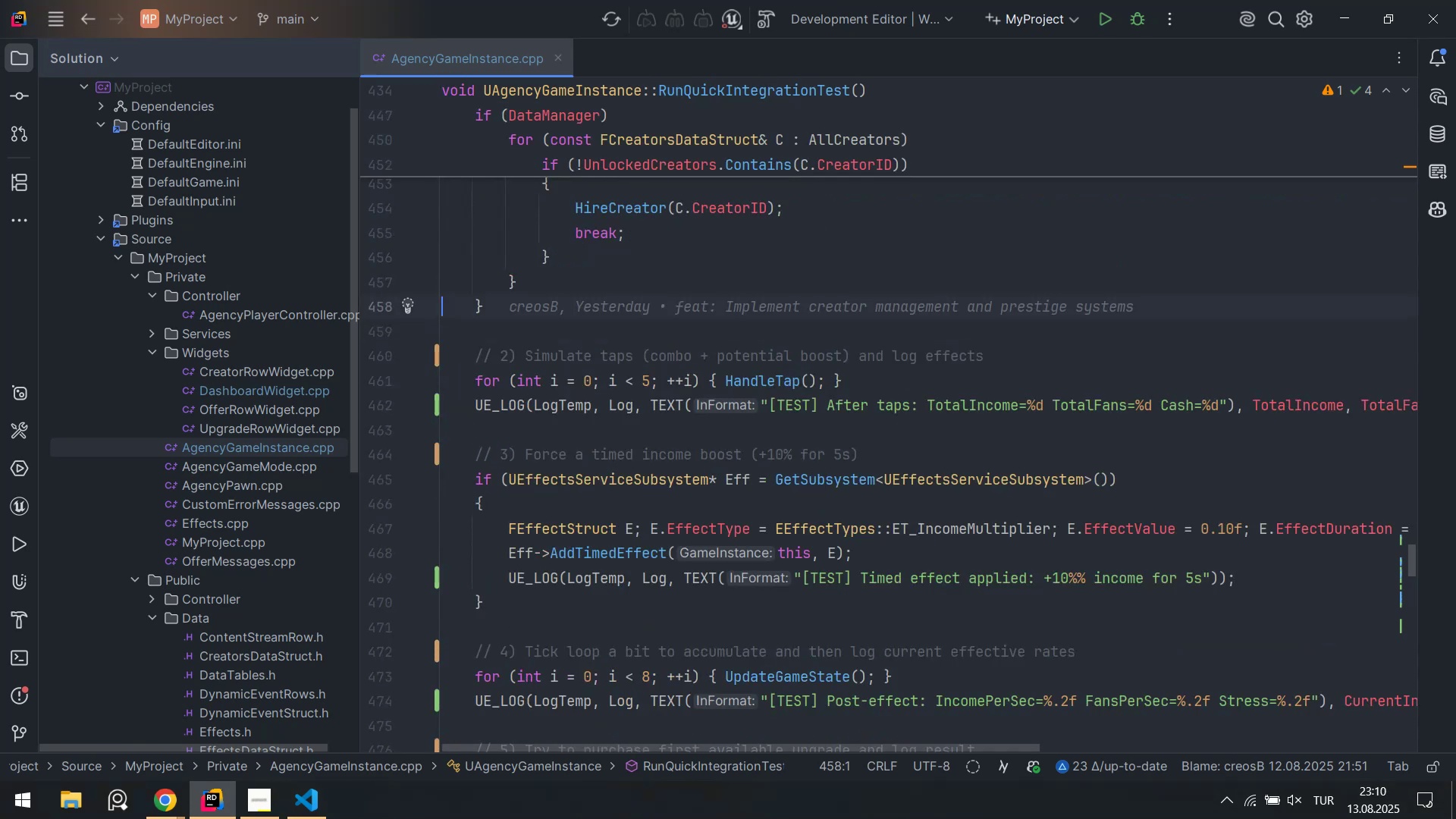 
hold_key(key=ArrowUp, duration=1.51)
 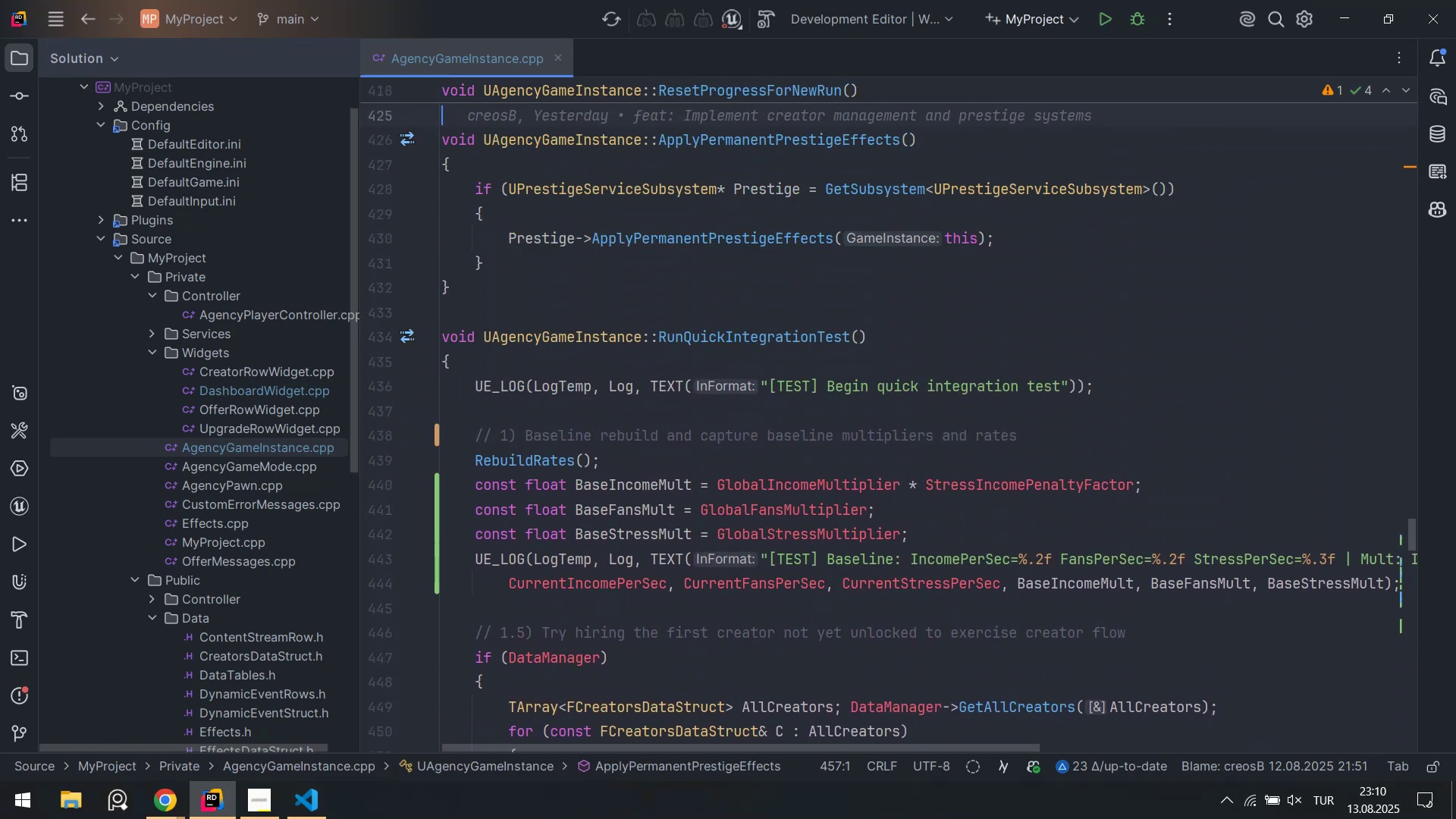 
key(ArrowUp)
 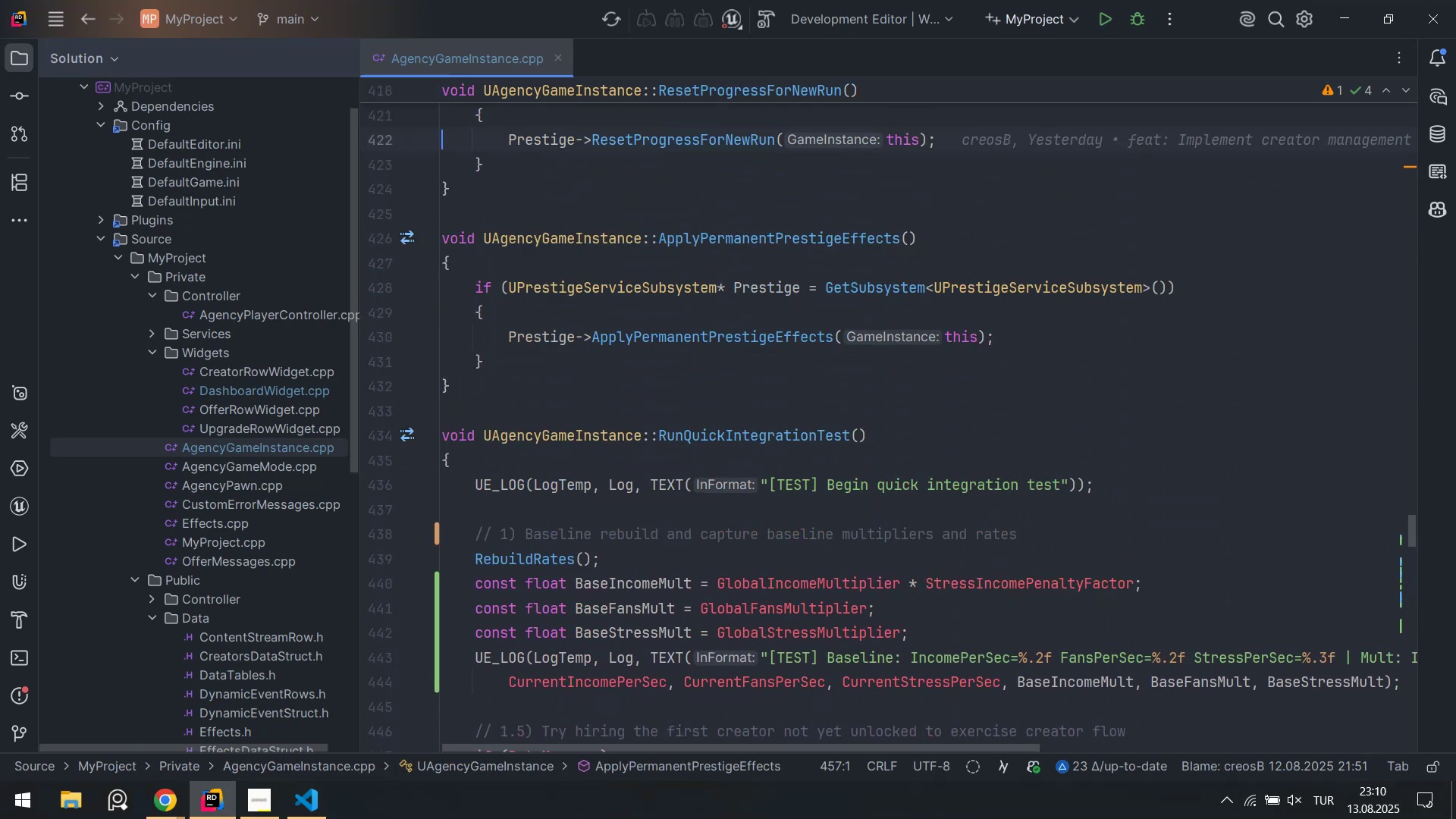 
key(ArrowUp)
 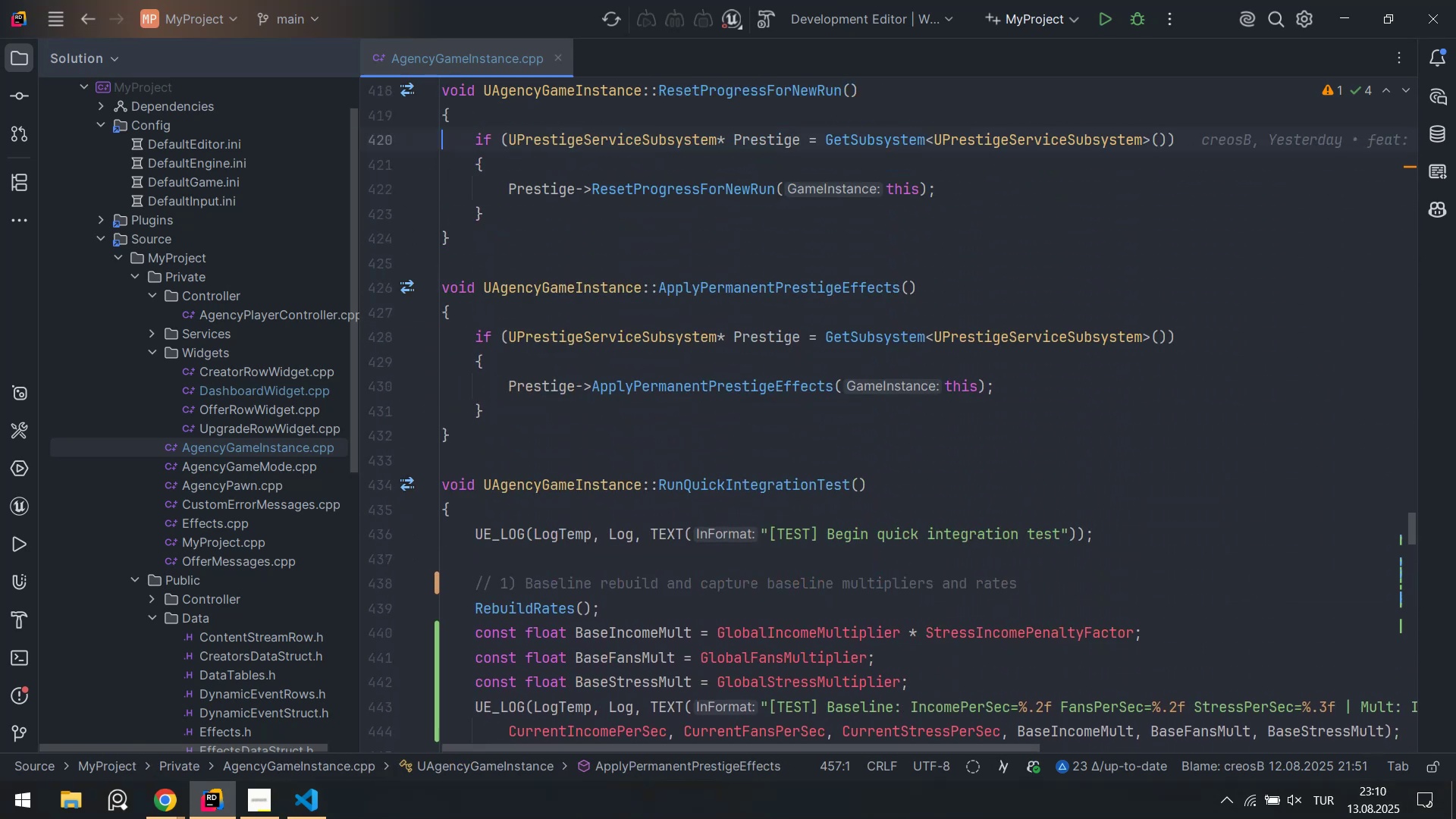 
key(ArrowUp)
 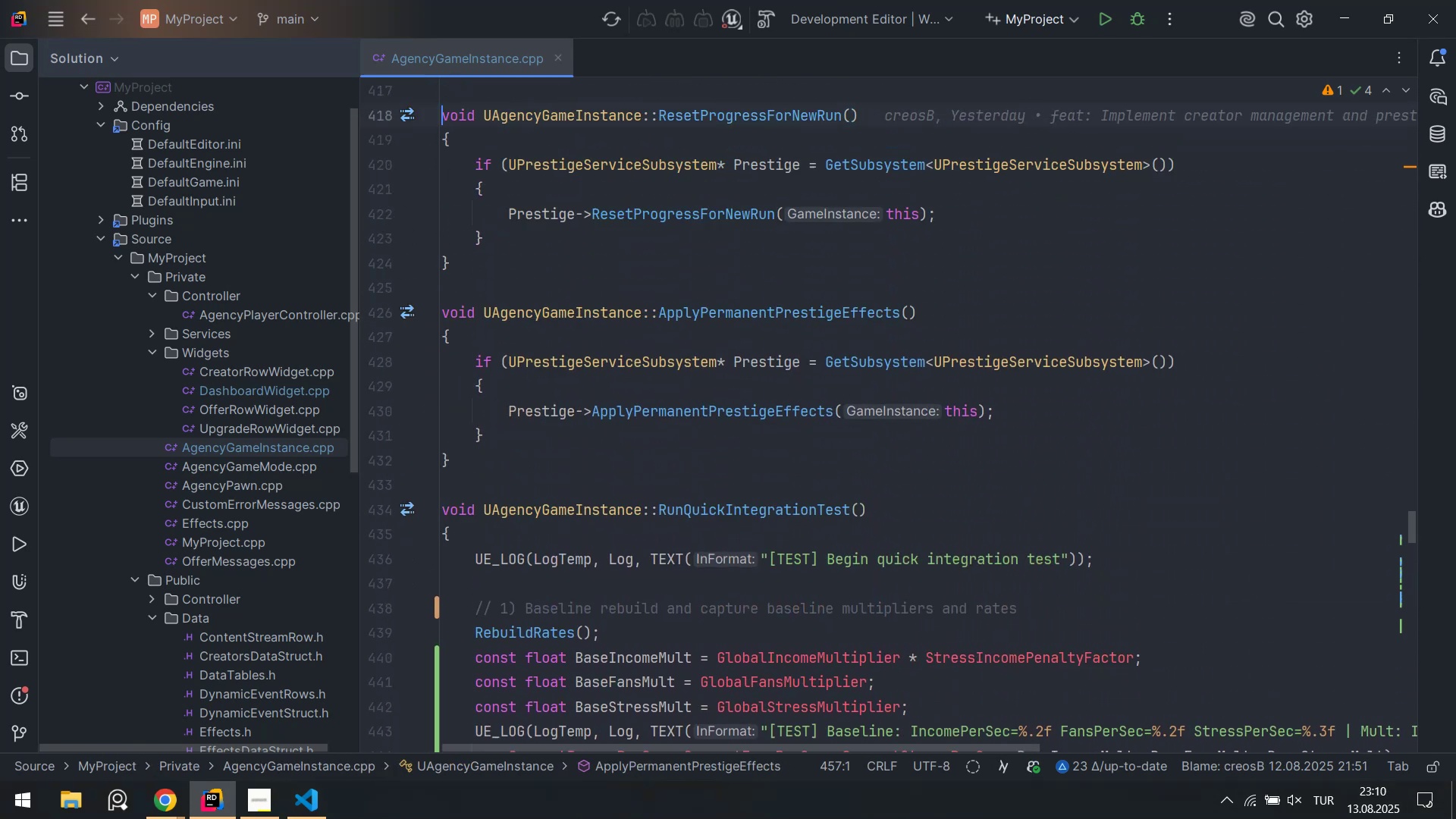 
key(ArrowUp)
 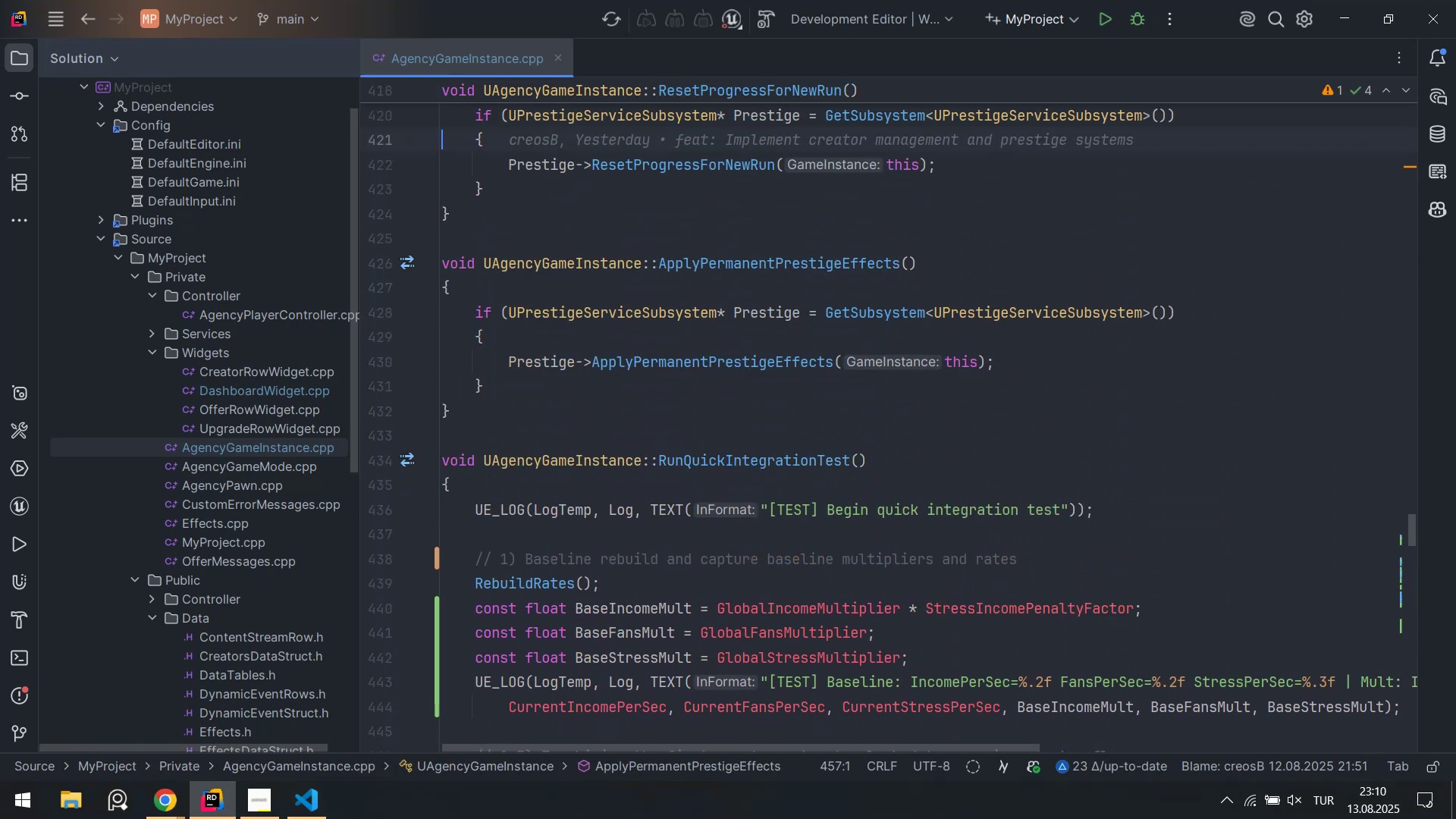 
key(ArrowUp)
 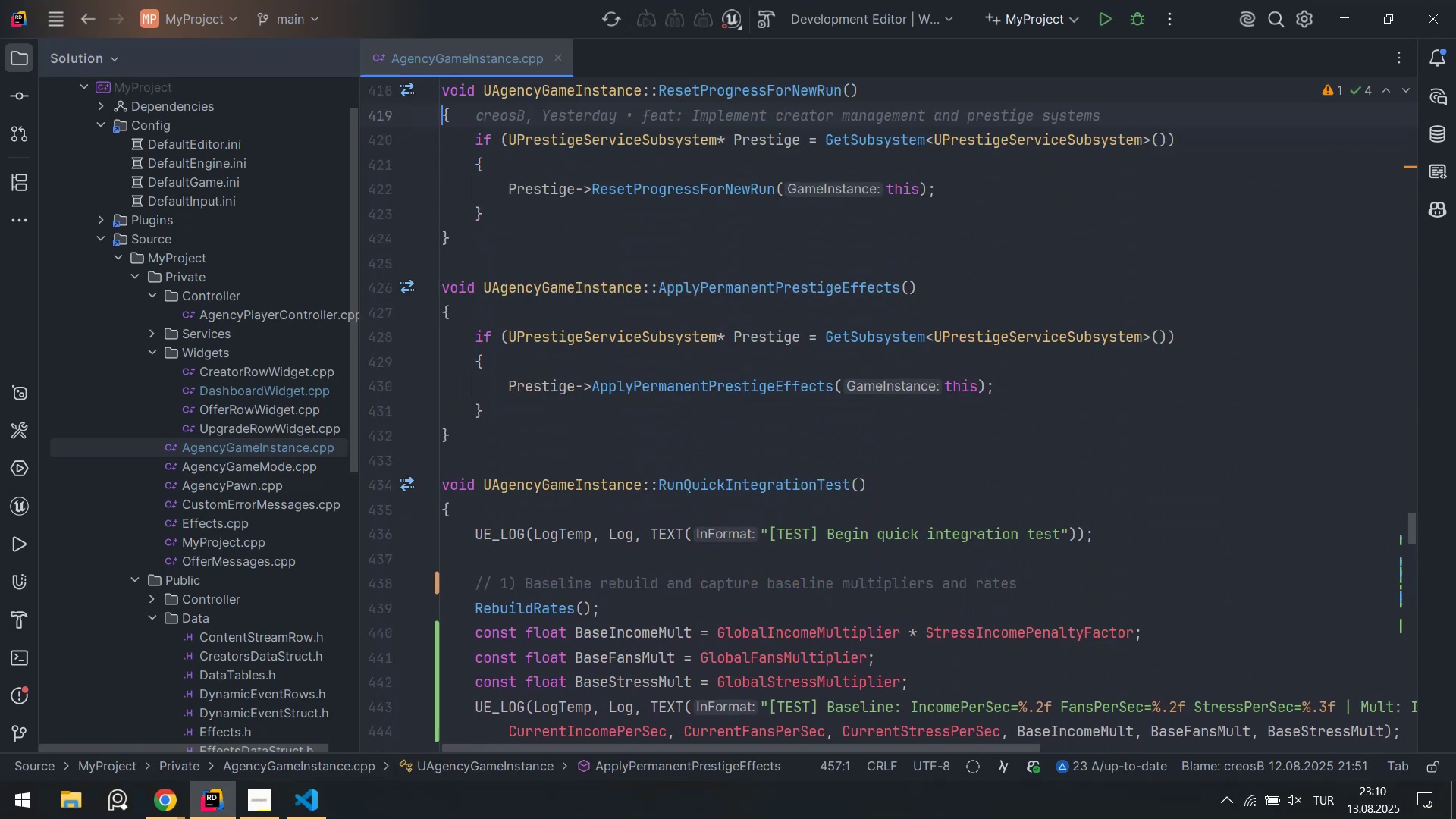 
key(ArrowUp)
 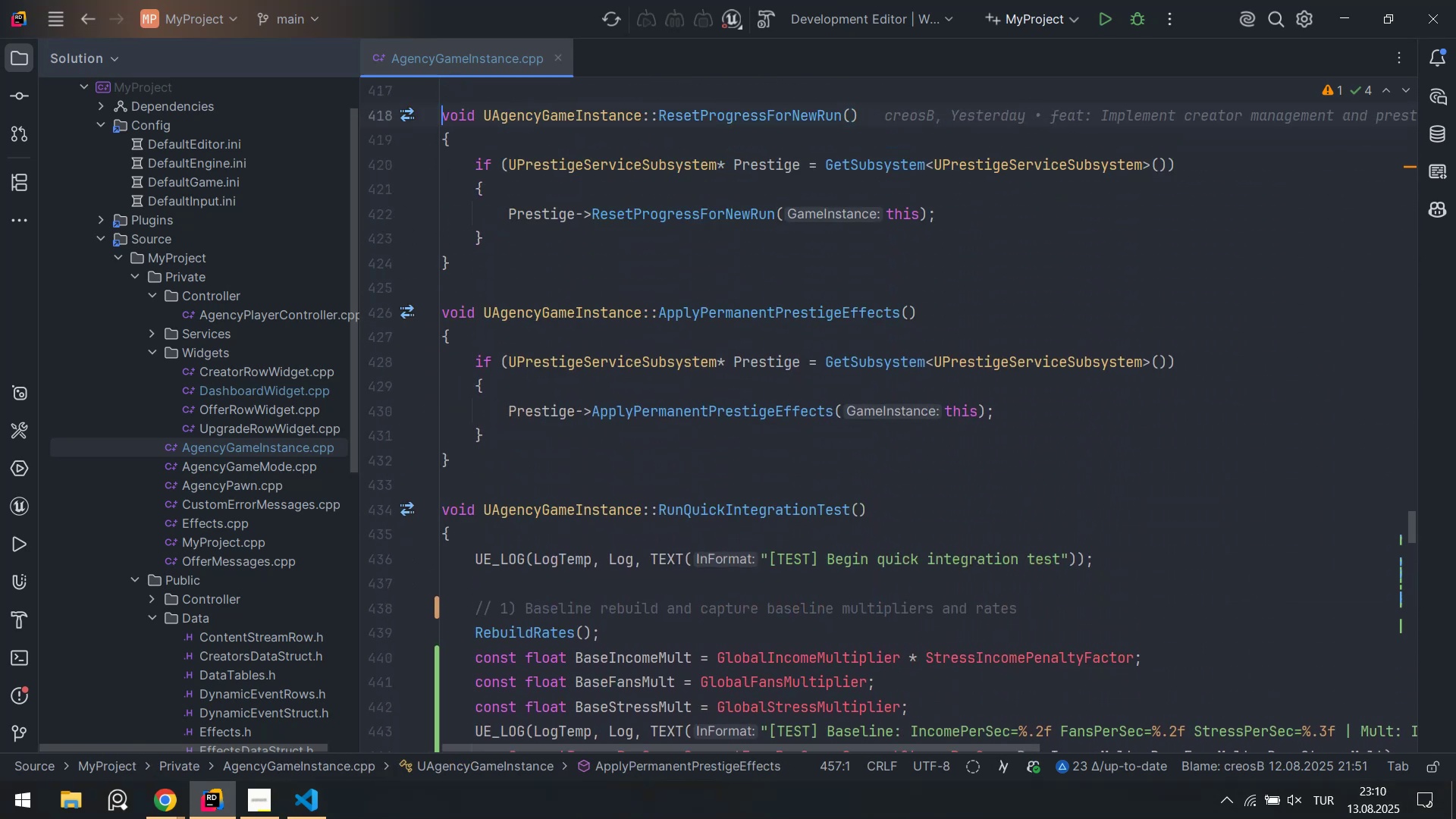 
key(ArrowUp)
 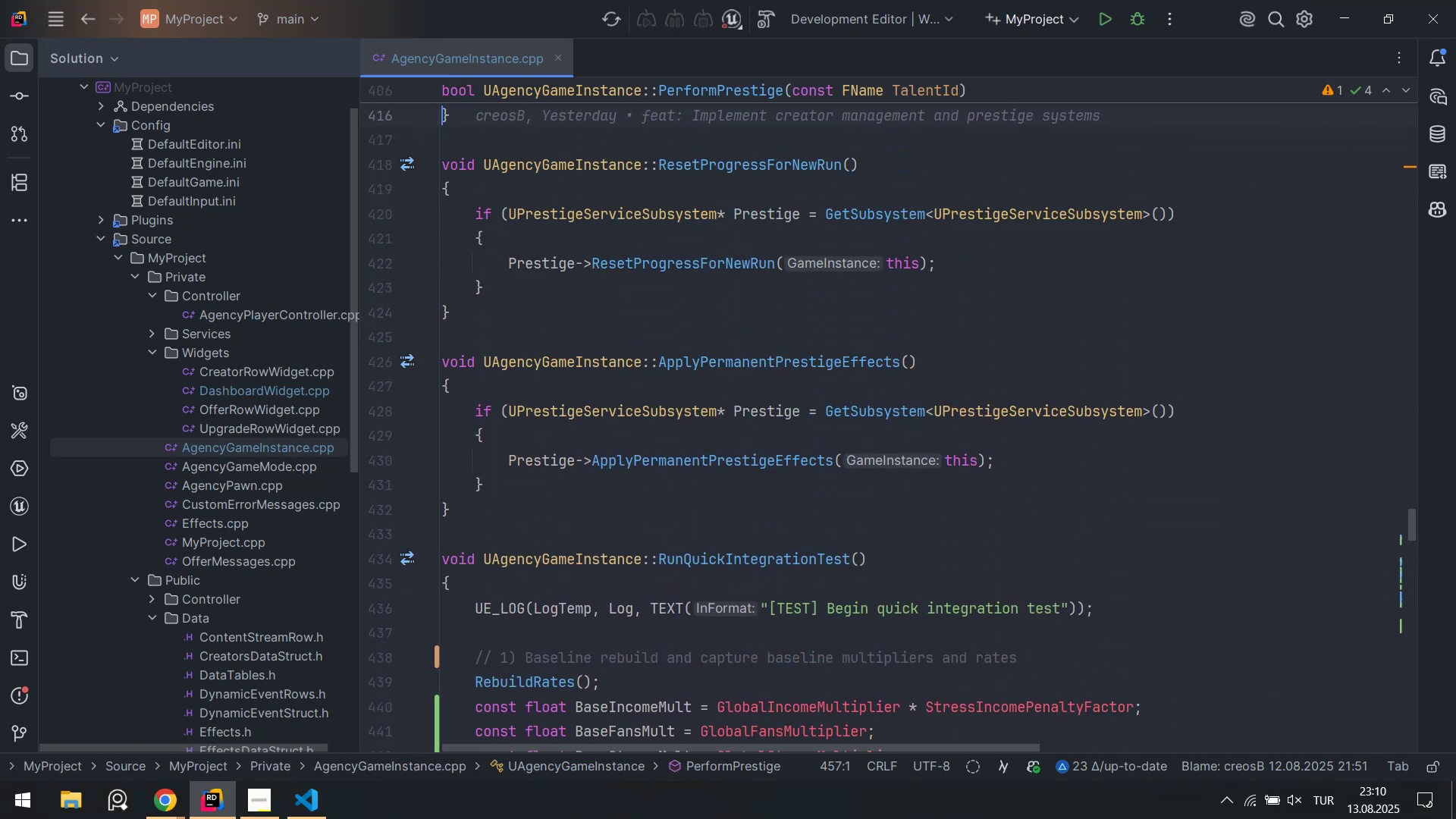 
key(ArrowUp)
 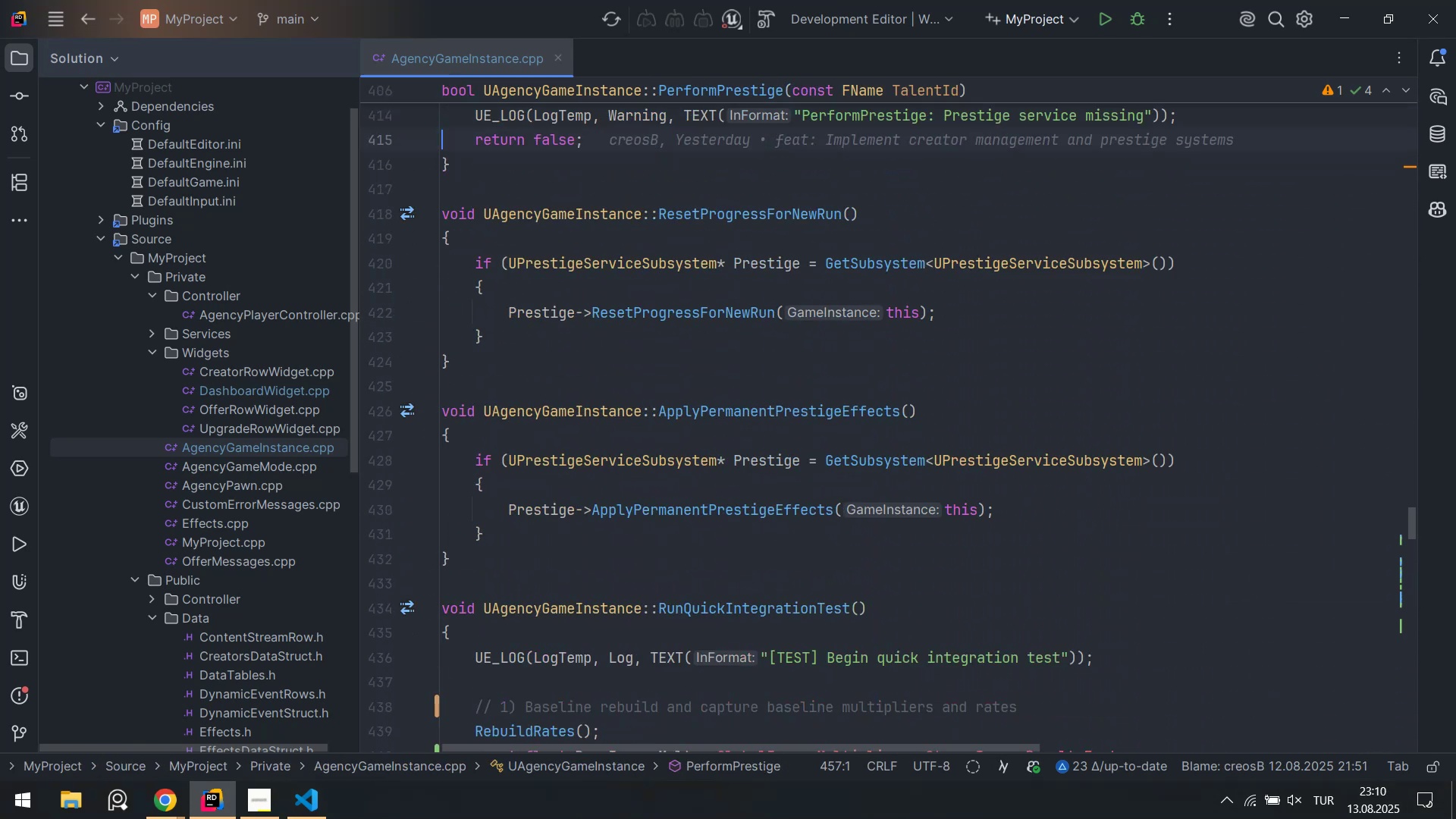 
key(ArrowUp)
 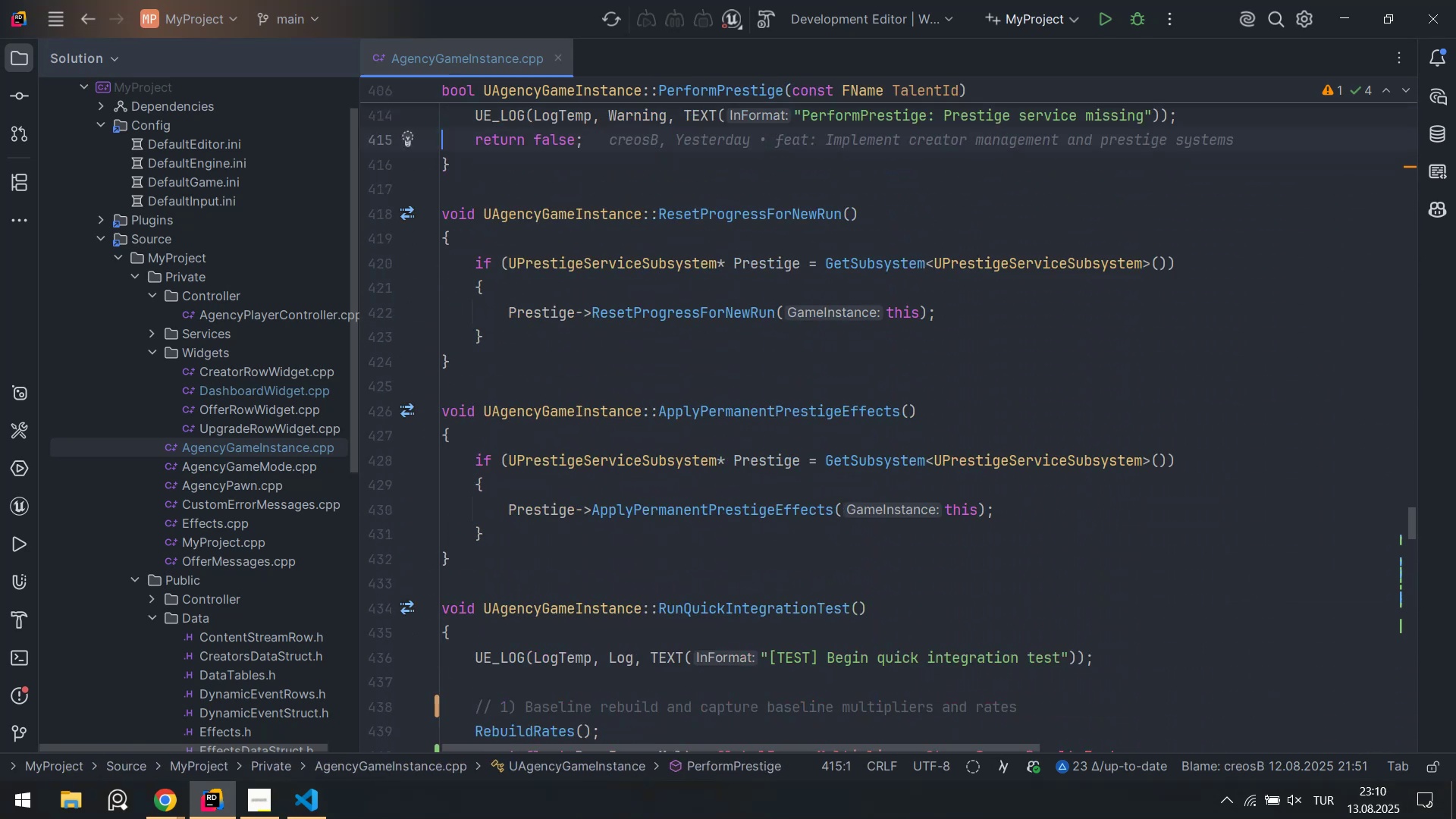 
key(Control+ControlLeft)
 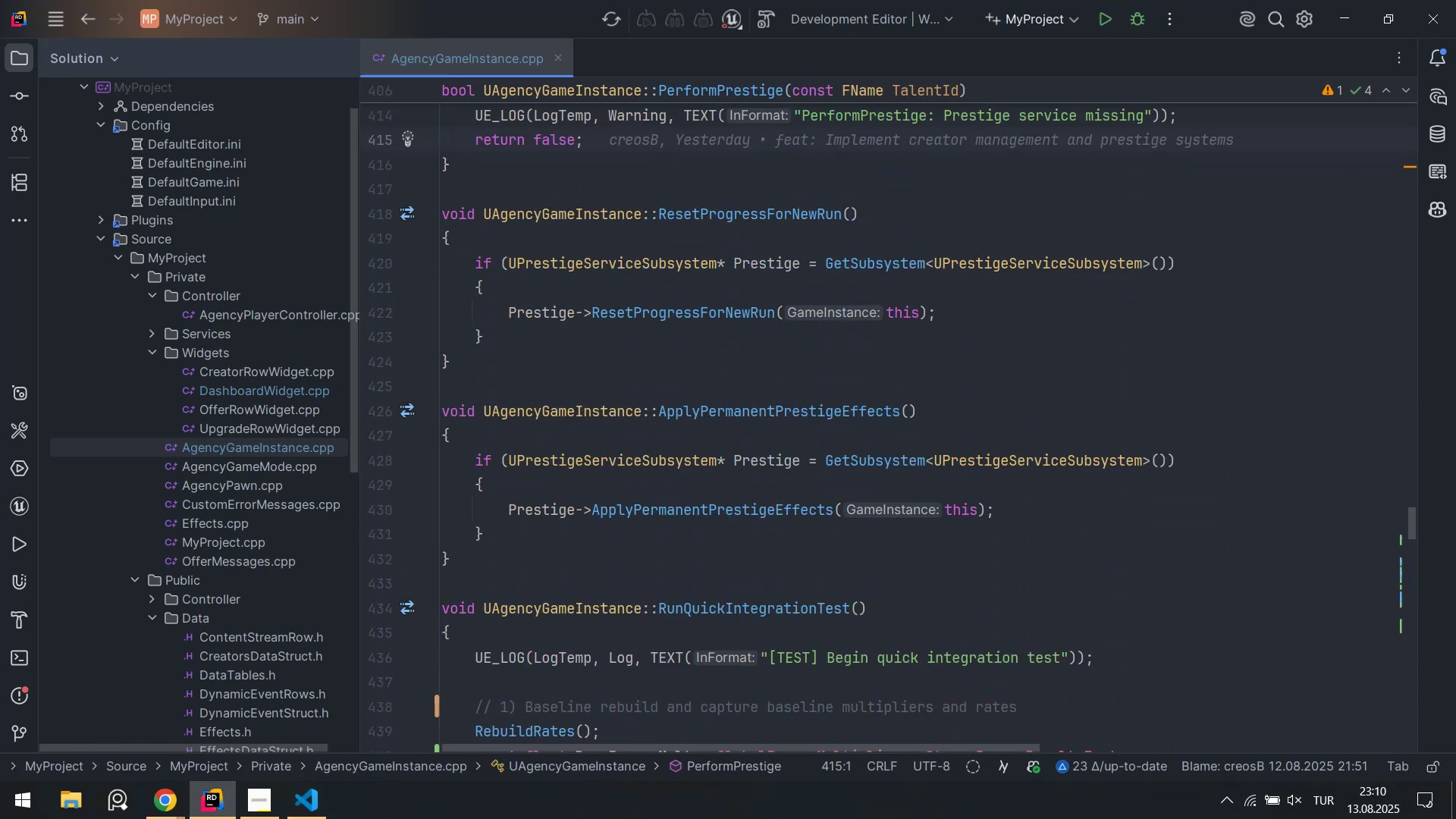 
hold_key(key=ControlLeft, duration=0.61)
 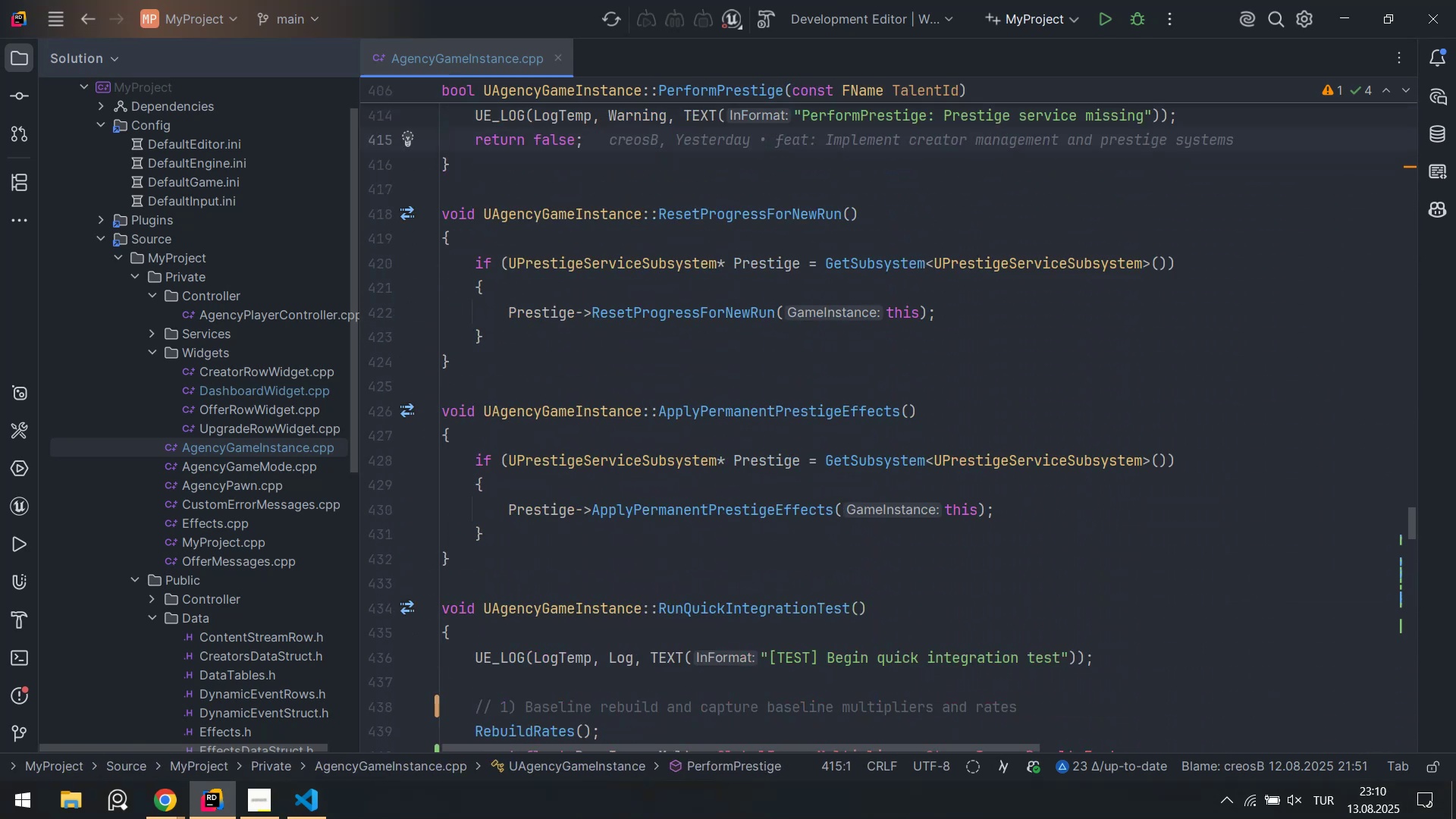 
hold_key(key=ControlLeft, duration=0.34)
 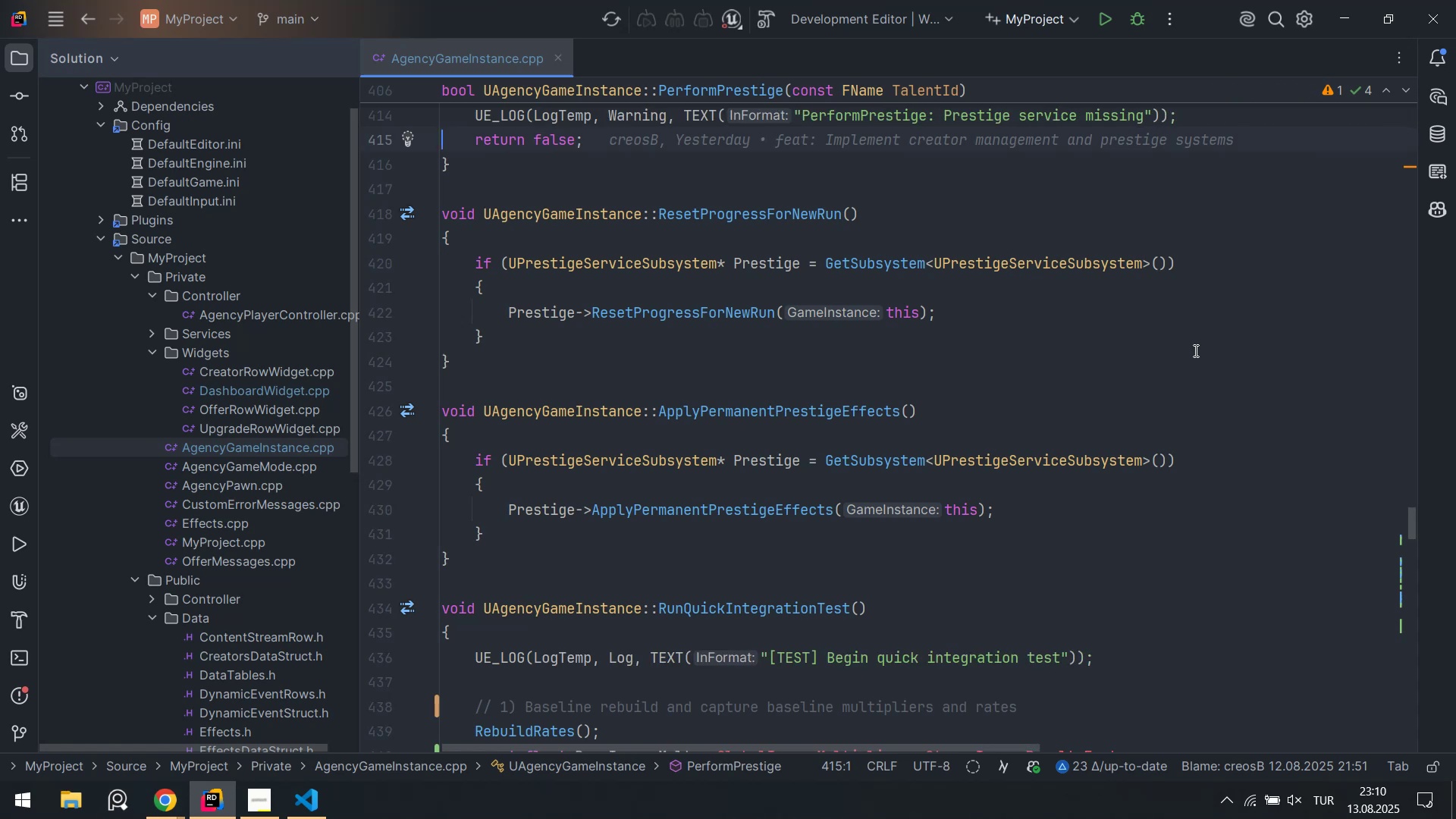 
scroll: coordinate [1210, 350], scroll_direction: up, amount: 7.0
 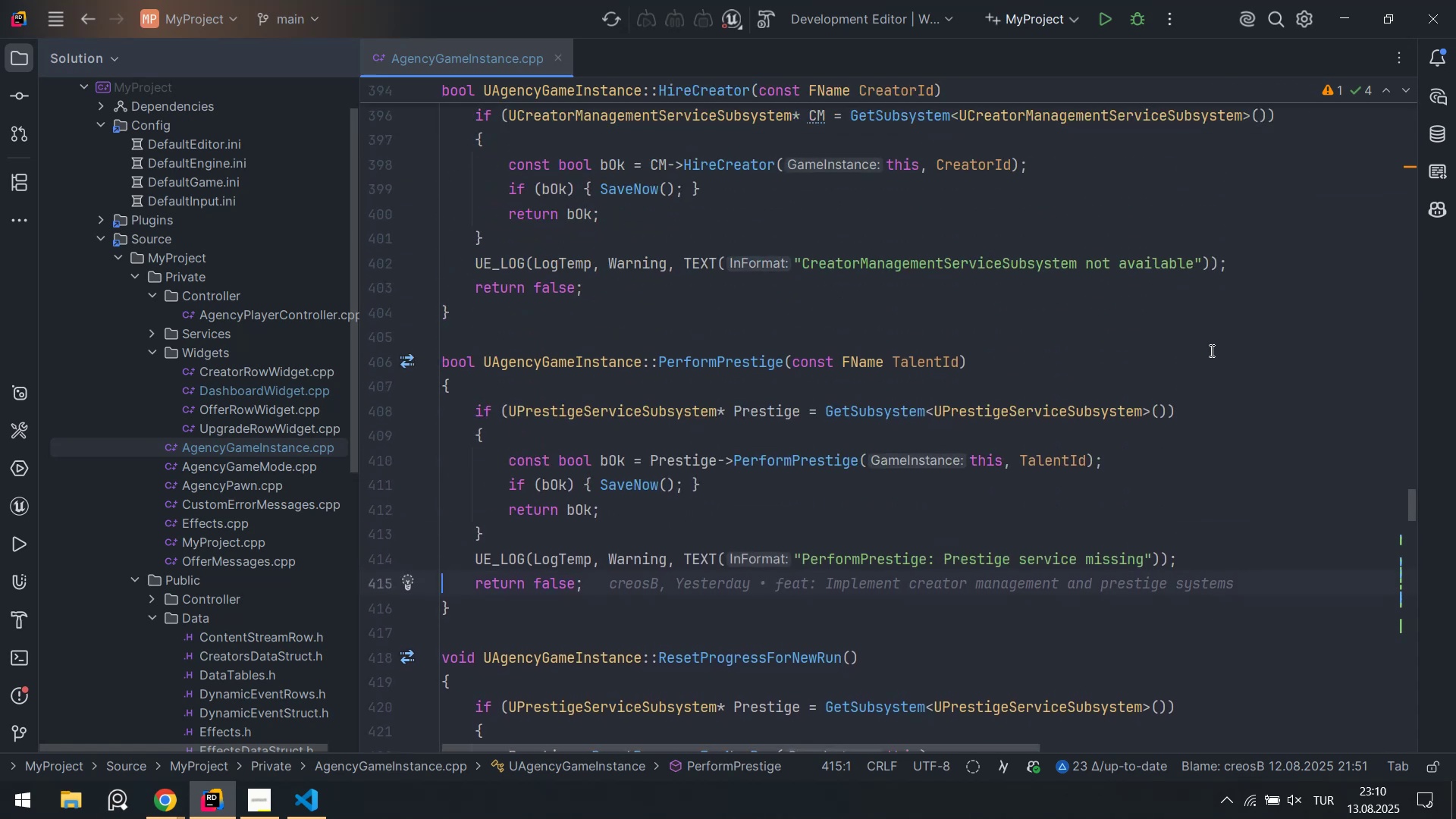 
key(Alt+AltLeft)
 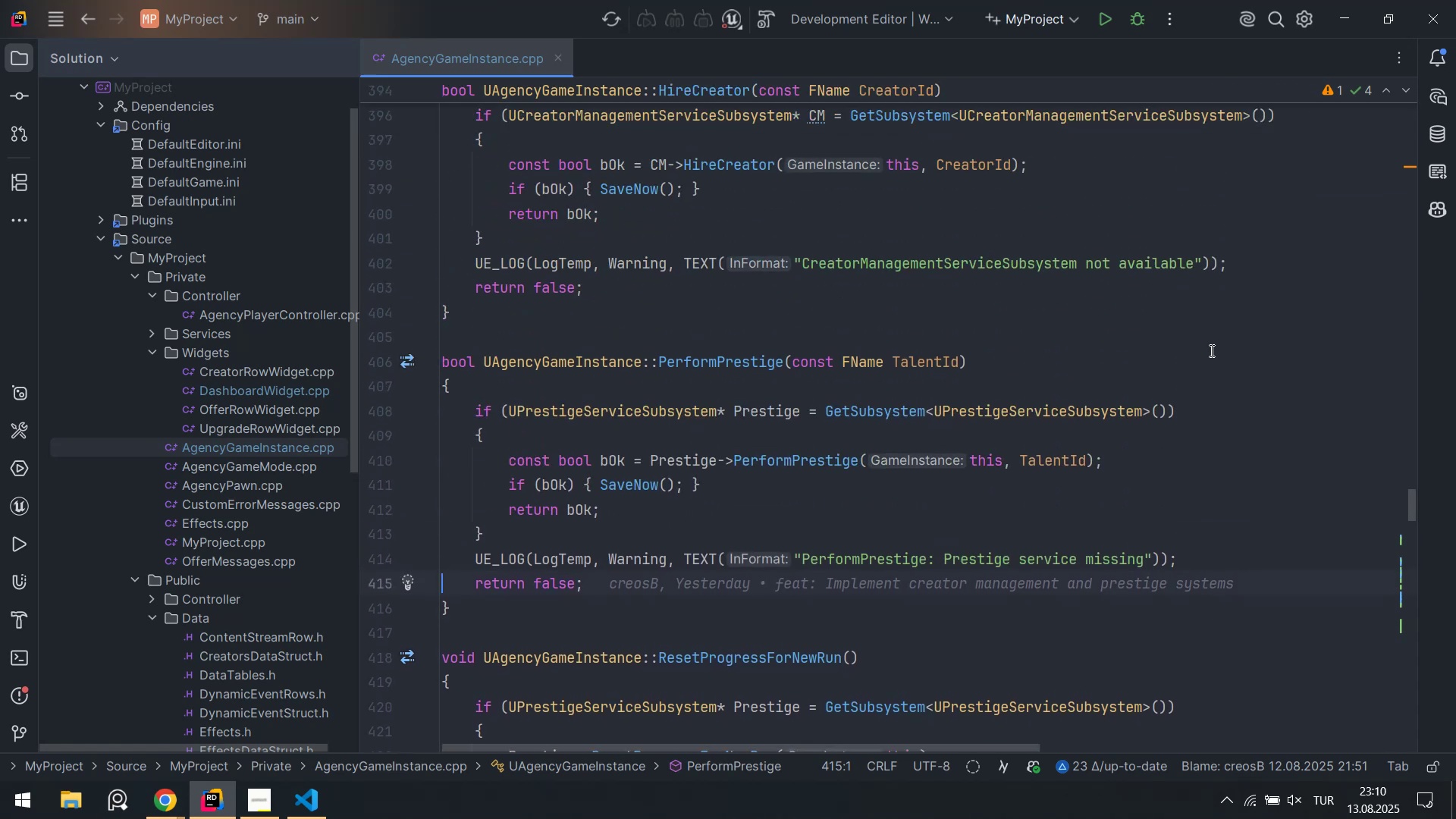 
key(Alt+Shift+ShiftLeft)
 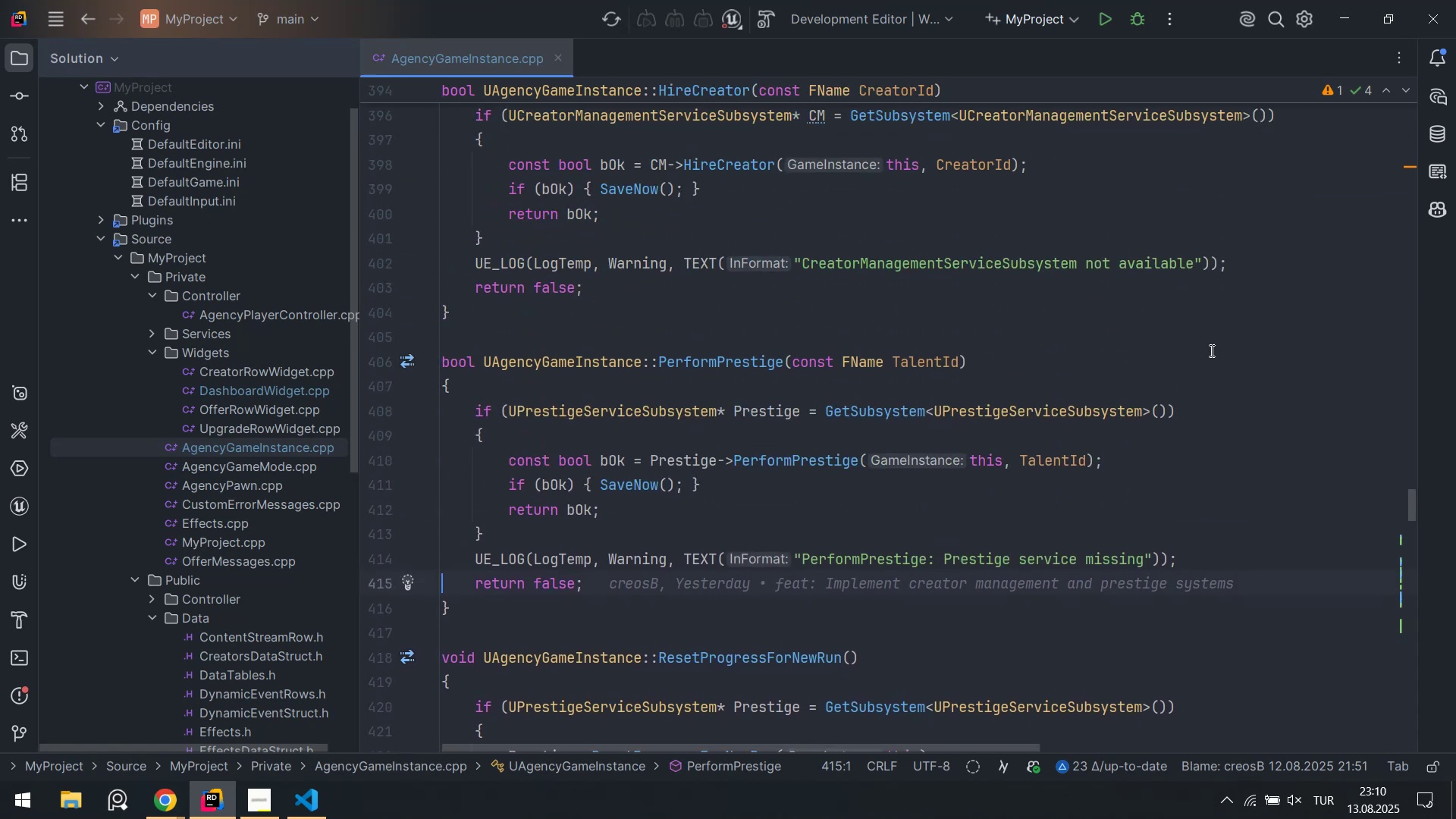 
key(Alt+Shift+F)
 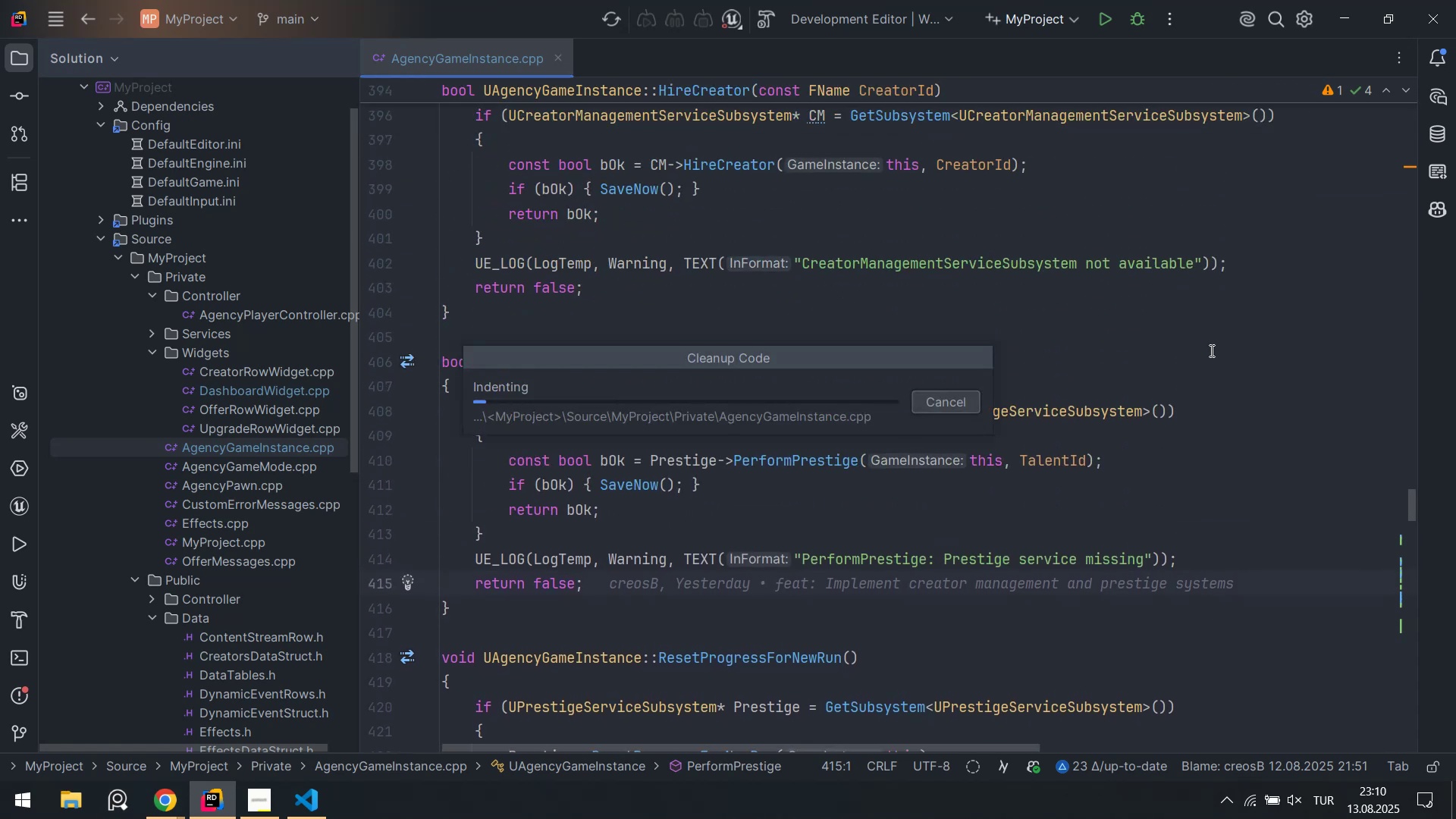 
hold_key(key=ControlLeft, duration=0.34)
 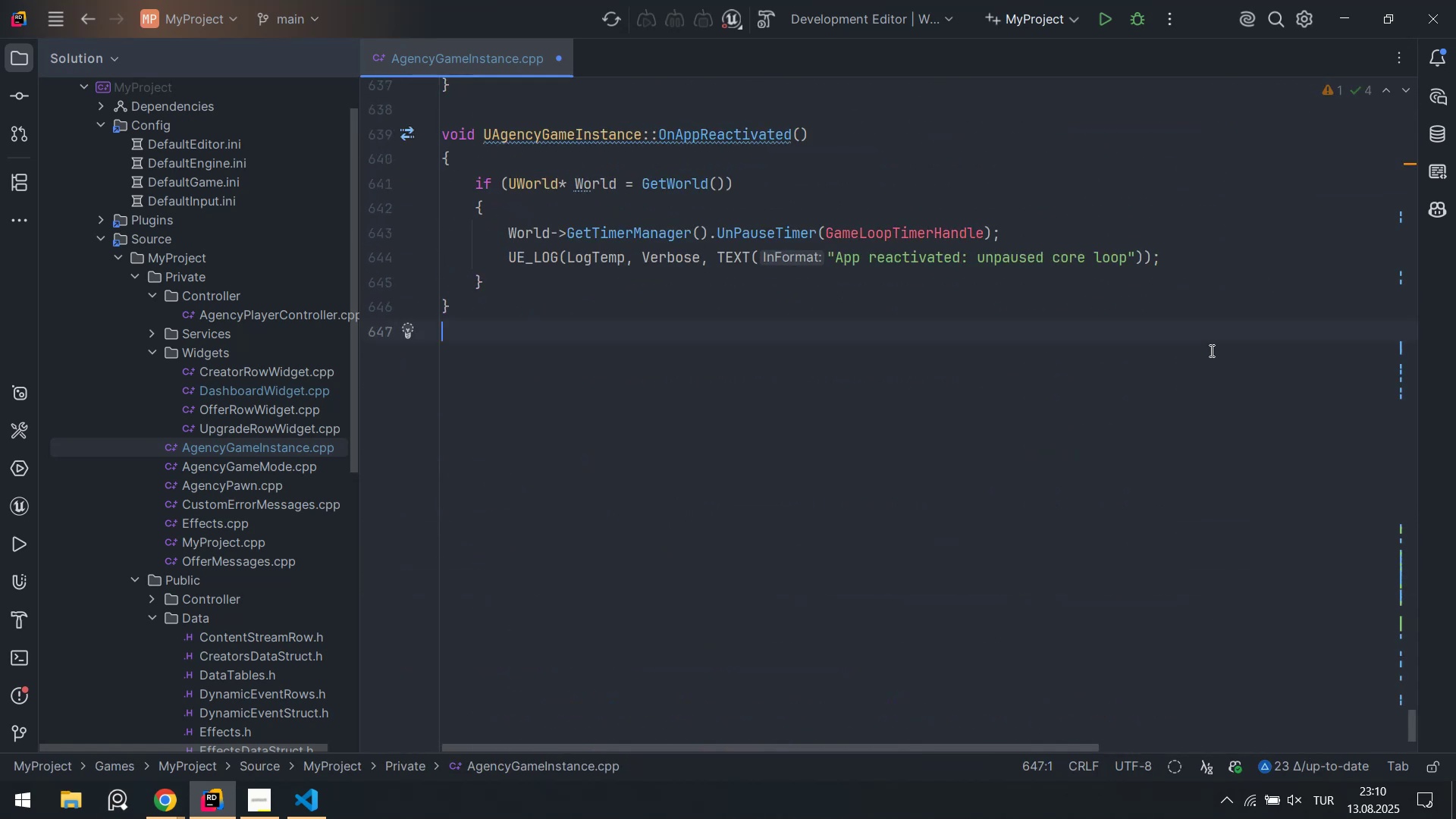 
scroll: coordinate [1210, 350], scroll_direction: up, amount: 6.0
 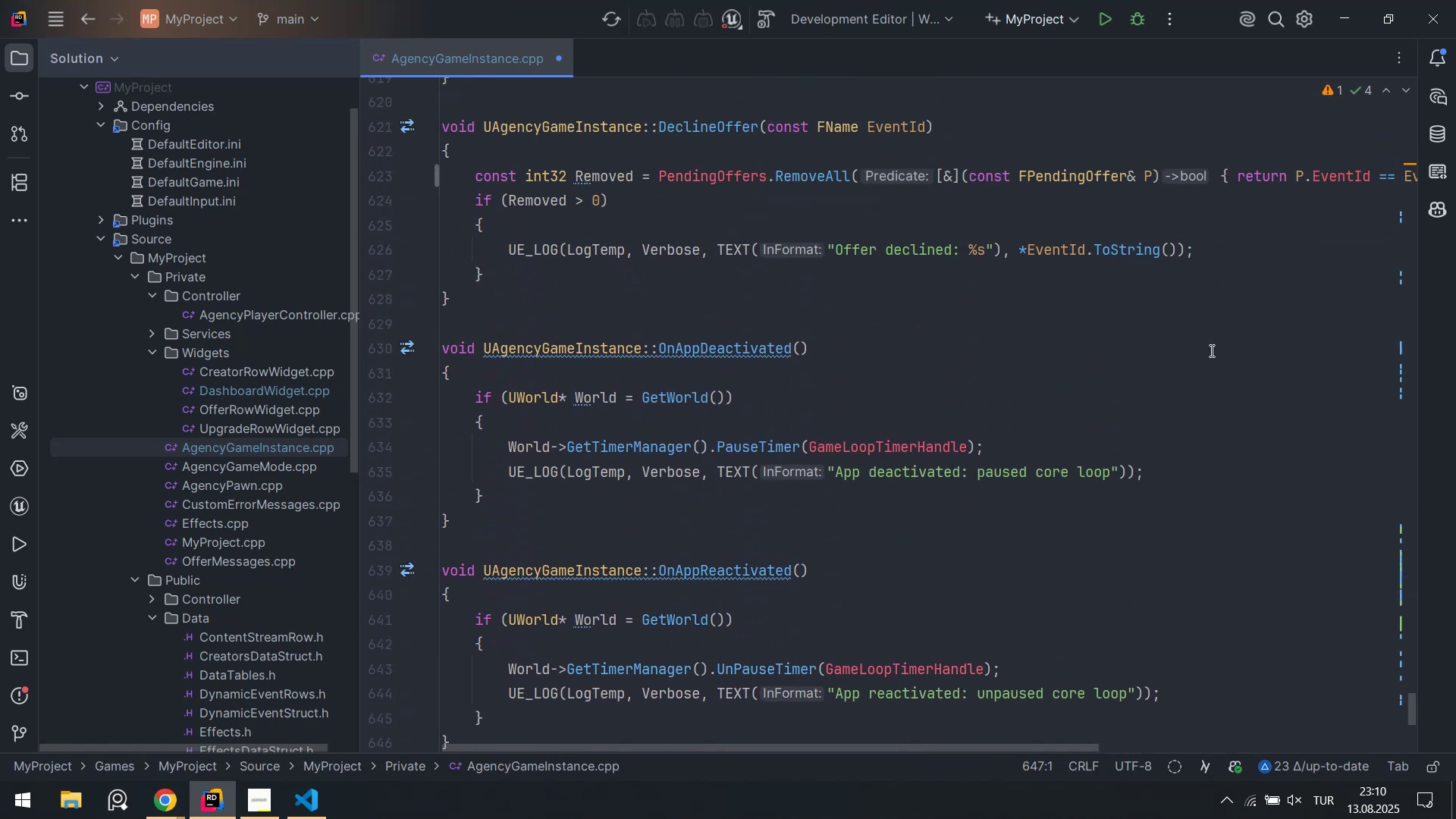 
key(Control+ControlLeft)
 